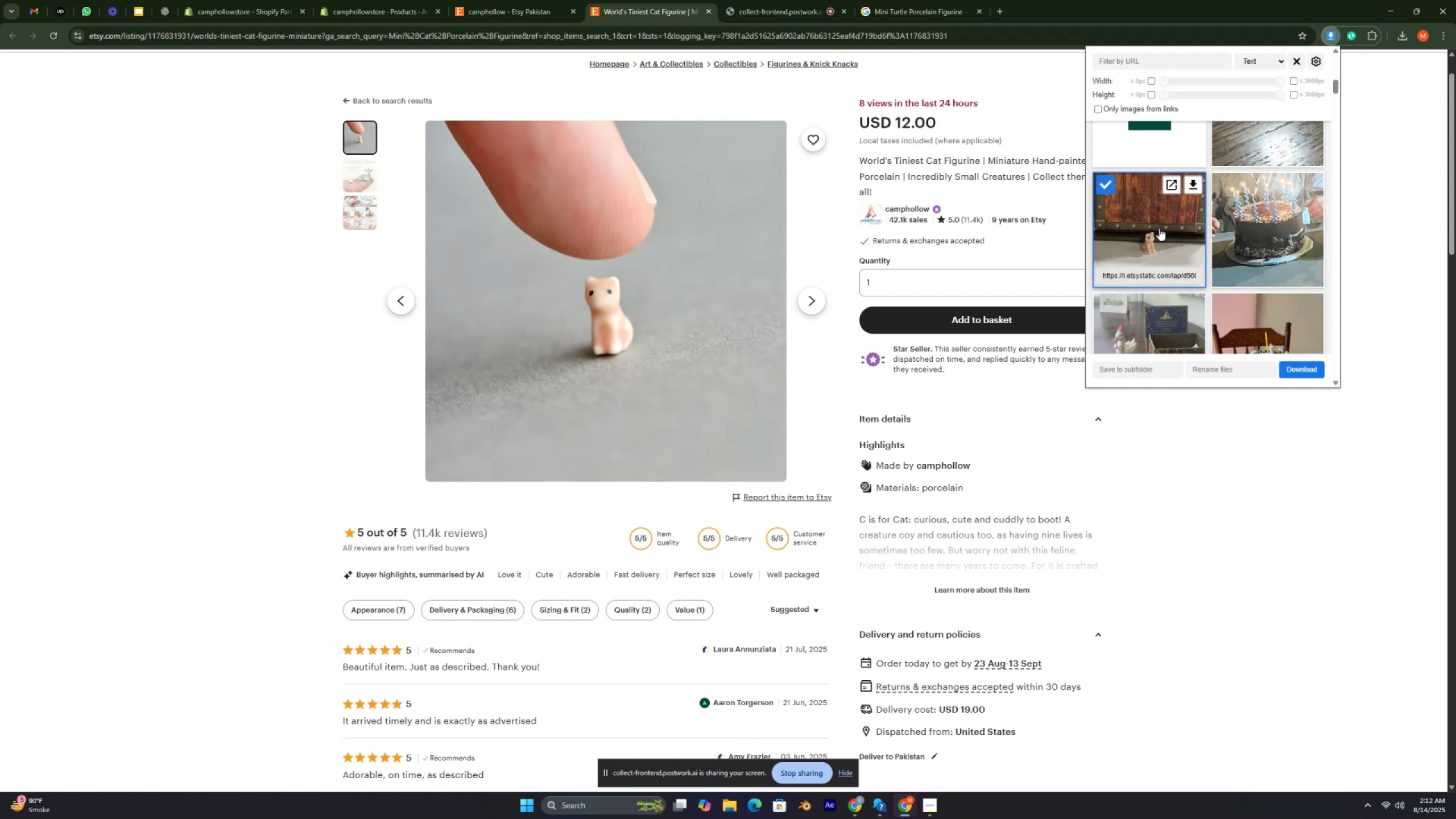 
scroll: coordinate [1241, 202], scroll_direction: down, amount: 27.0
 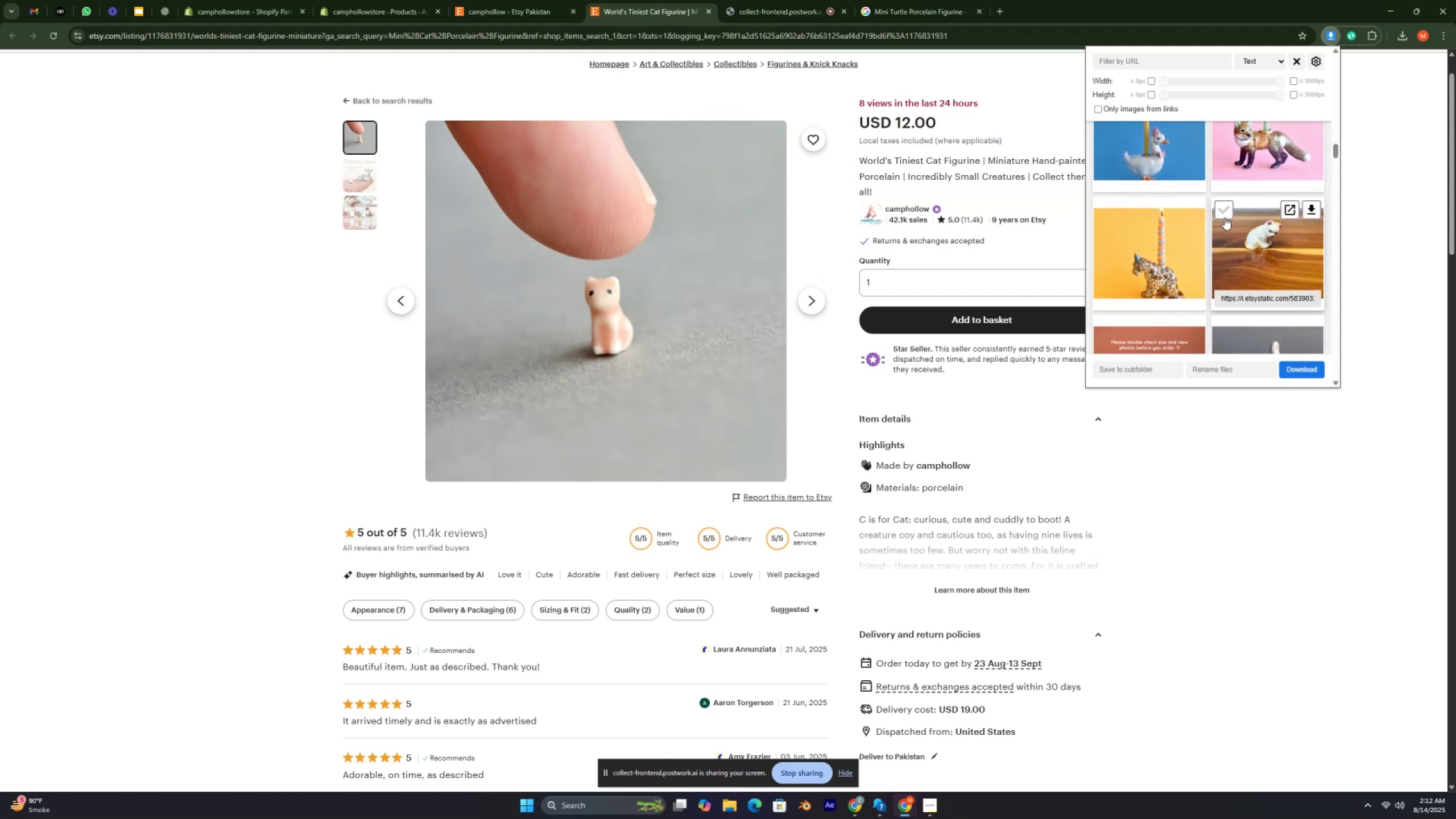 
left_click([1225, 217])
 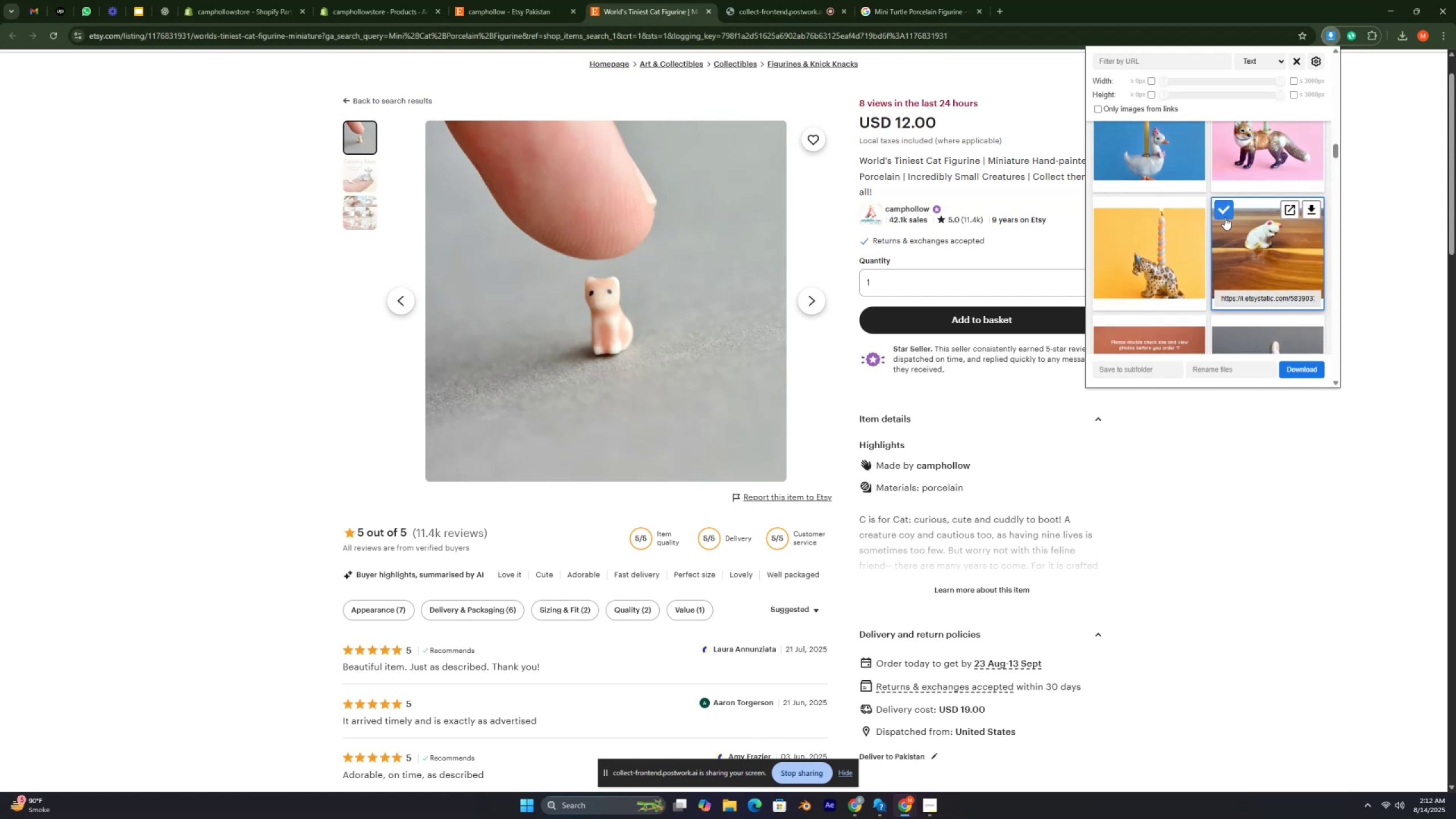 
scroll: coordinate [1225, 217], scroll_direction: down, amount: 4.0
 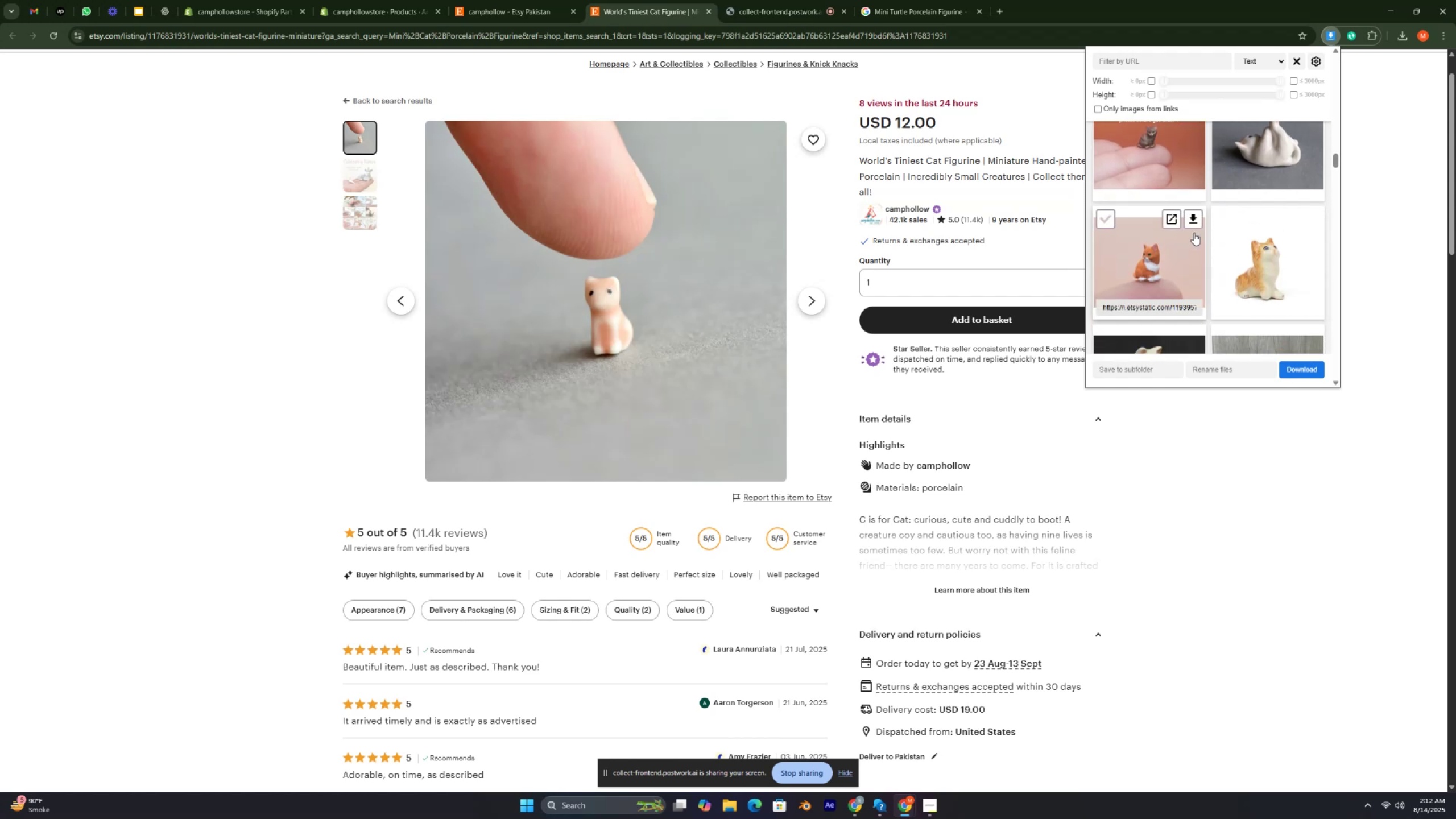 
wait(6.39)
 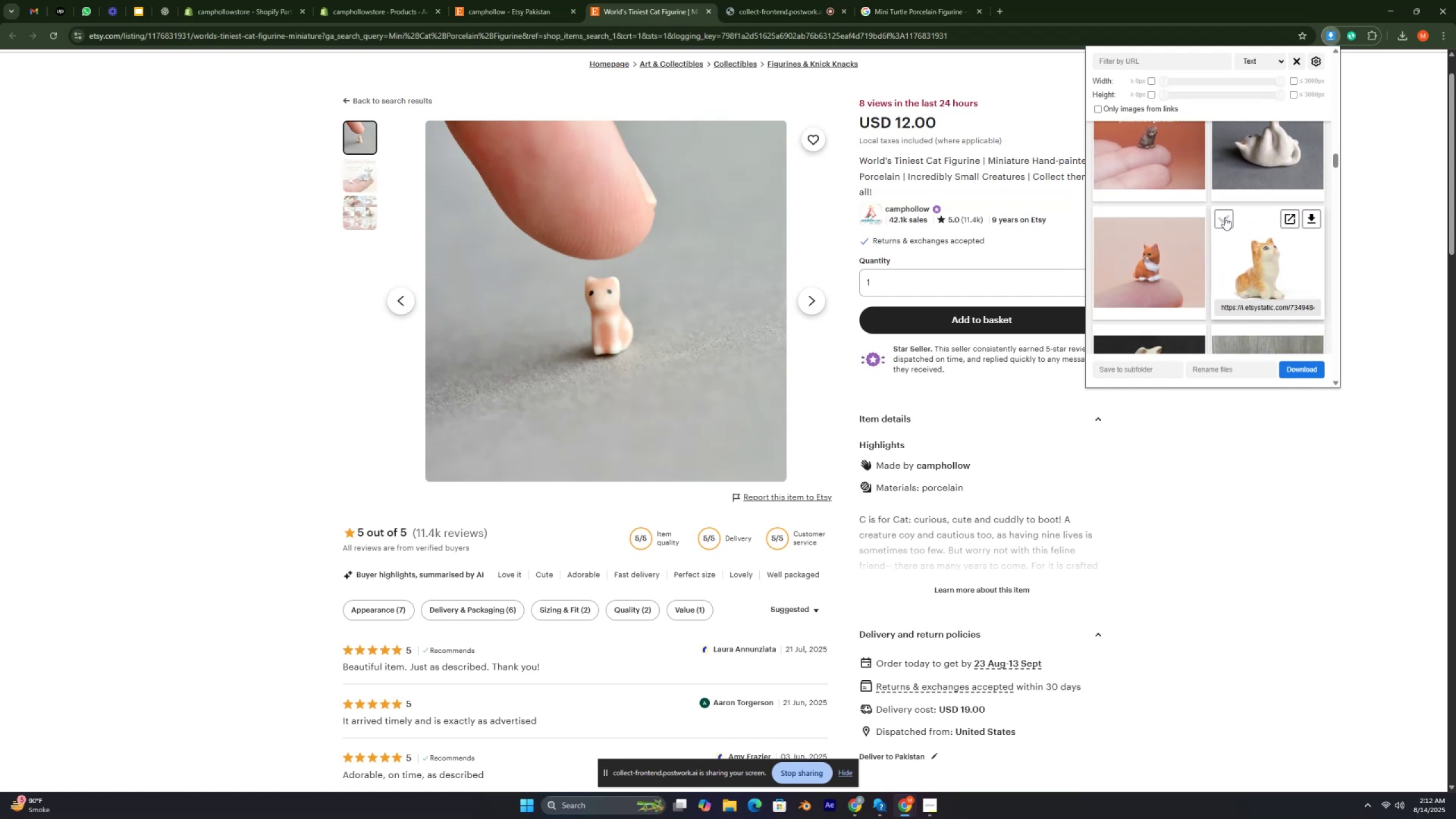 
left_click([1194, 233])
 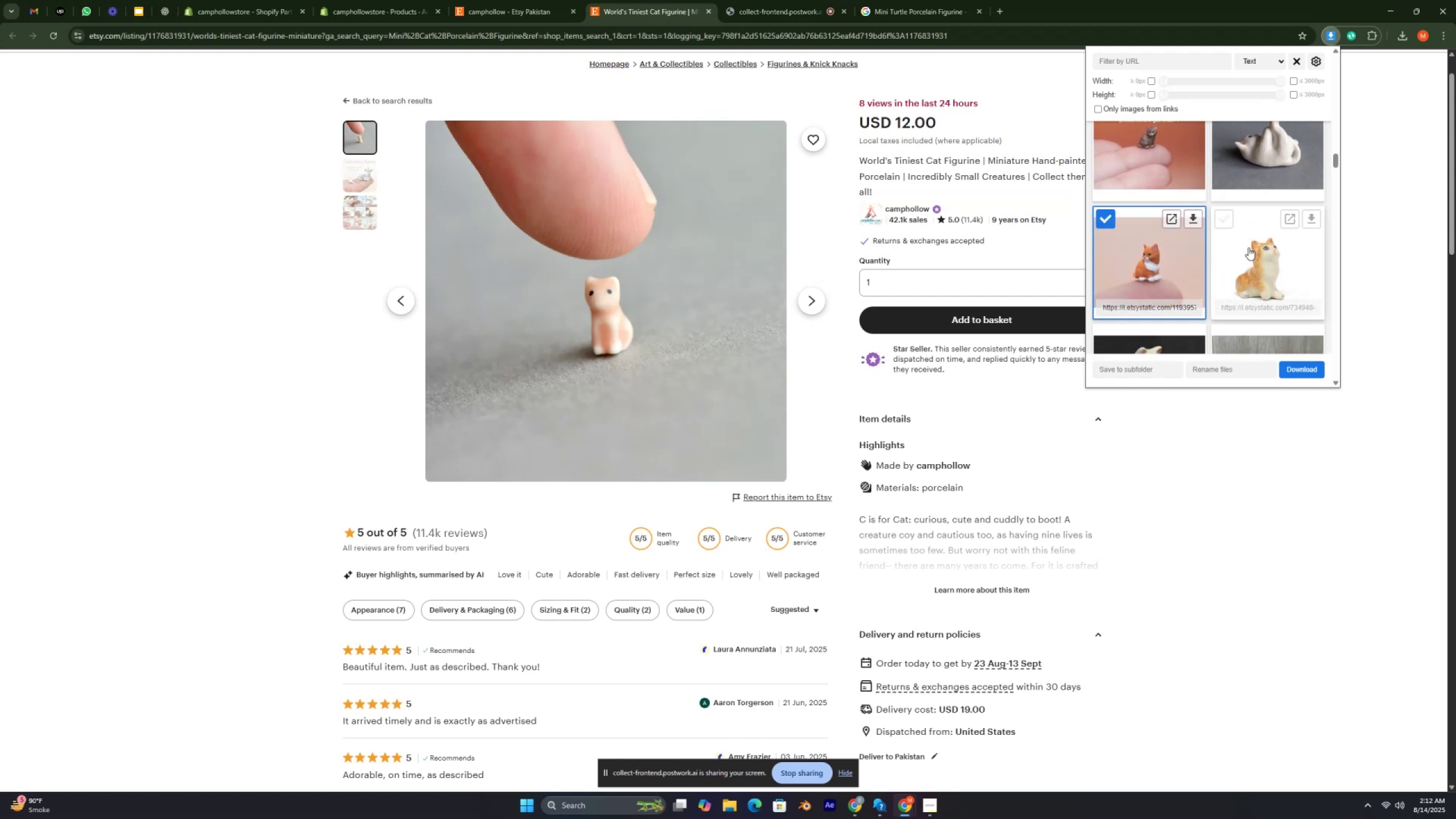 
left_click([1248, 247])
 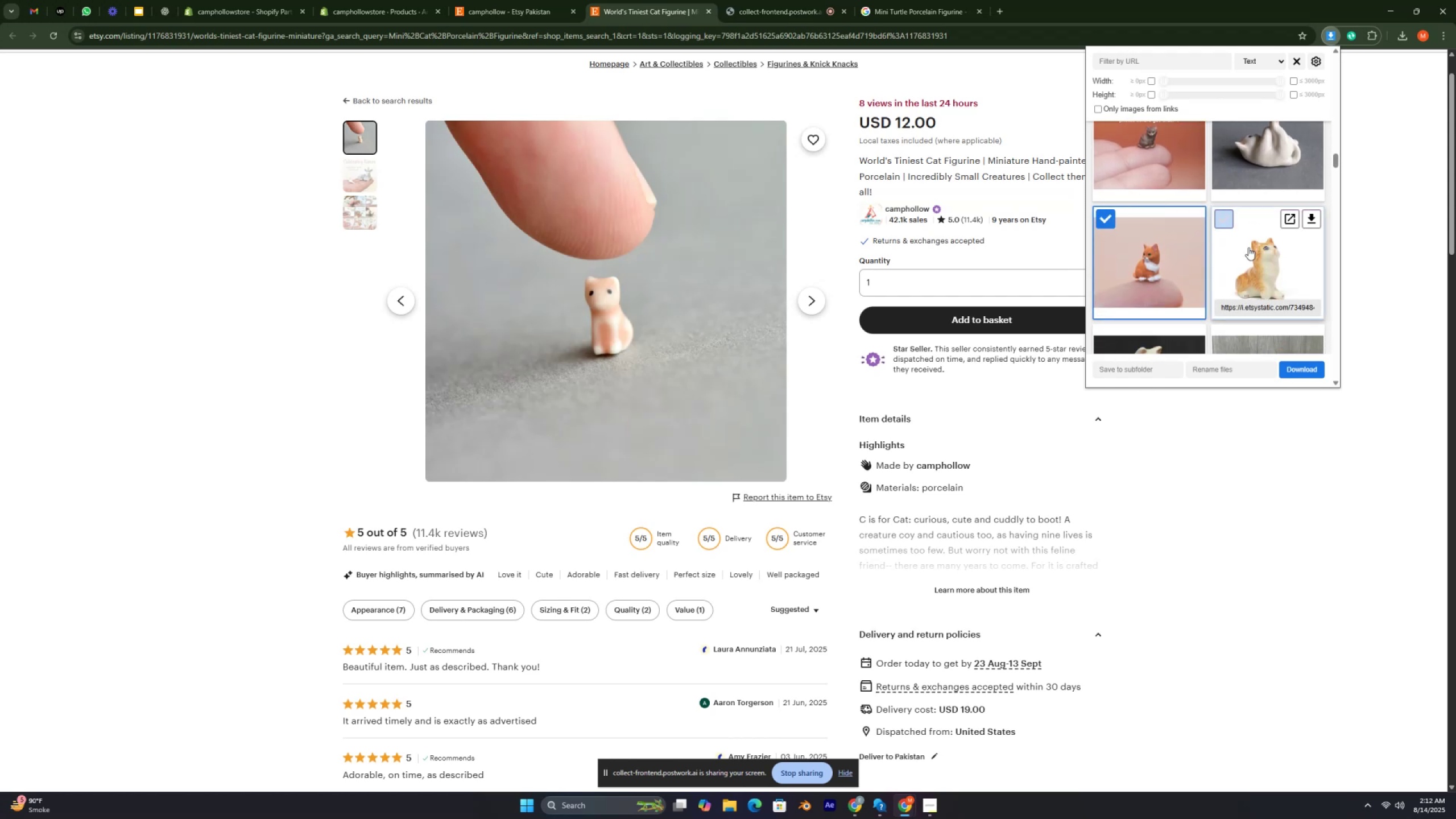 
scroll: coordinate [1248, 249], scroll_direction: down, amount: 3.0
 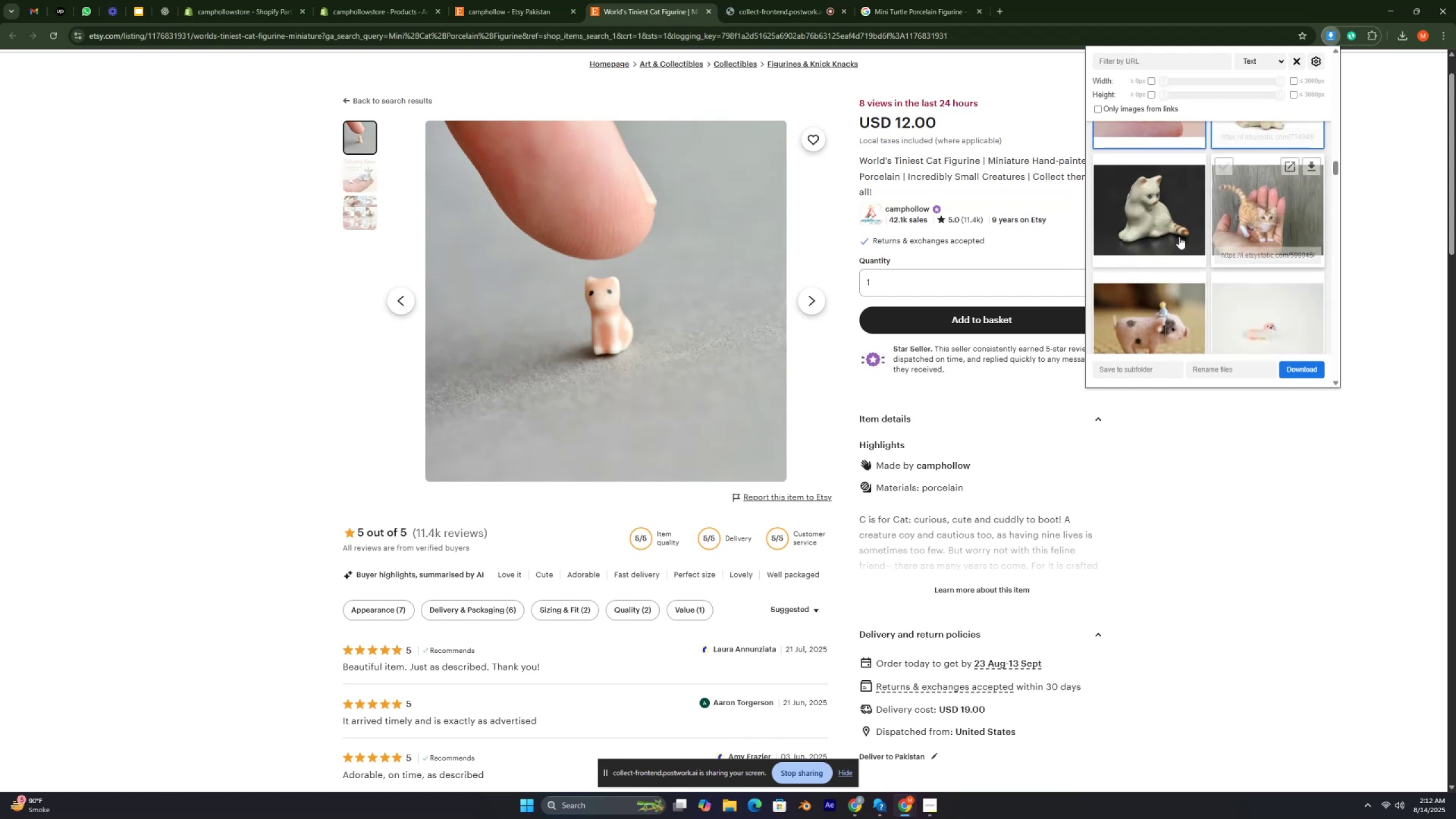 
left_click_drag(start_coordinate=[1168, 235], to_coordinate=[1169, 229])
 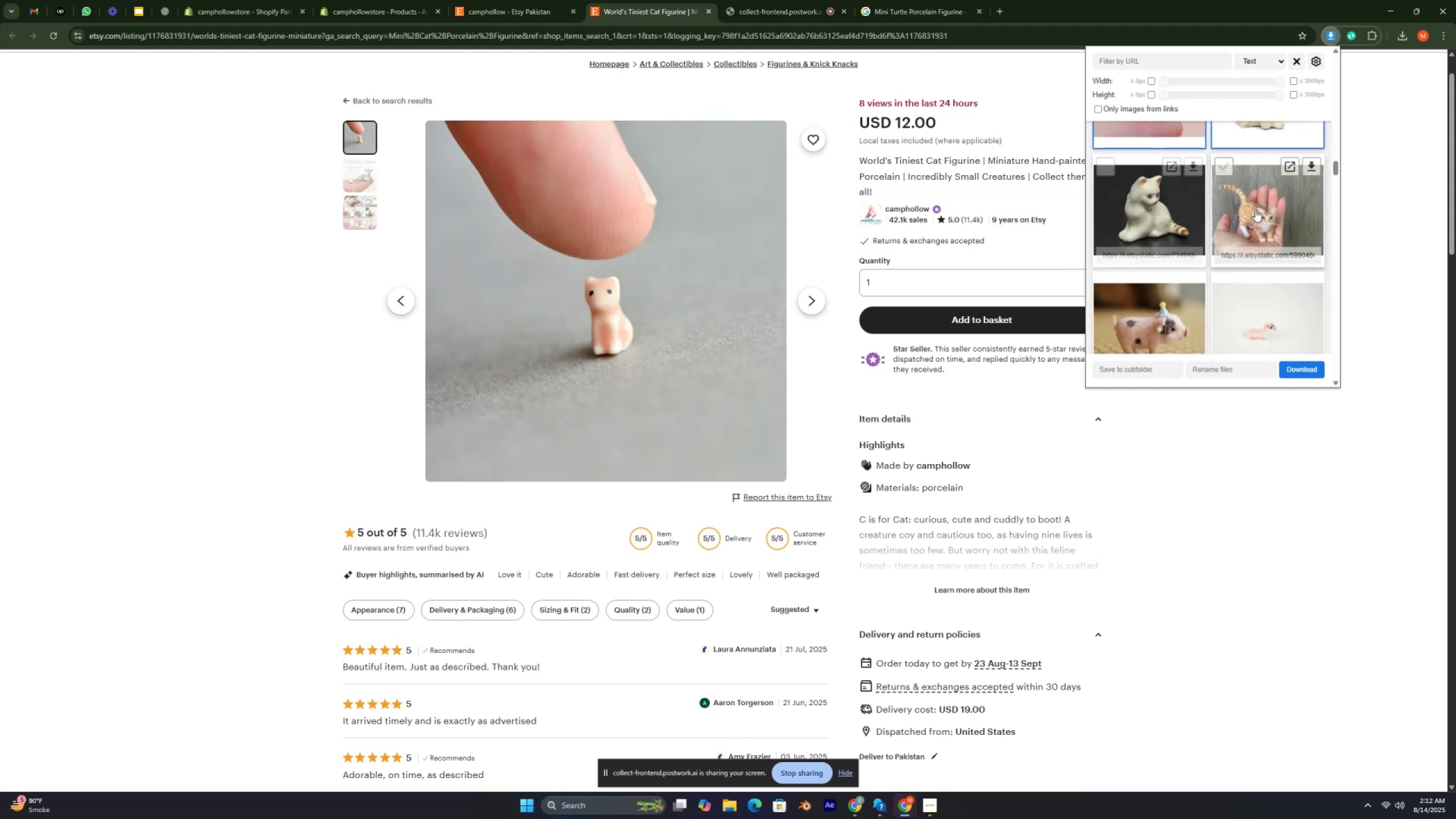 
double_click([1255, 209])
 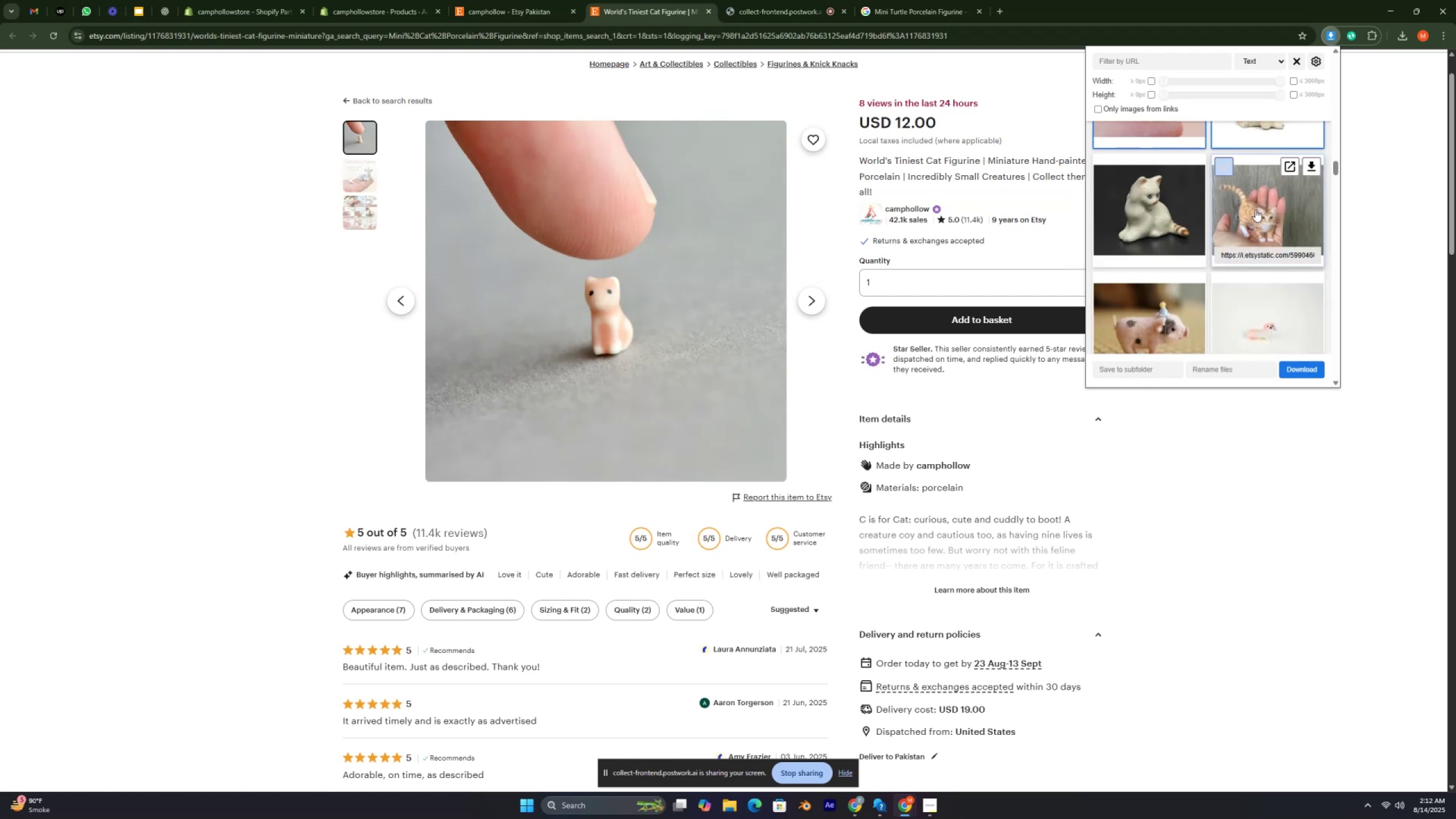 
scroll: coordinate [1205, 168], scroll_direction: up, amount: 1.0
 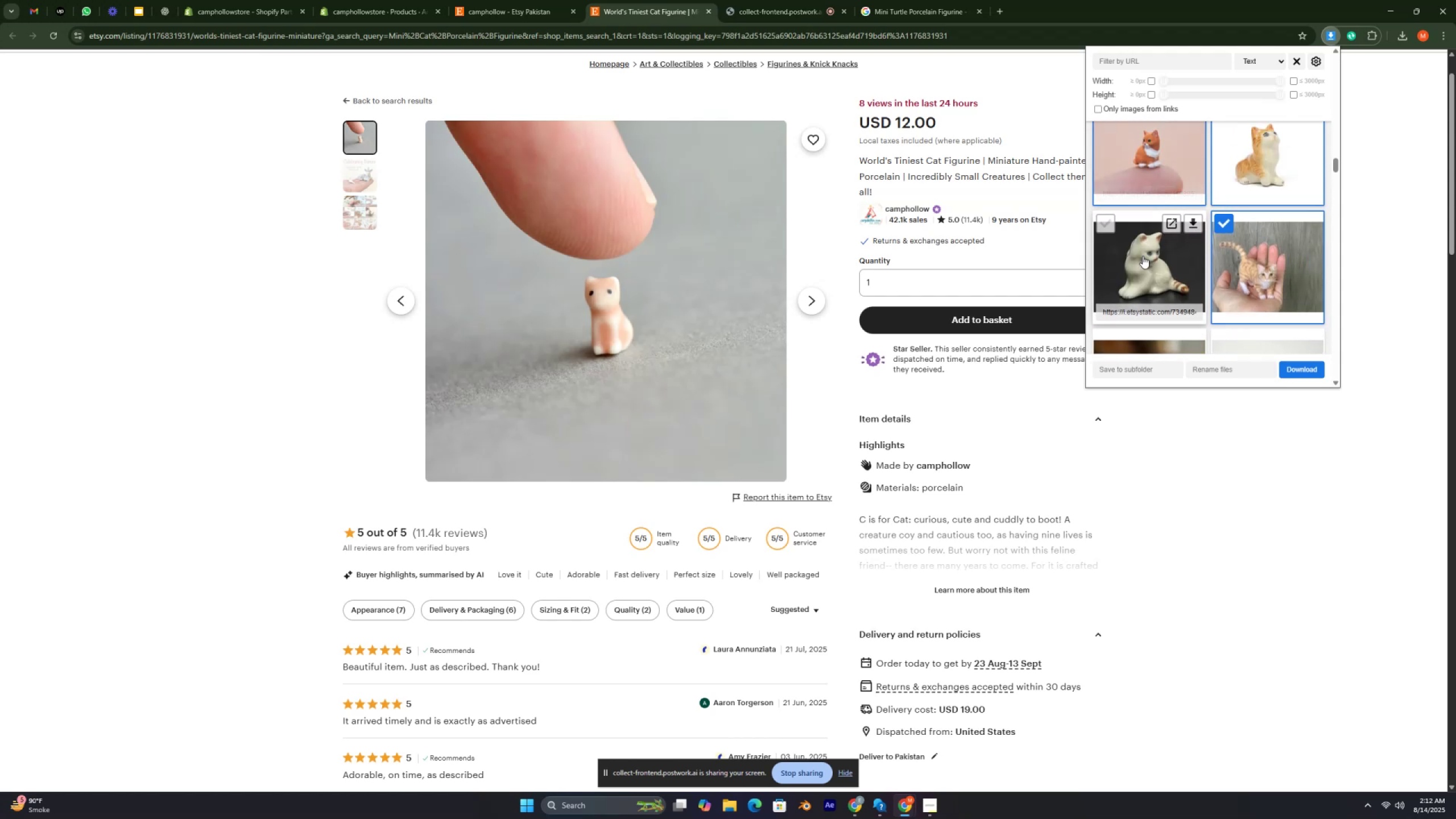 
left_click([1141, 257])
 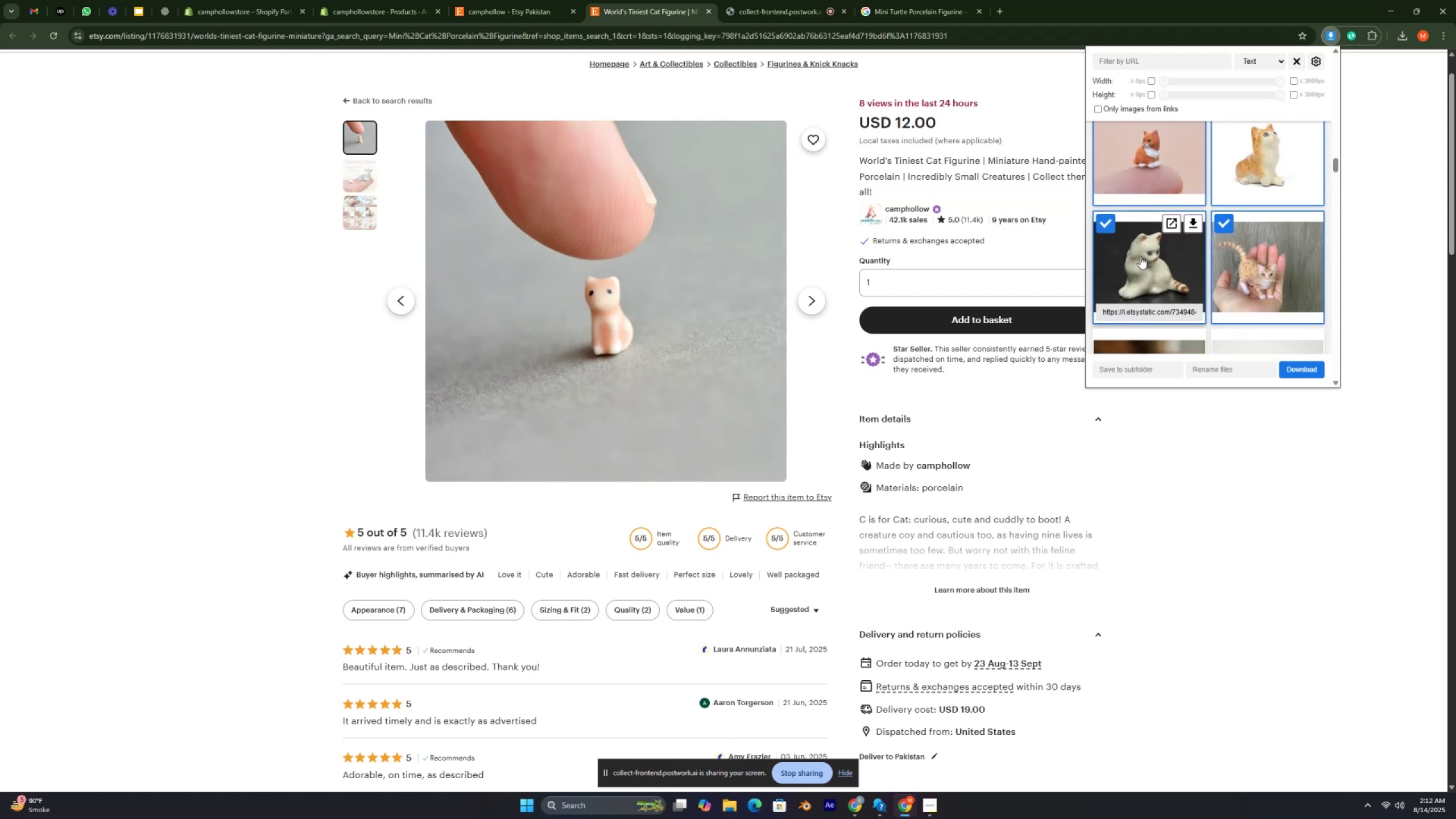 
scroll: coordinate [1140, 257], scroll_direction: down, amount: 3.0
 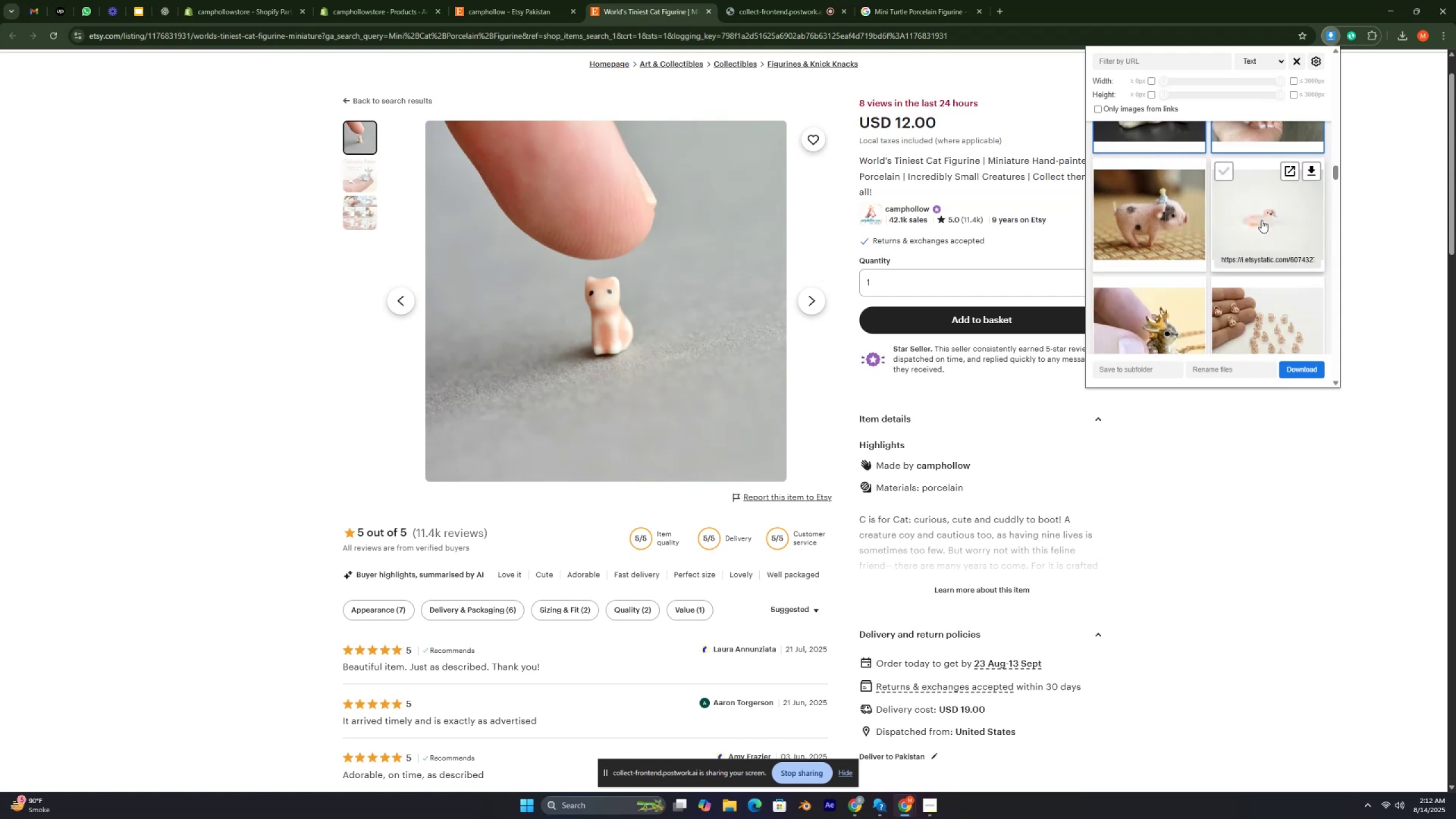 
left_click([1261, 220])
 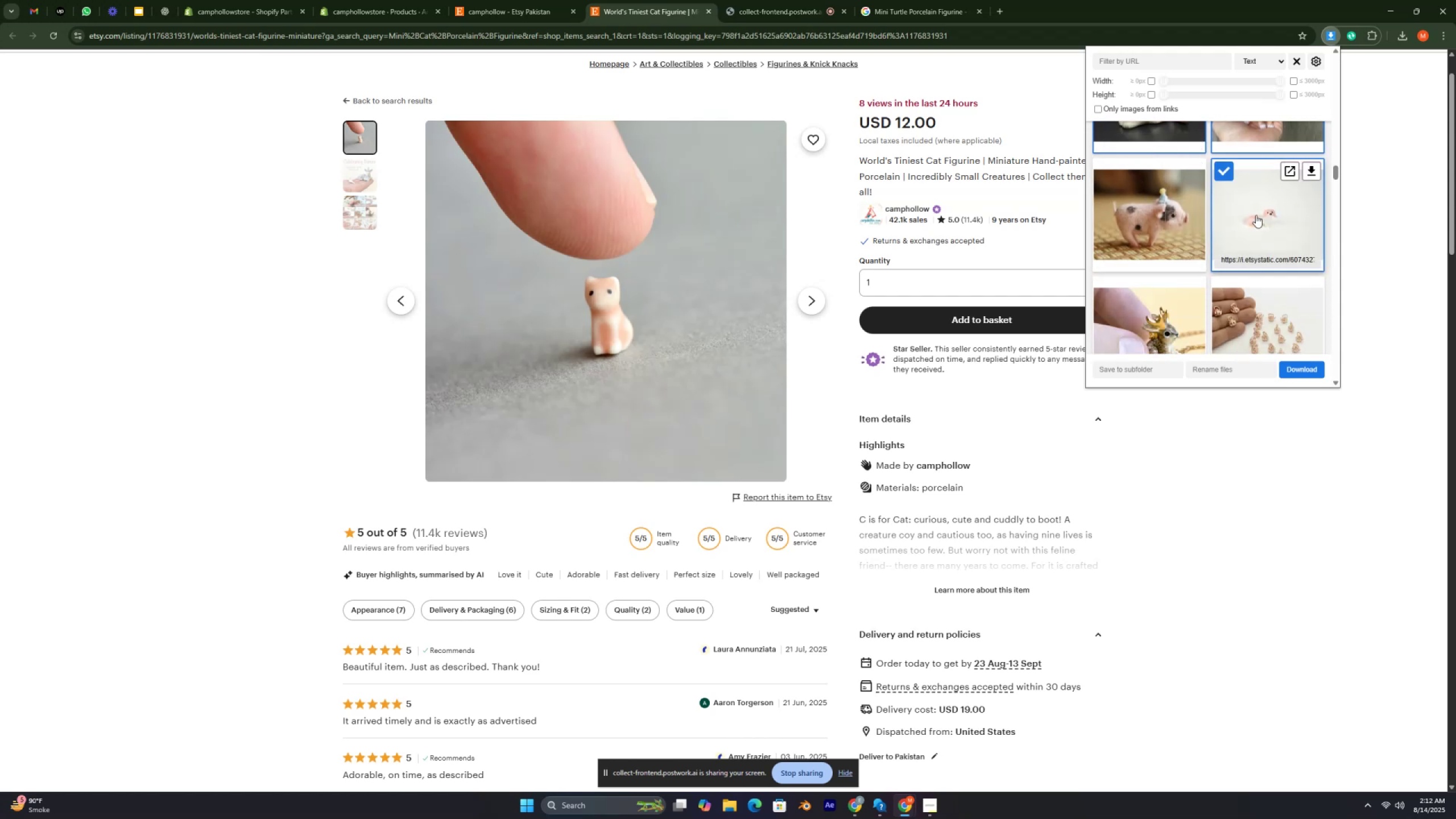 
left_click([1254, 214])
 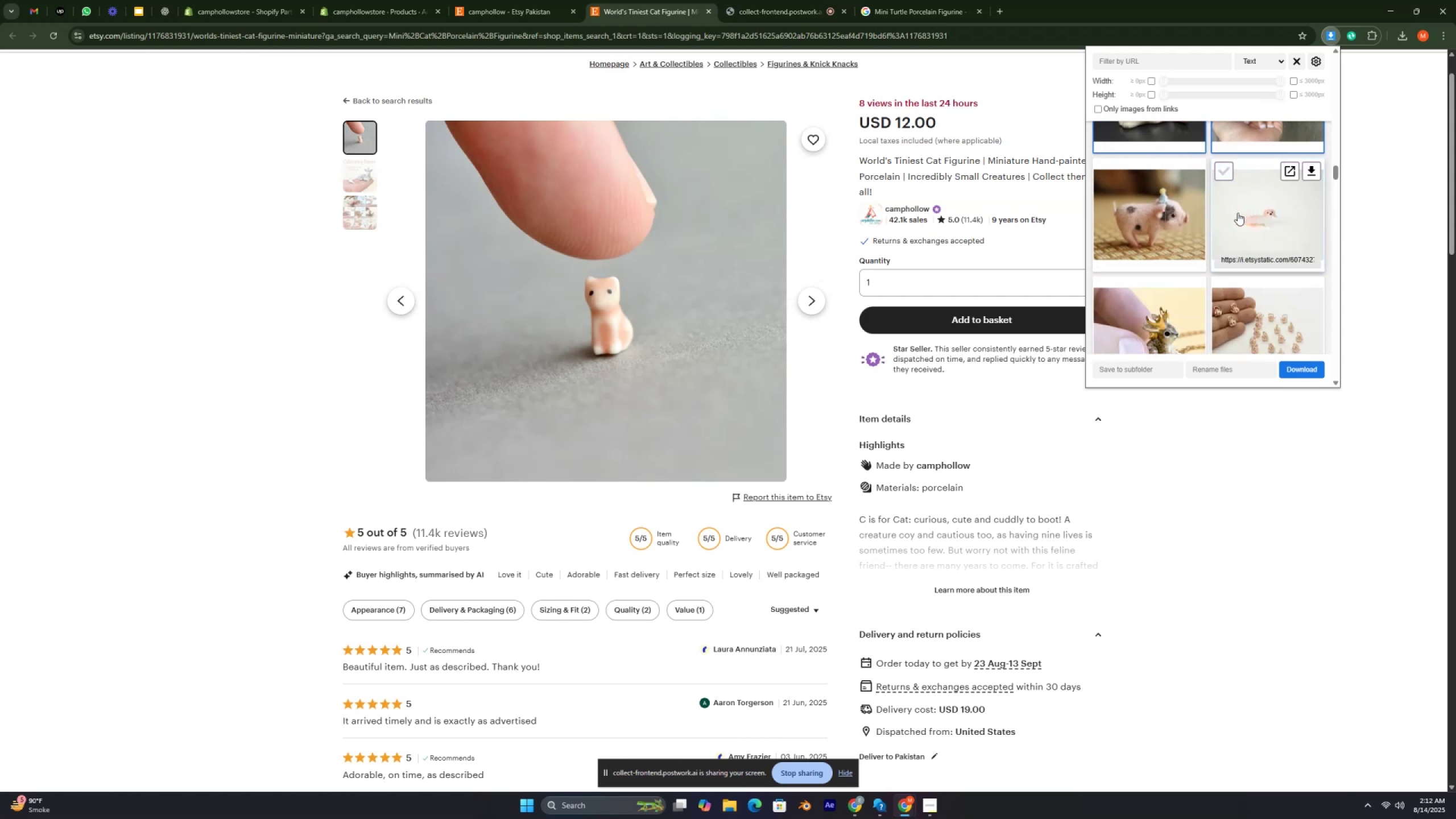 
scroll: coordinate [1220, 213], scroll_direction: down, amount: 3.0
 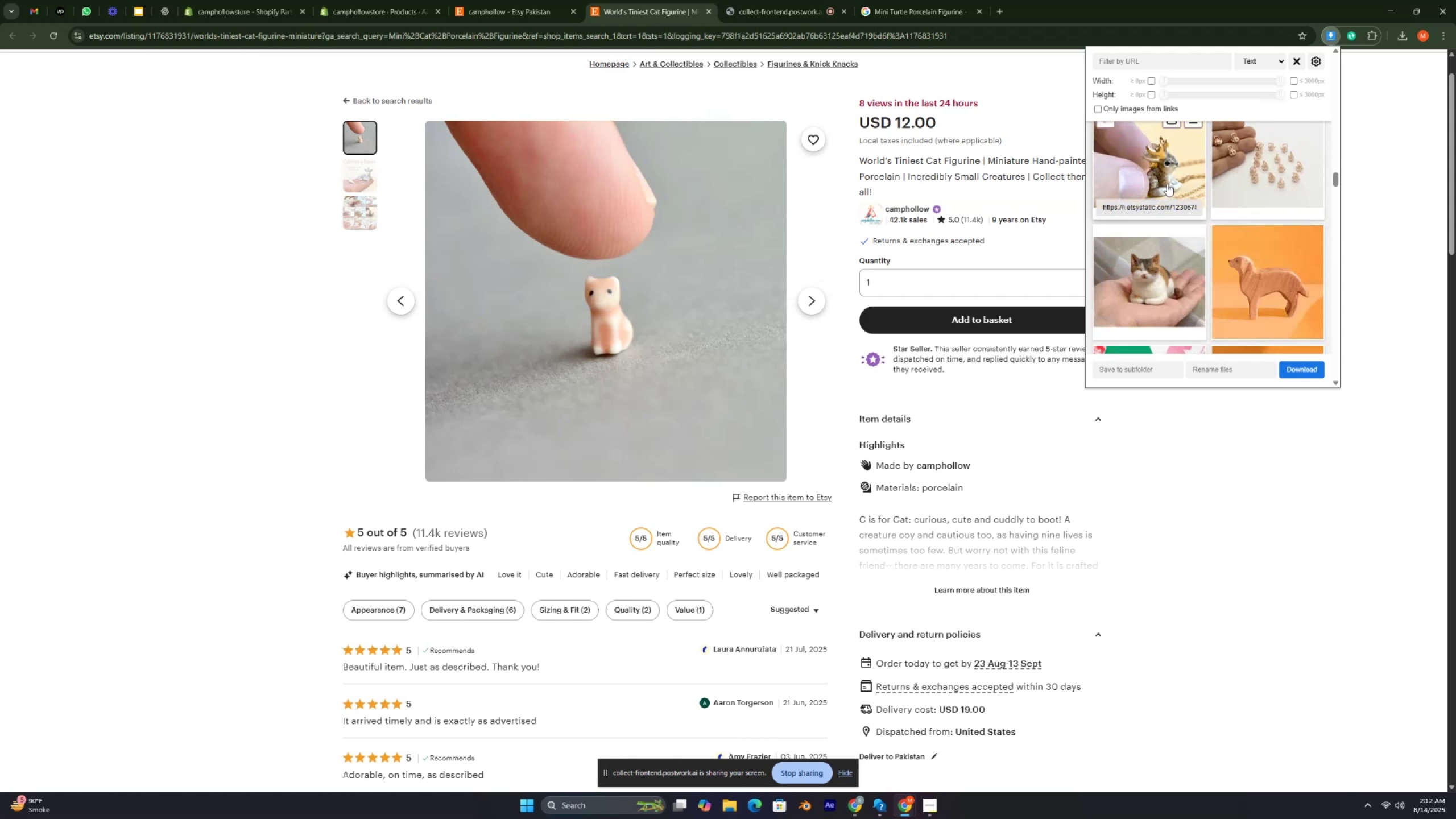 
left_click([1167, 184])
 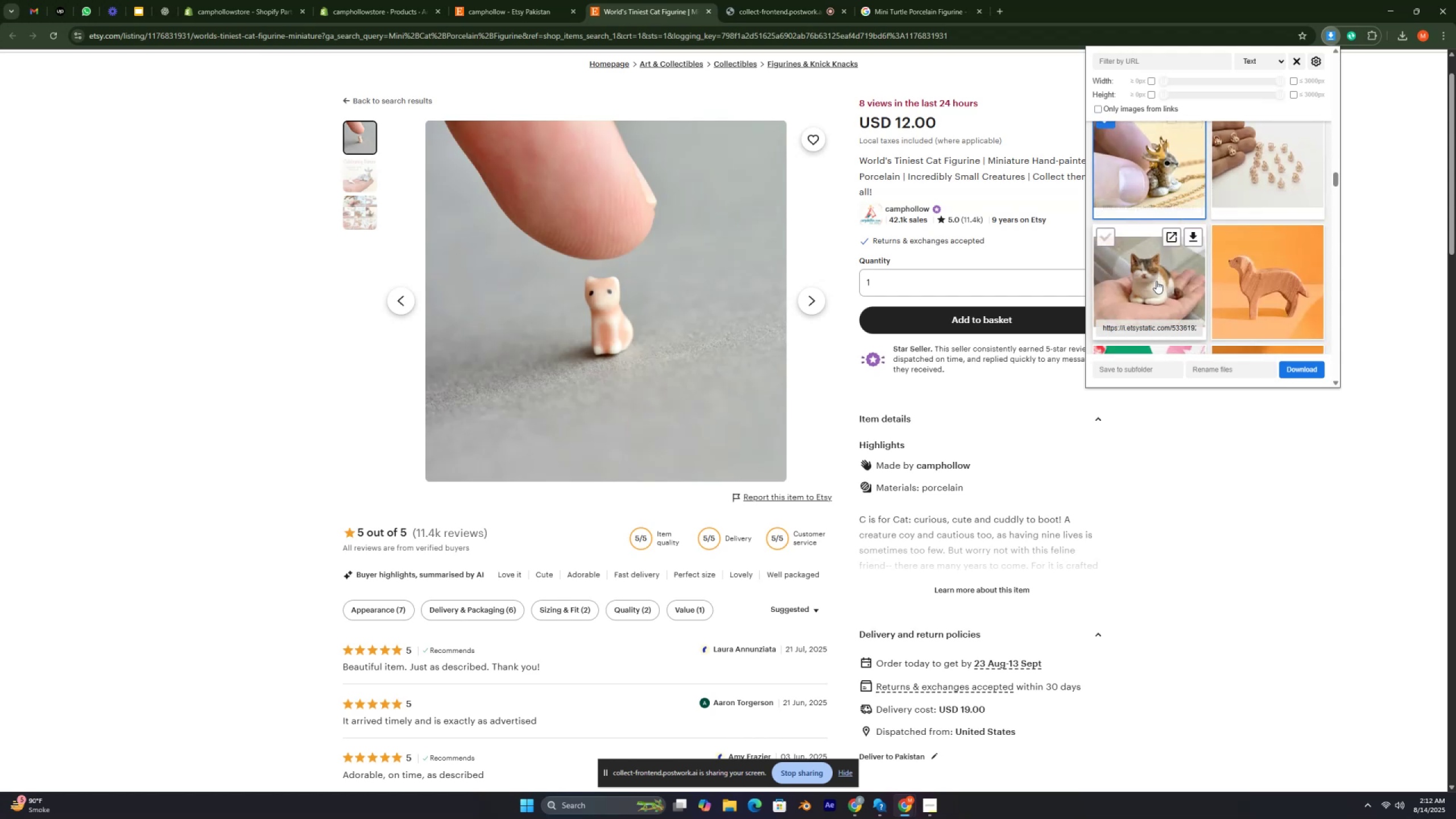 
left_click([1156, 281])
 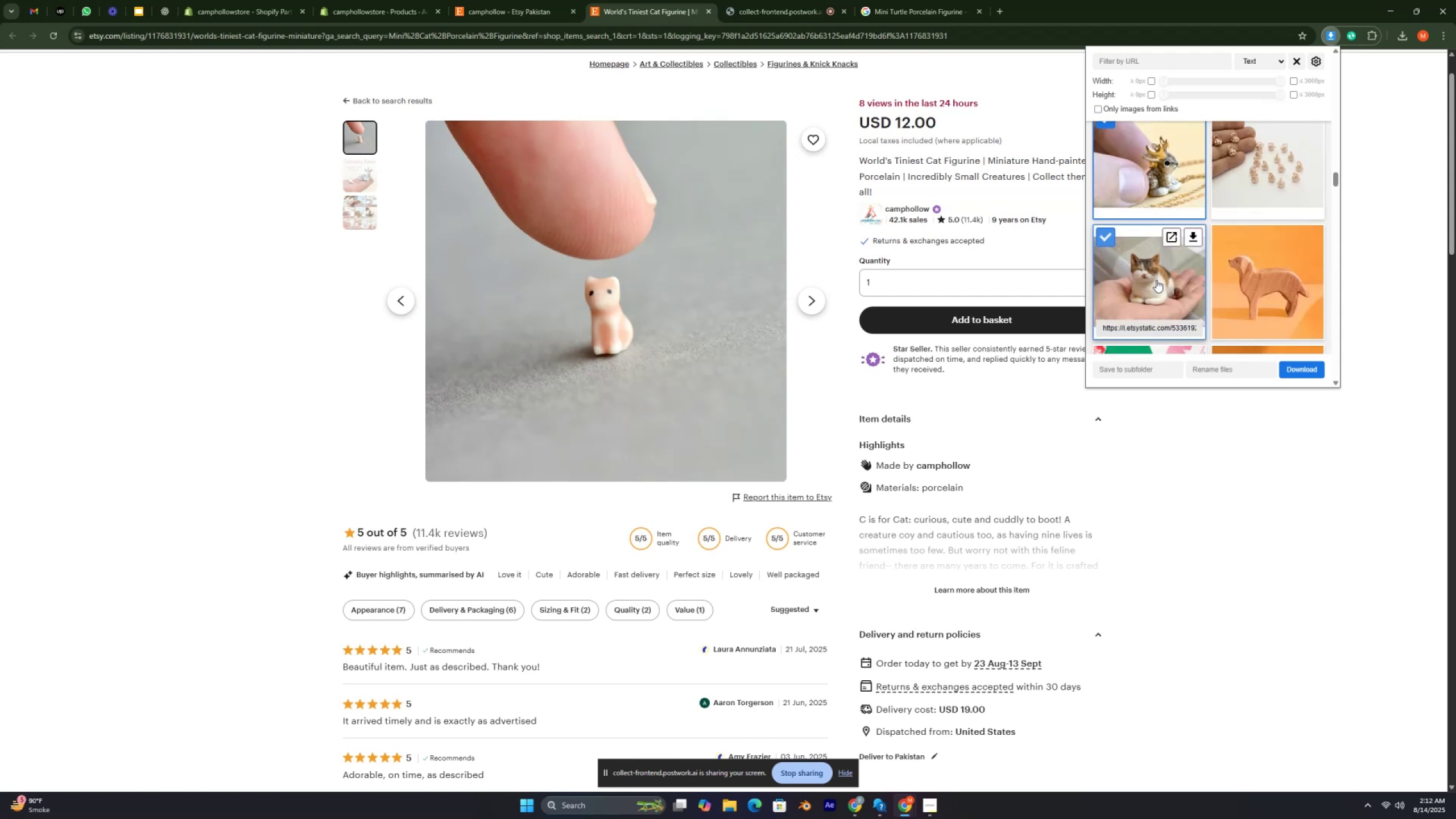 
scroll: coordinate [1156, 276], scroll_direction: down, amount: 3.0
 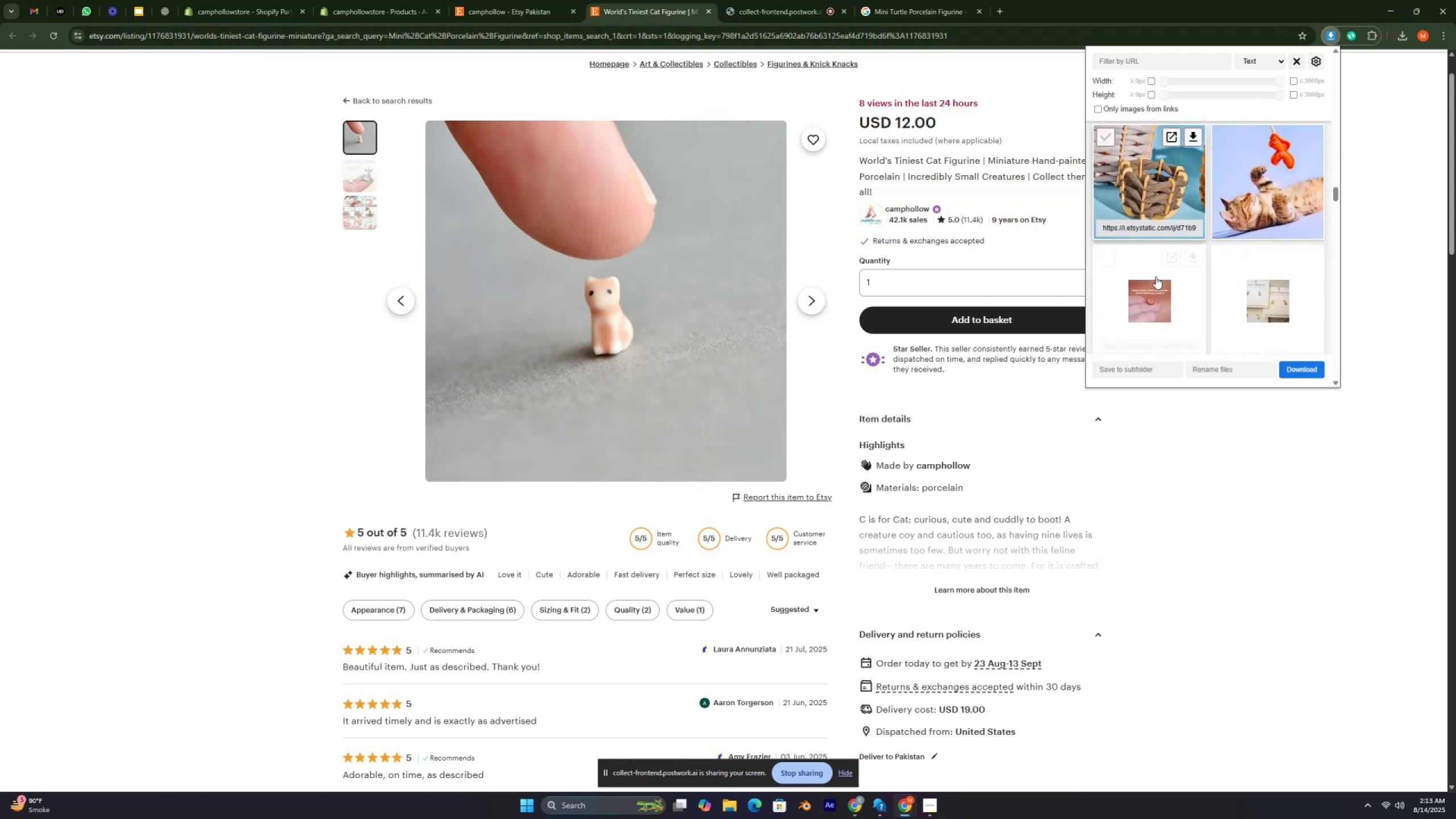 
scroll: coordinate [1156, 276], scroll_direction: up, amount: 1.0
 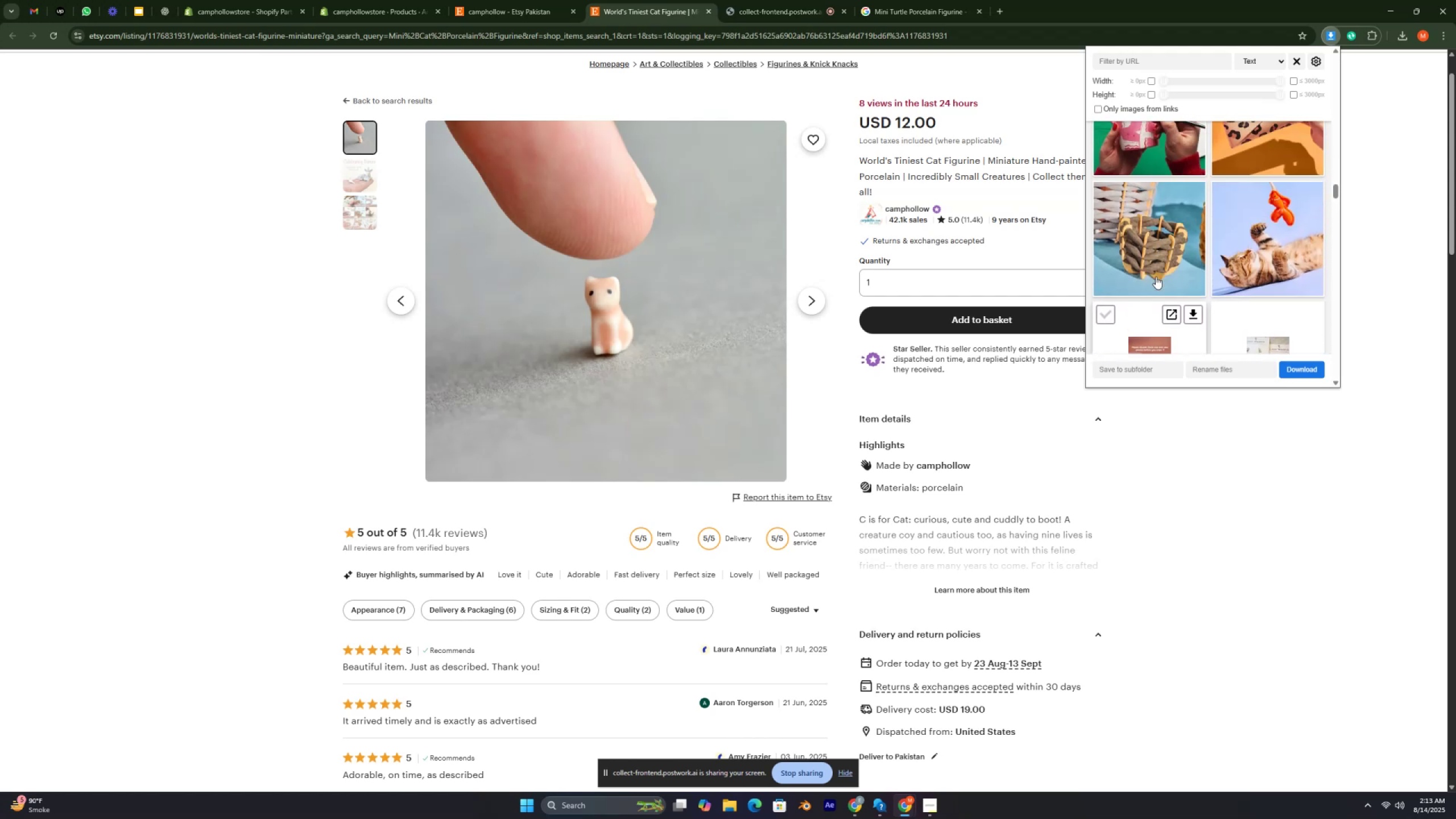 
scroll: coordinate [1156, 276], scroll_direction: down, amount: 6.0
 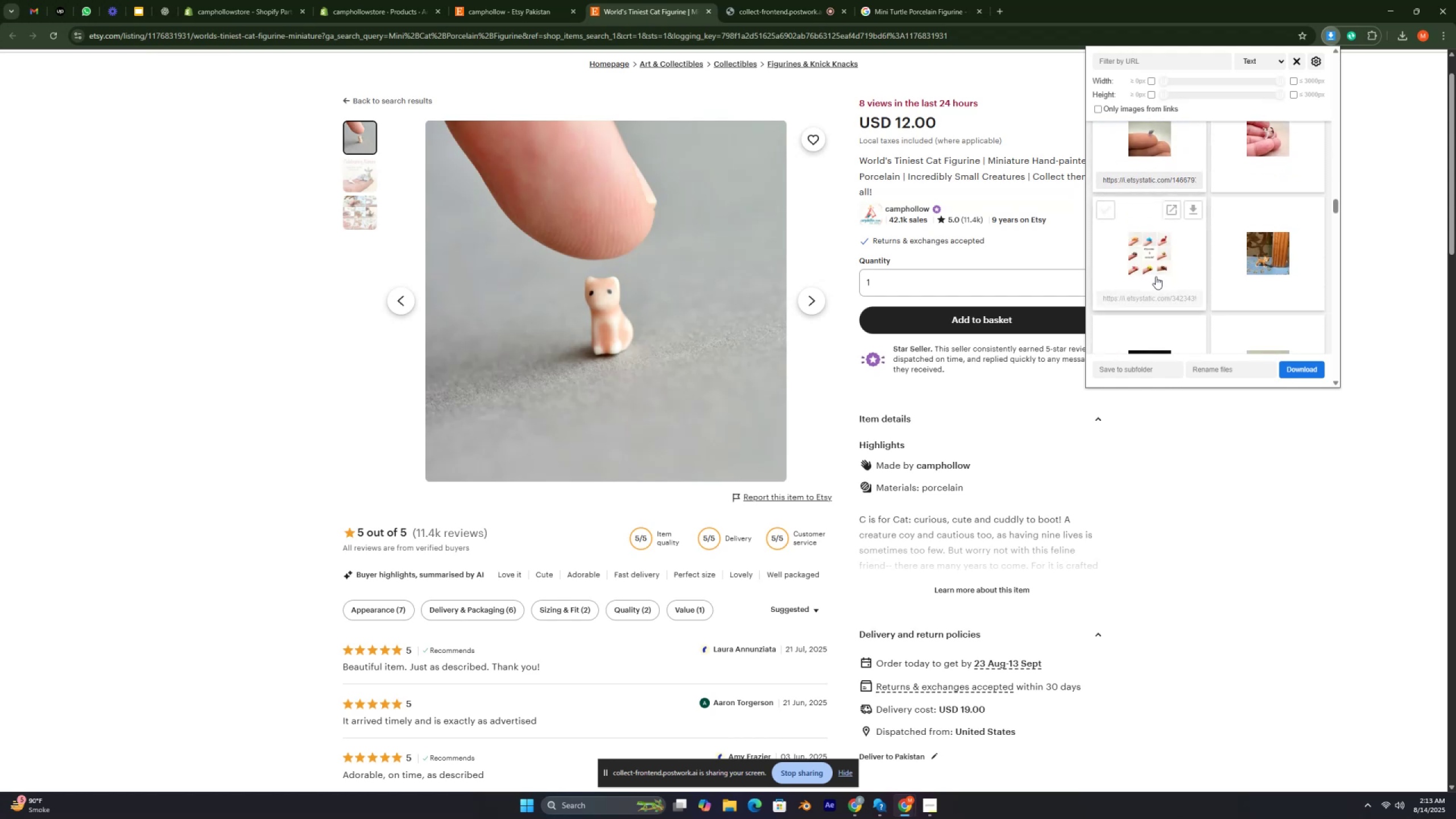 
scroll: coordinate [1156, 276], scroll_direction: up, amount: 6.0
 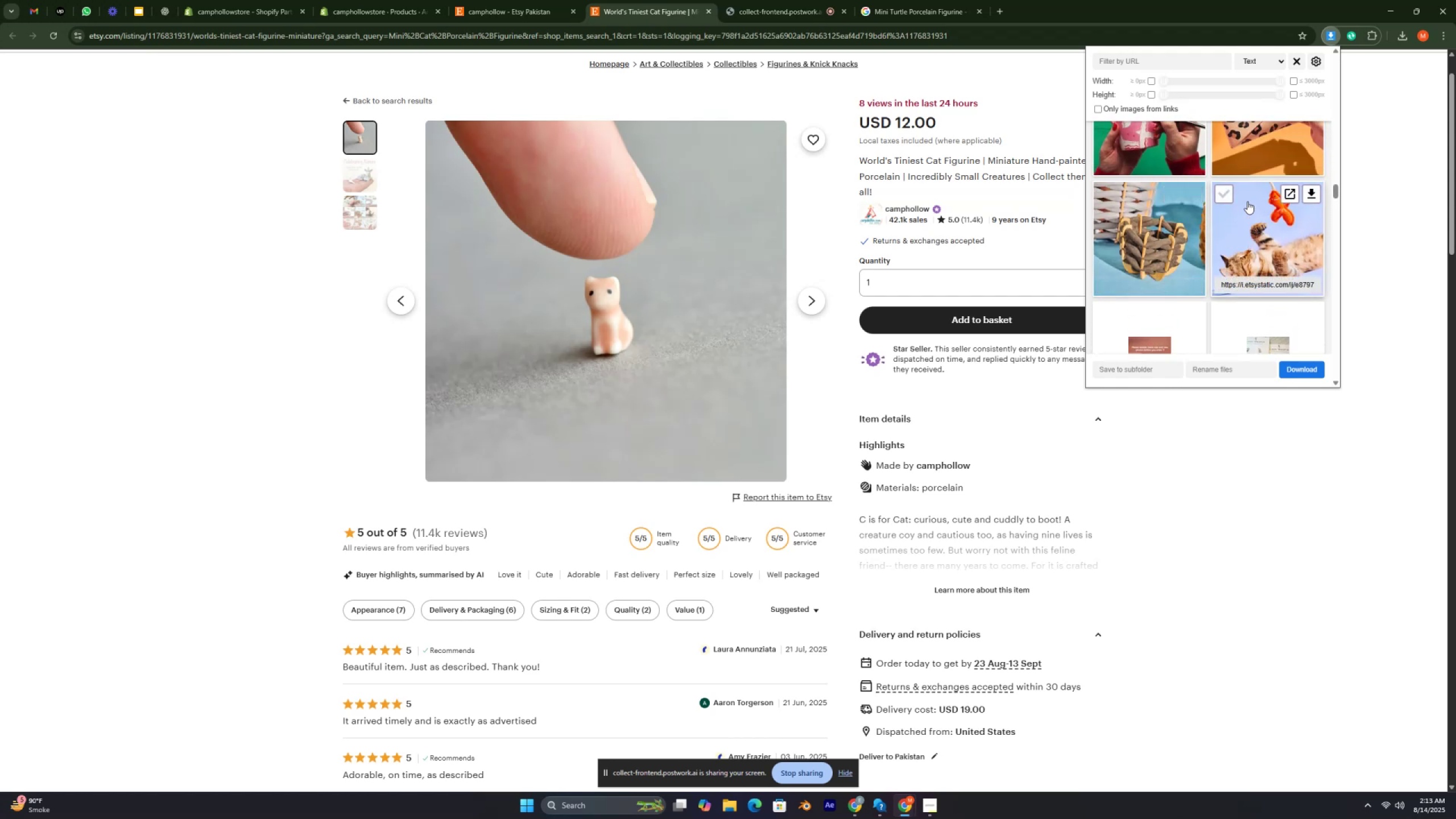 
left_click([1236, 193])
 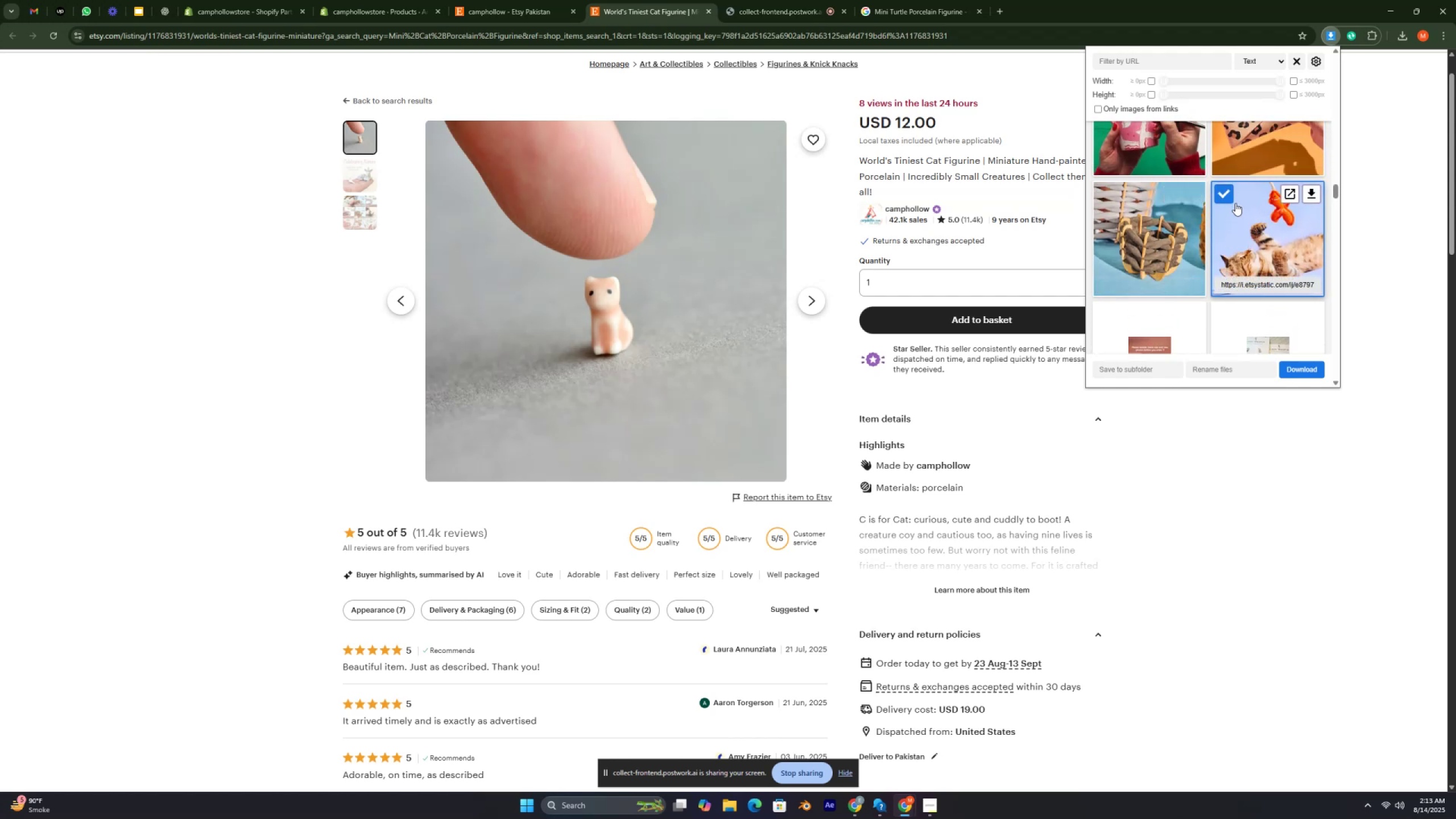 
scroll: coordinate [1226, 228], scroll_direction: down, amount: 31.0
 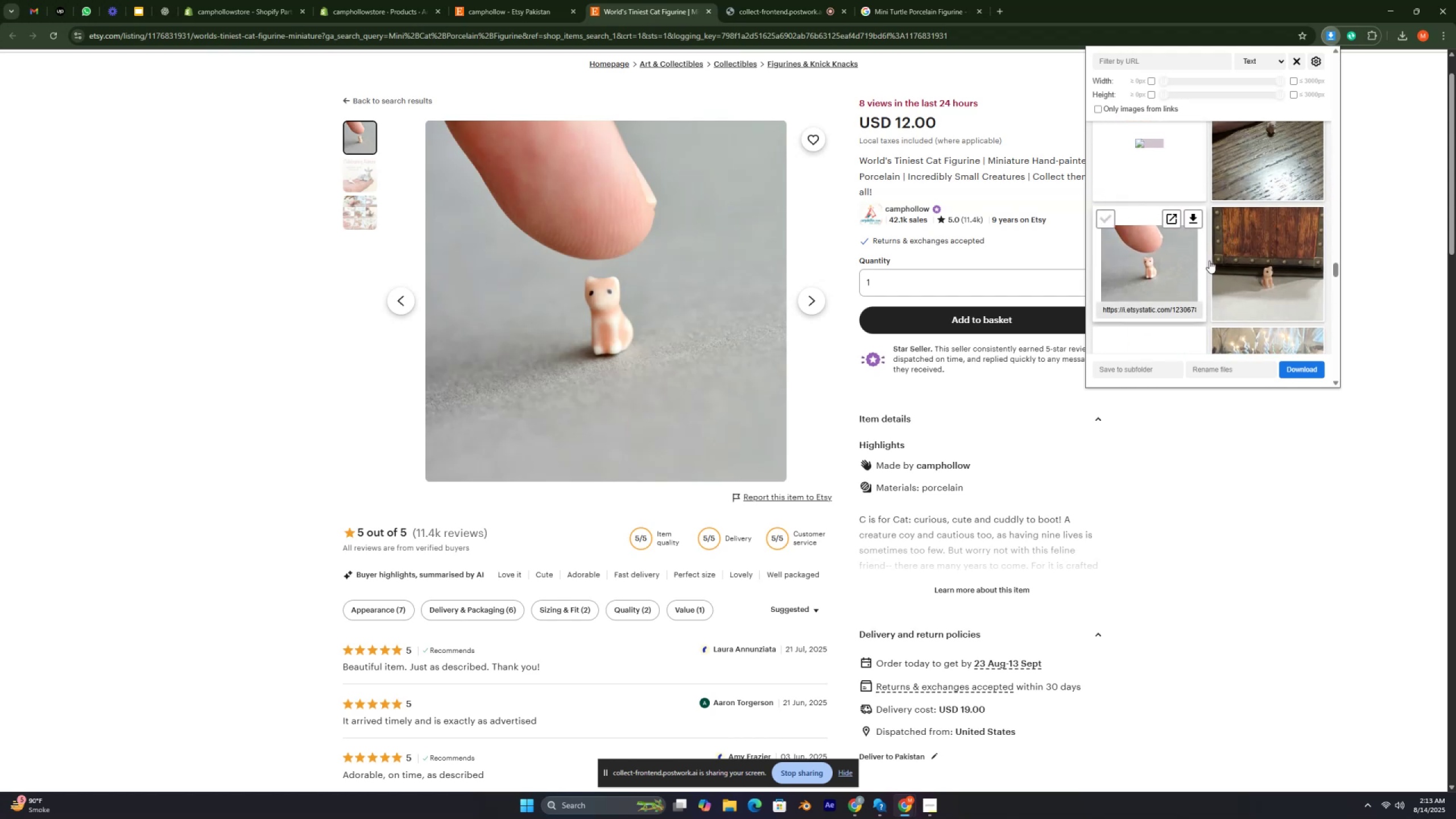 
left_click([1231, 259])
 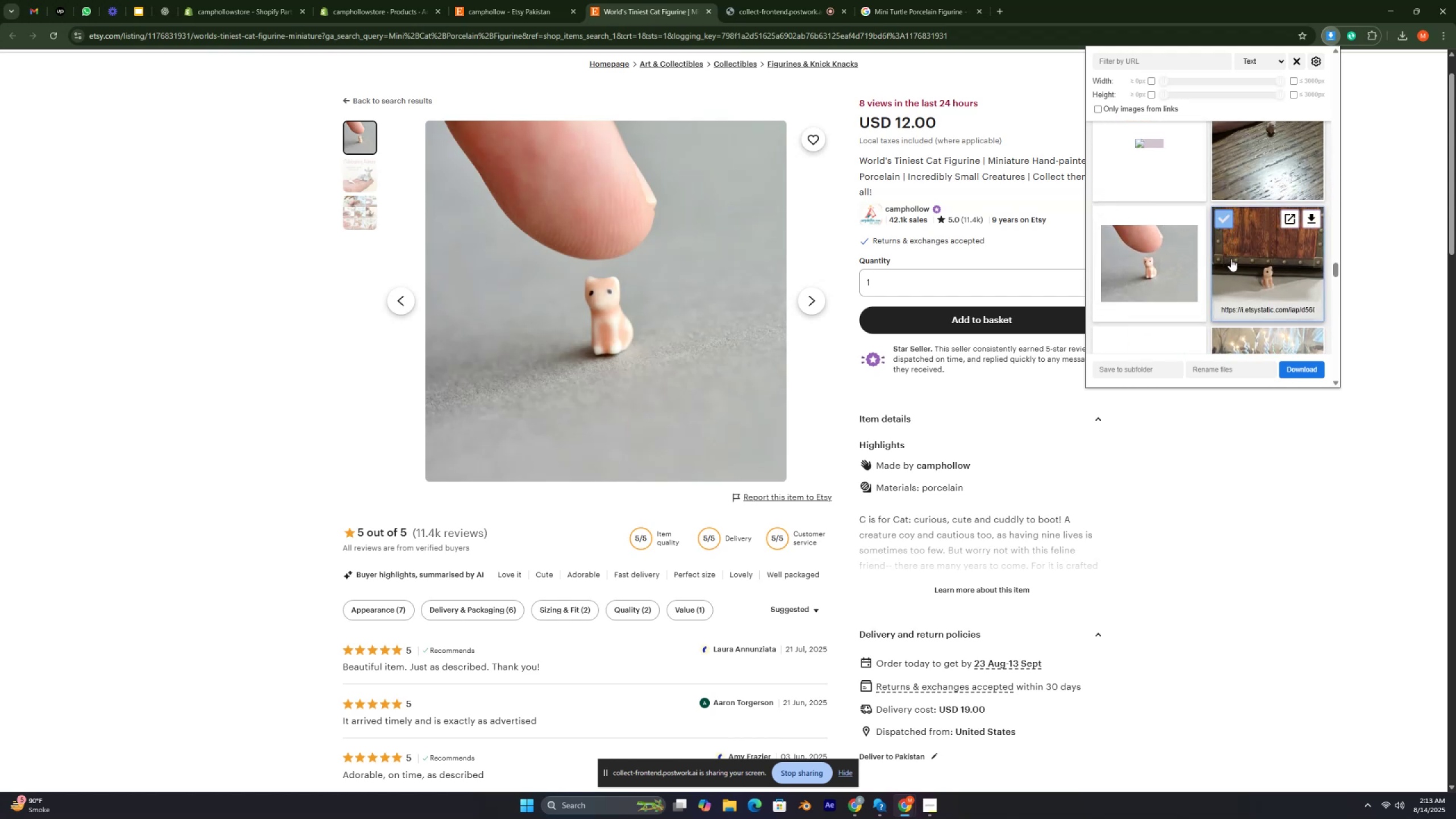 
scroll: coordinate [1230, 262], scroll_direction: down, amount: 17.0
 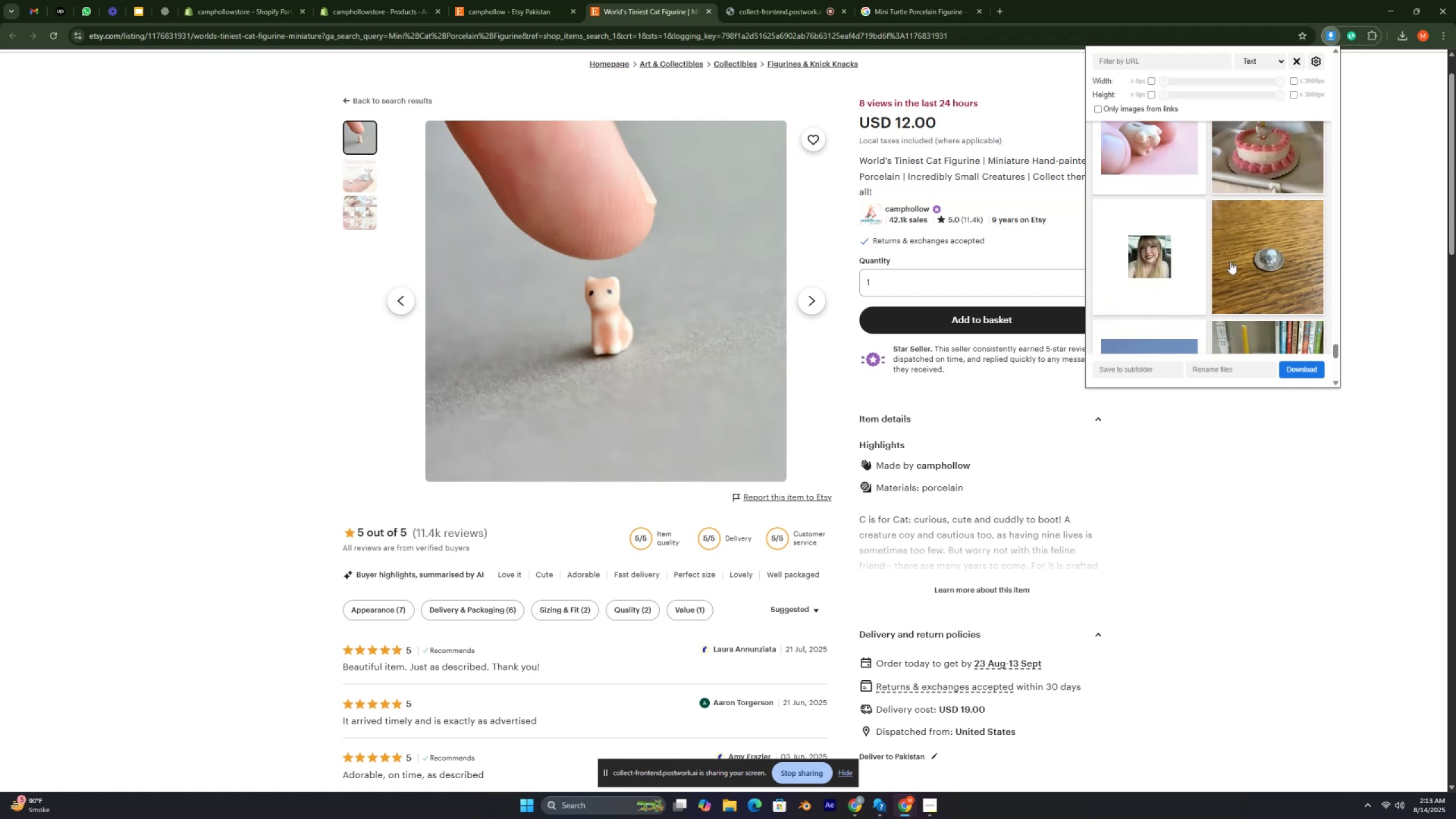 
scroll: coordinate [1230, 262], scroll_direction: up, amount: 3.0
 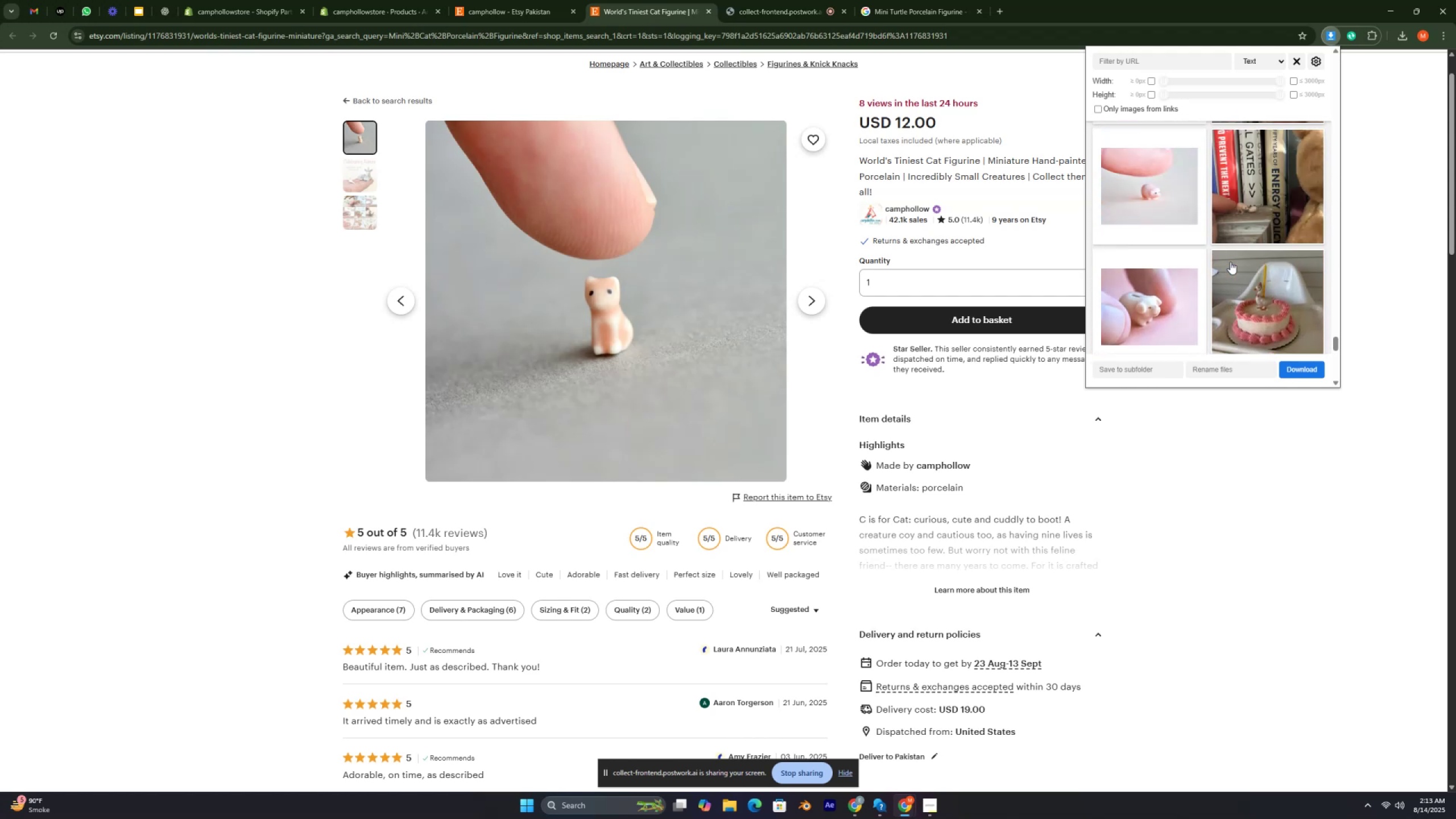 
scroll: coordinate [1230, 263], scroll_direction: down, amount: 15.0
 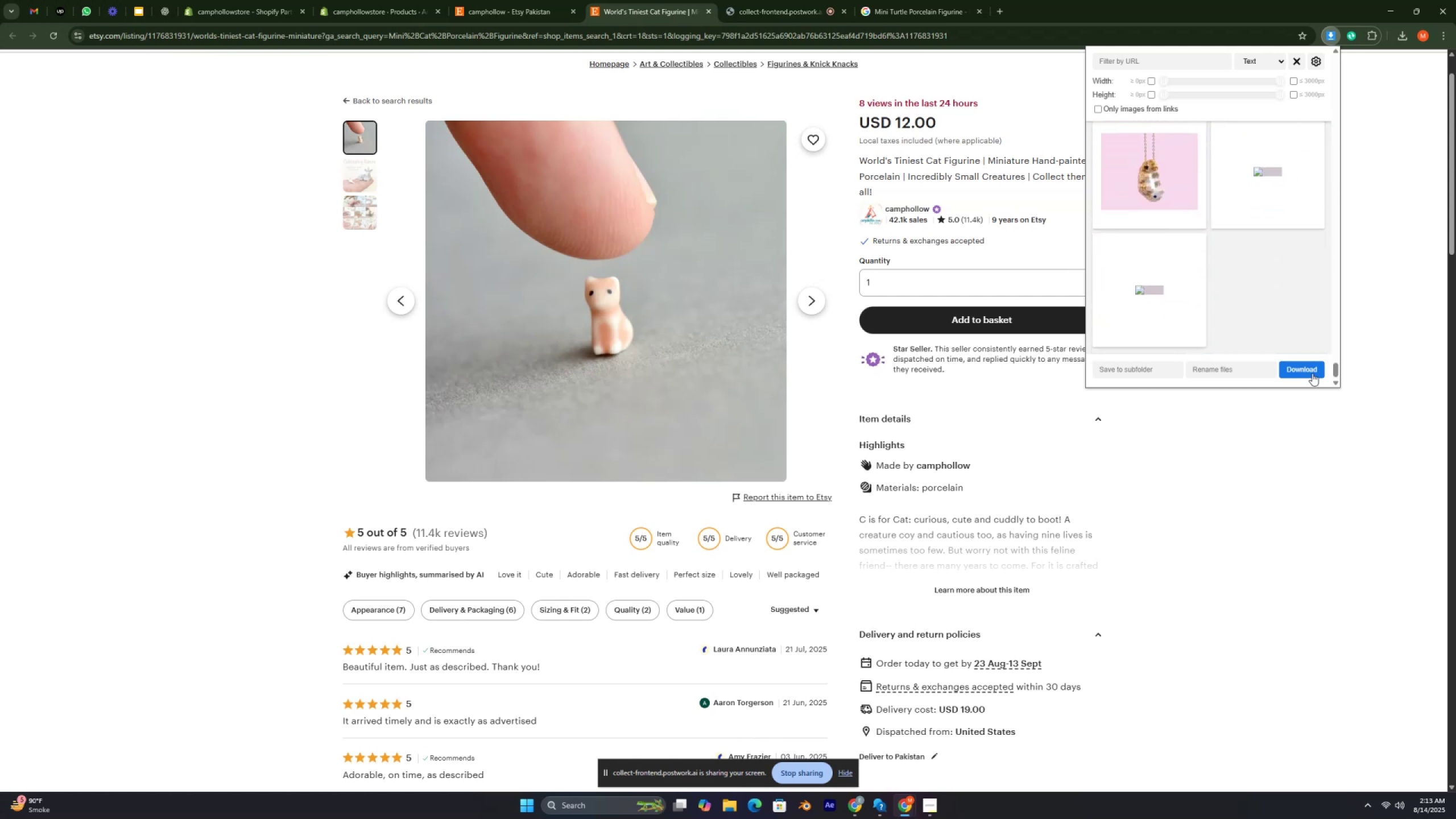 
double_click([1308, 367])
 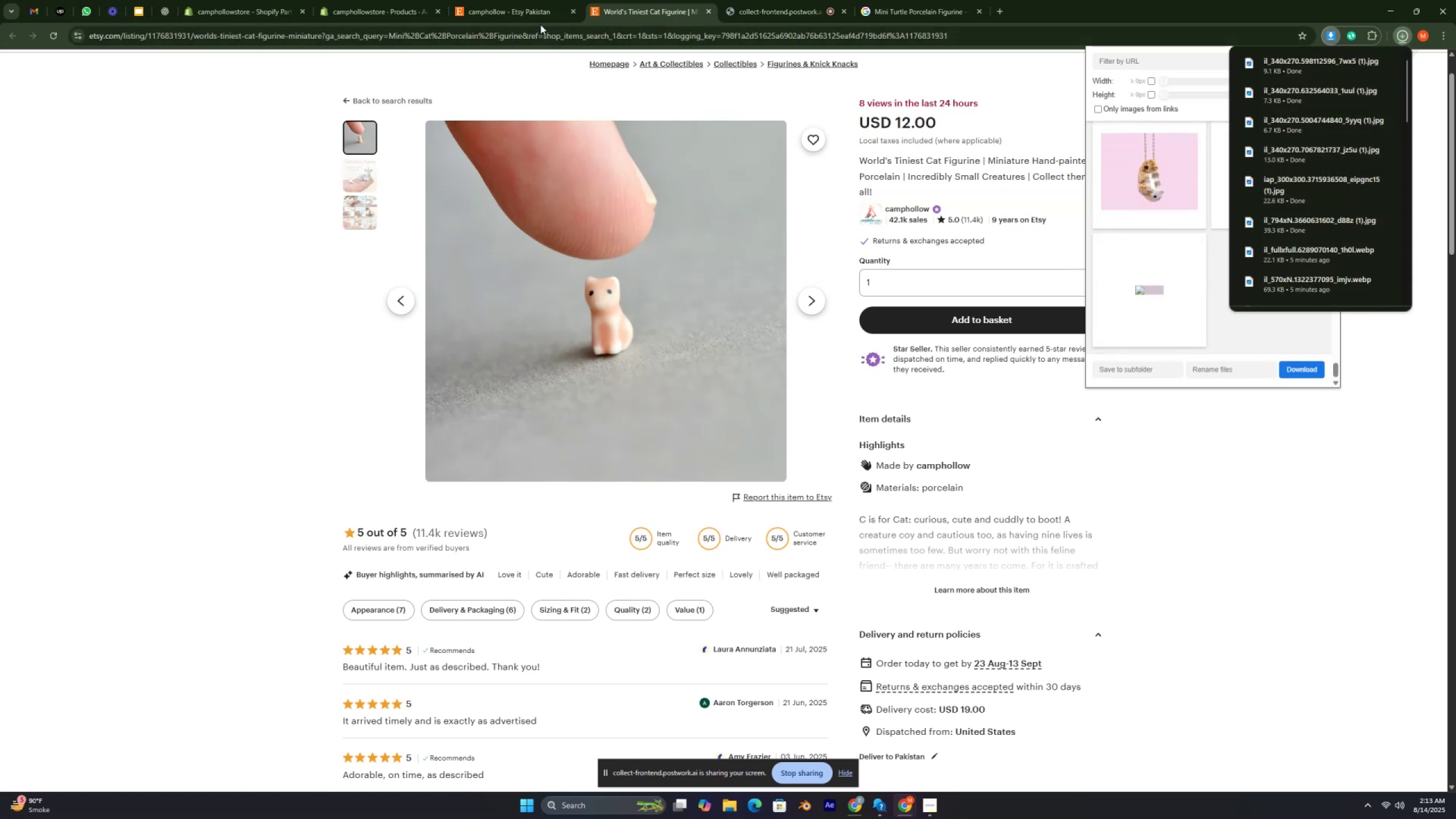 
mouse_move([367, 14])
 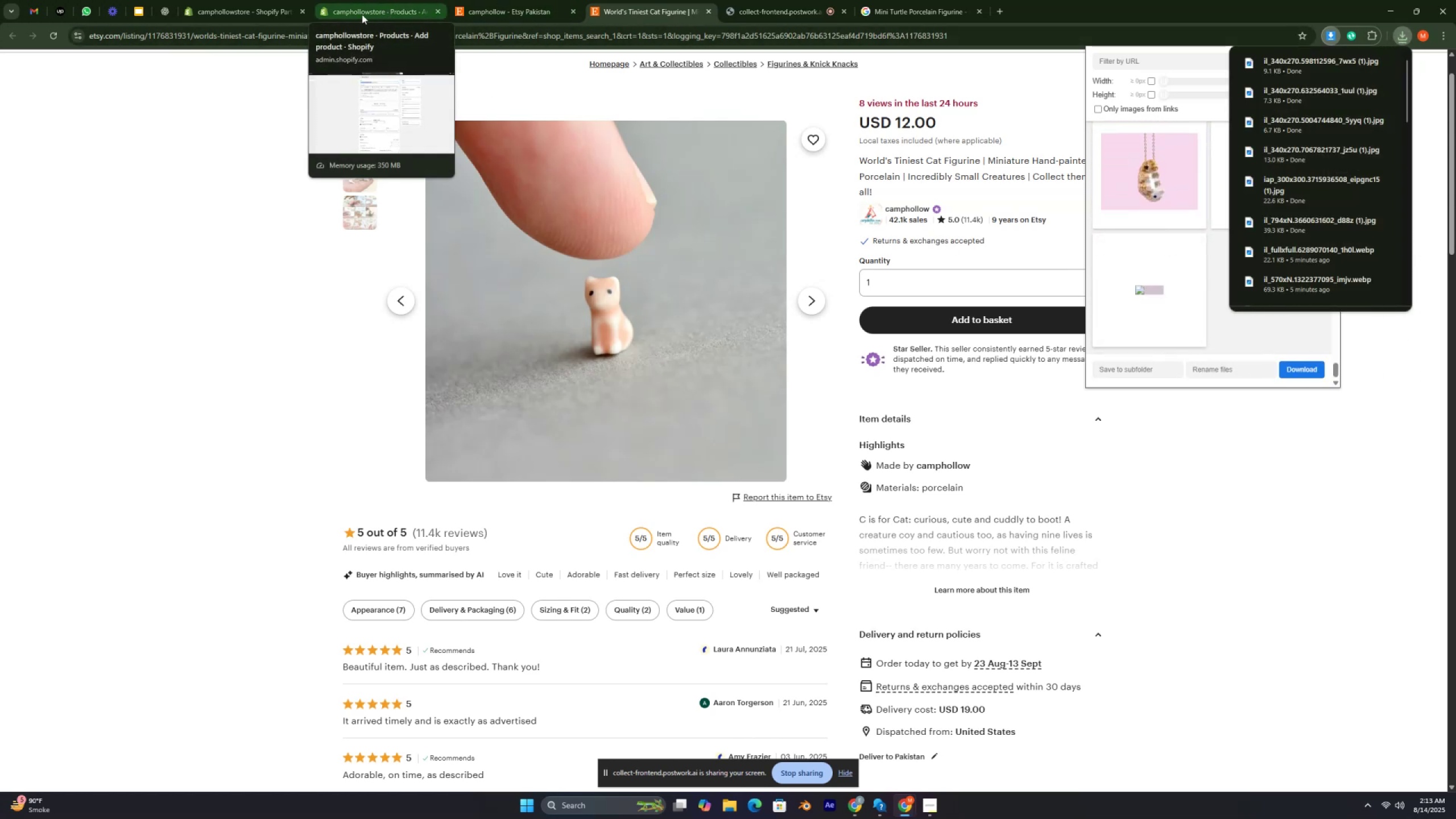 
left_click([362, 14])
 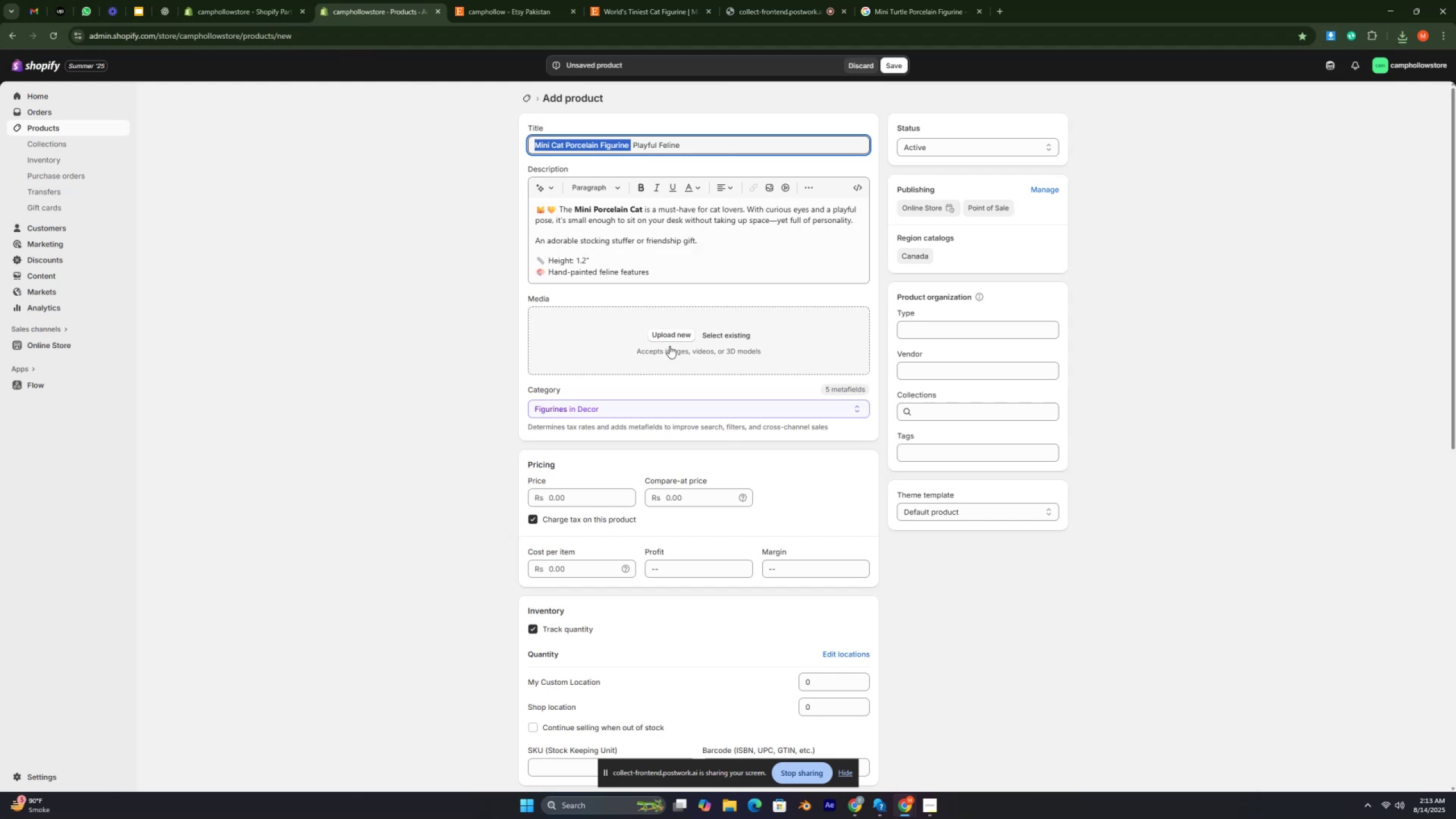 
left_click([664, 336])
 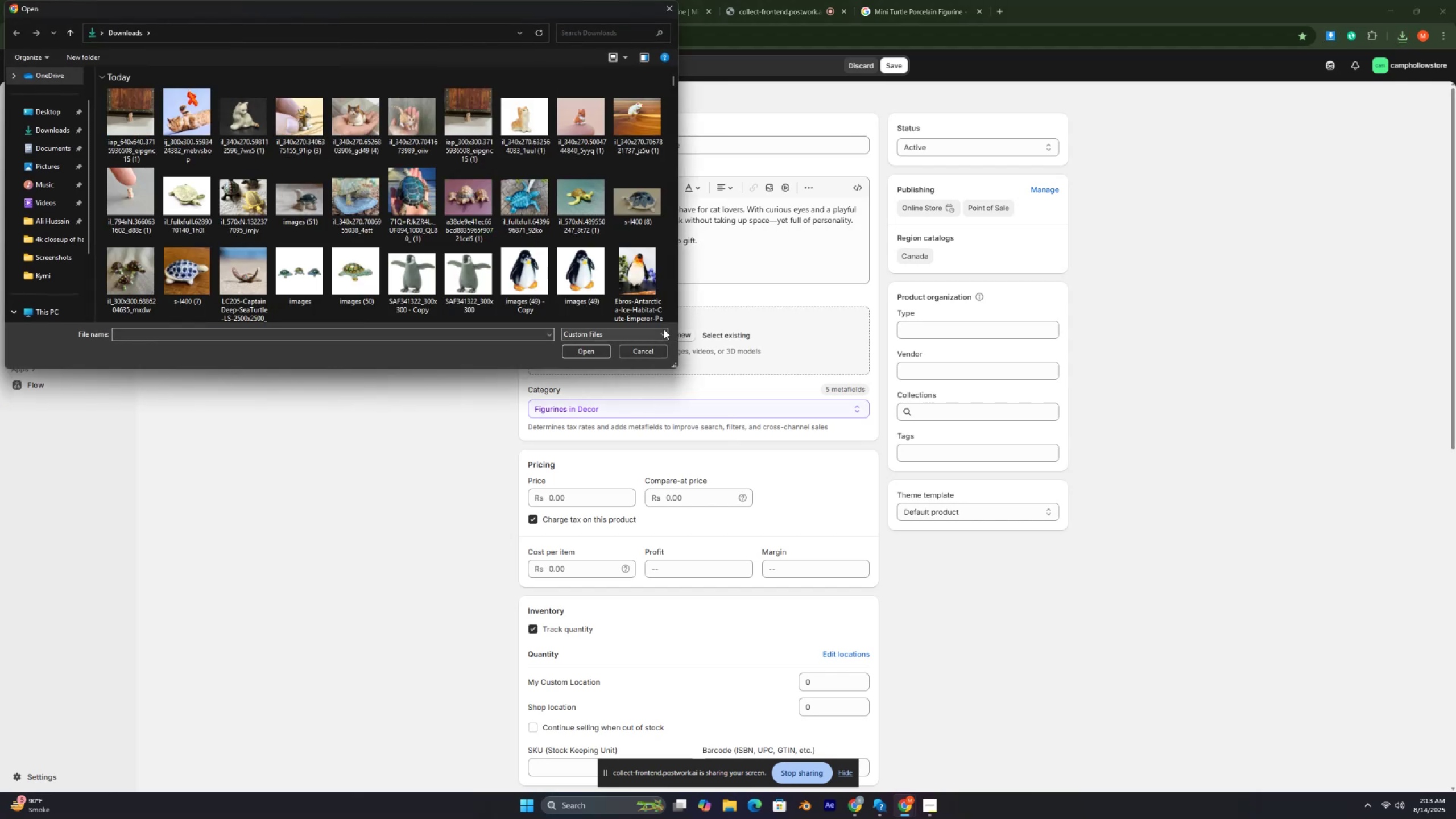 
key(Control+ControlLeft)
 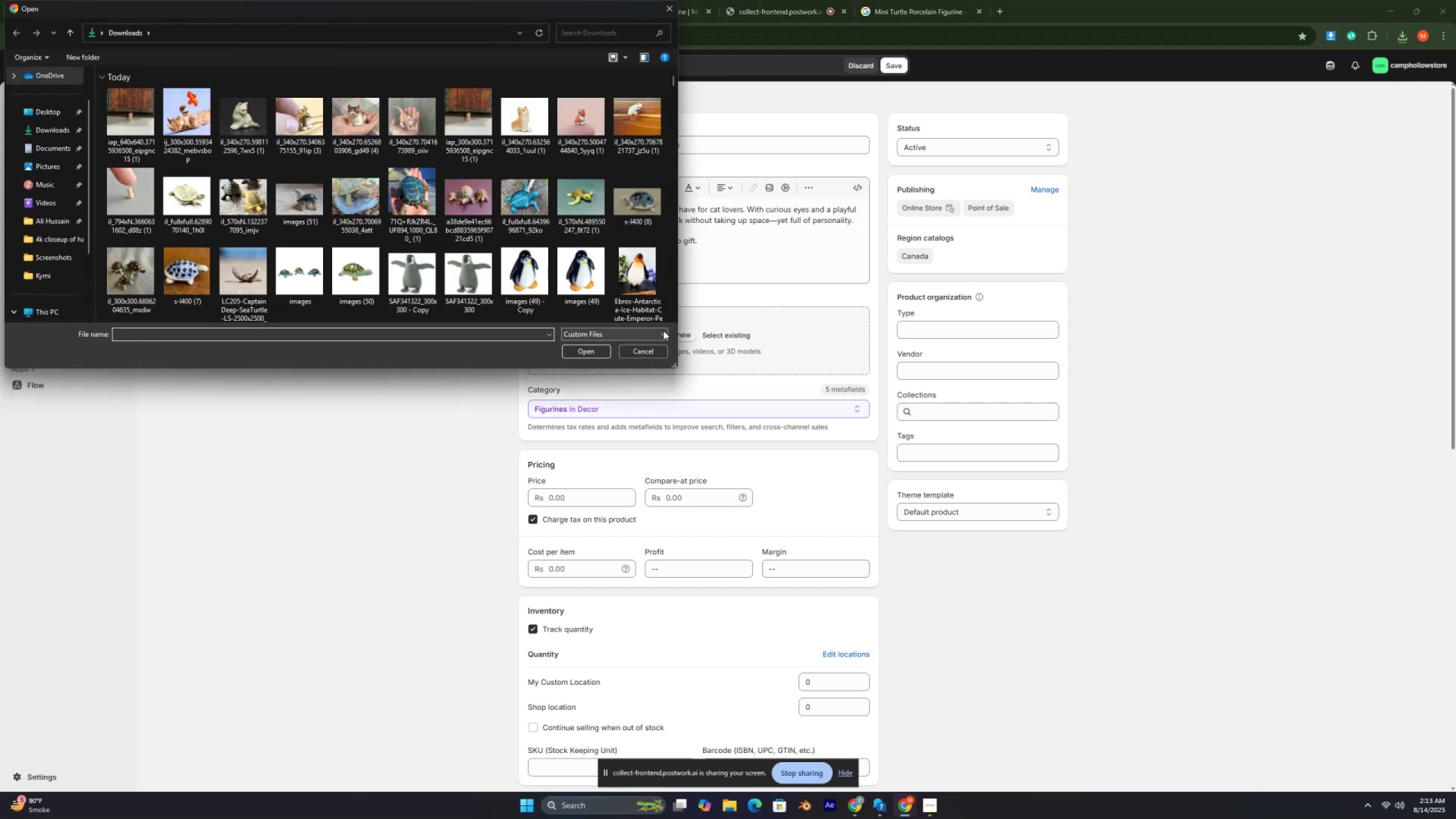 
key(Control+ControlRight)
 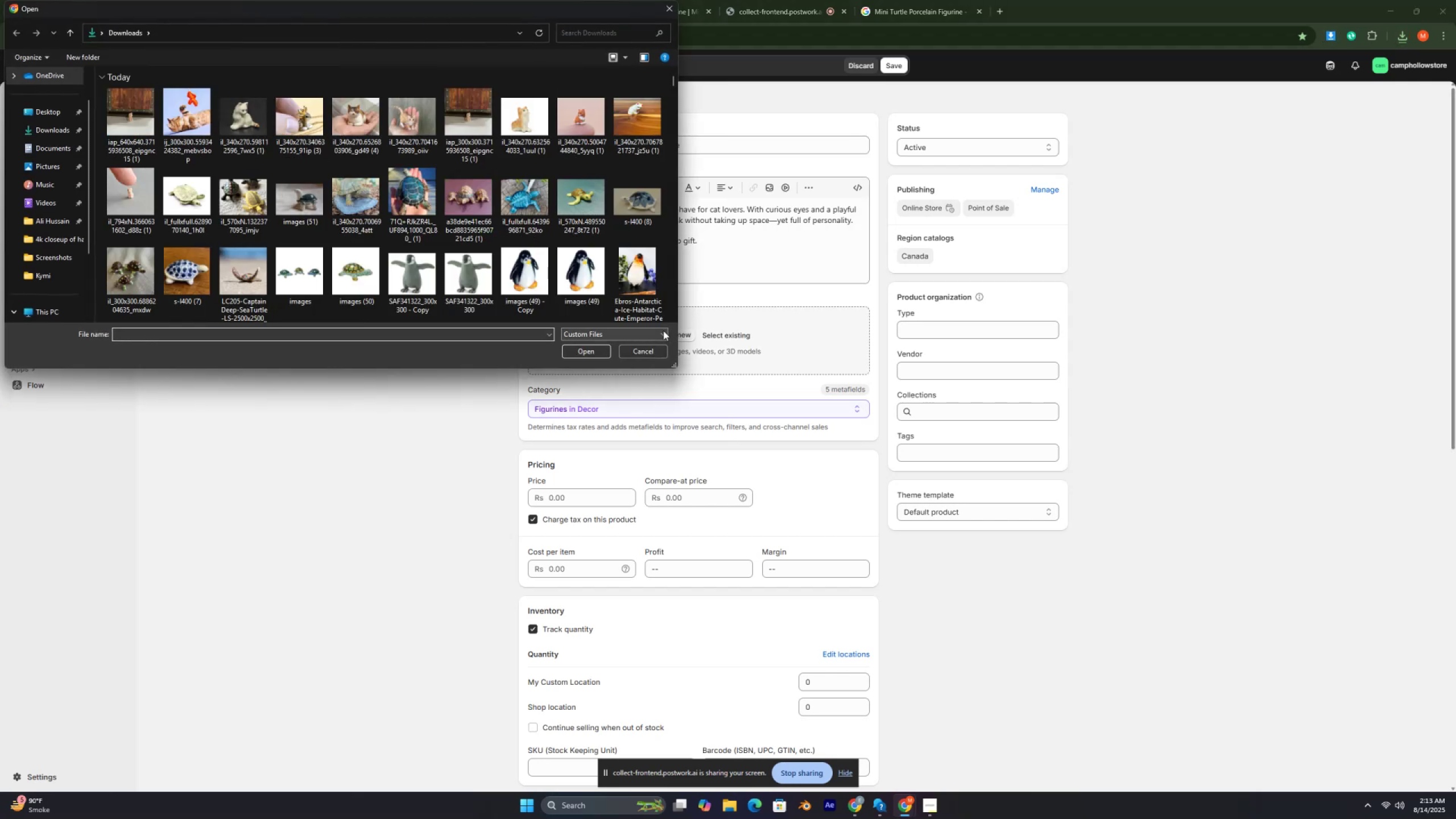 
key(Control+ControlRight)
 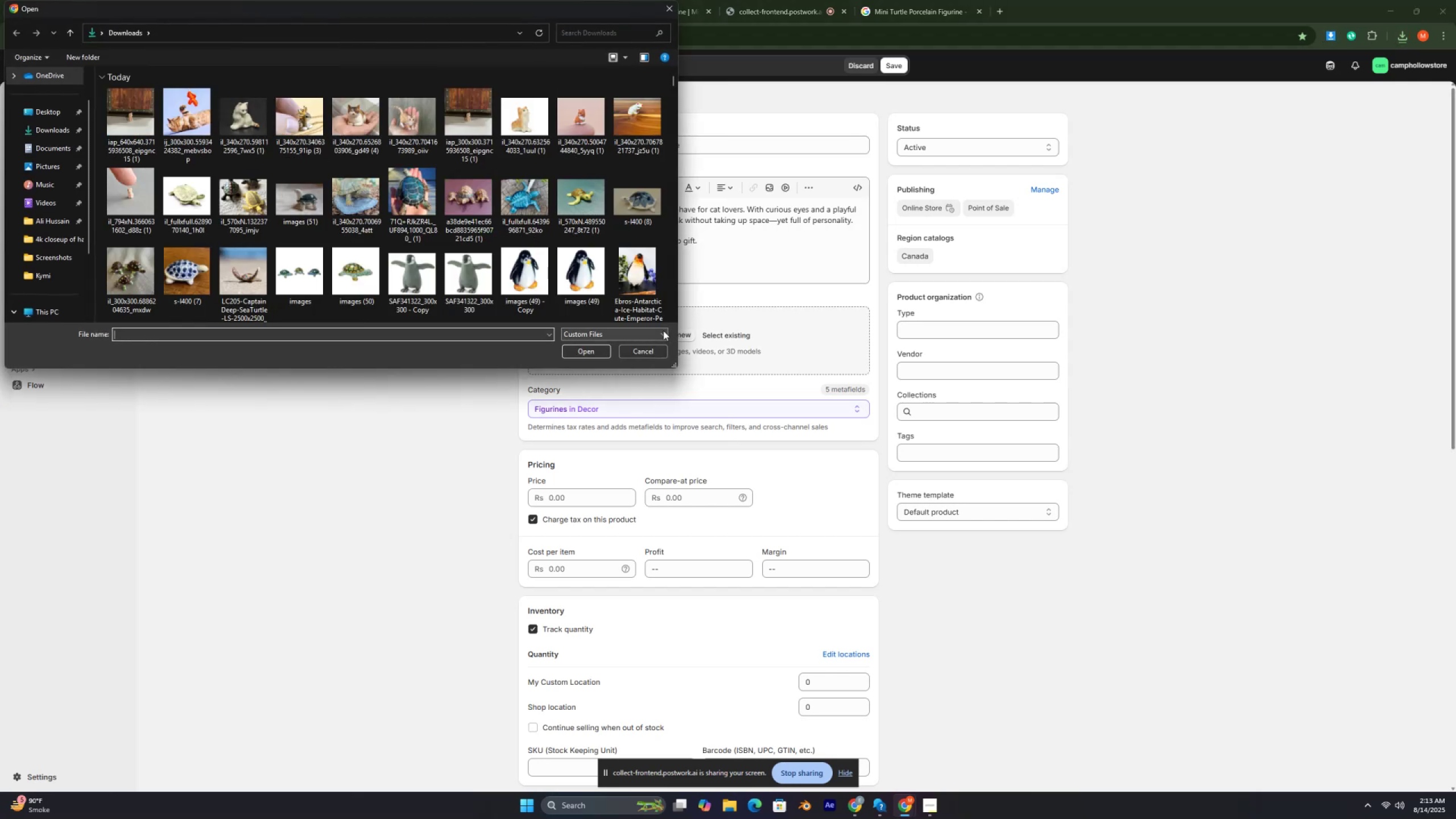 
key(Control+ControlRight)
 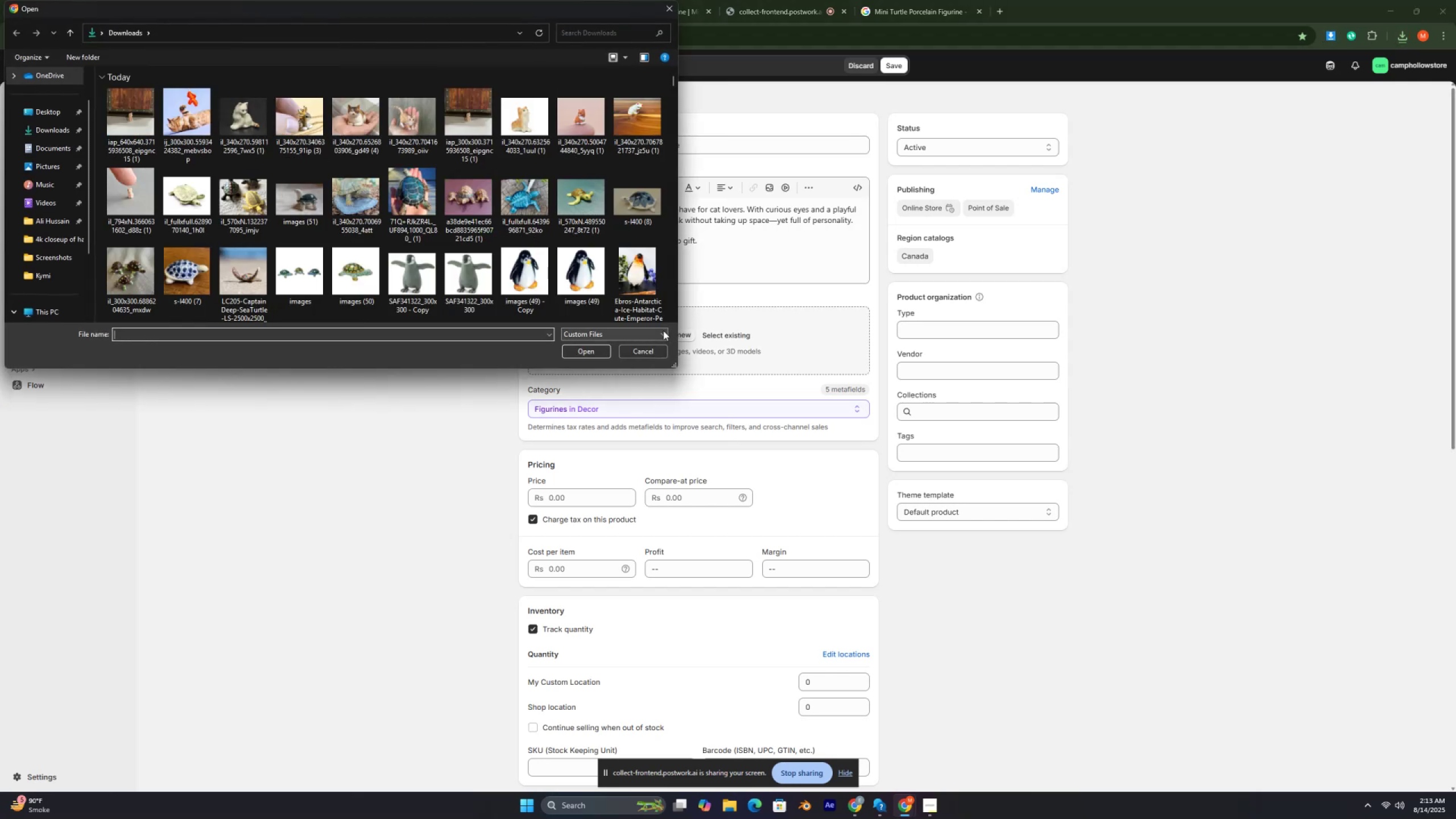 
key(Control+ControlRight)
 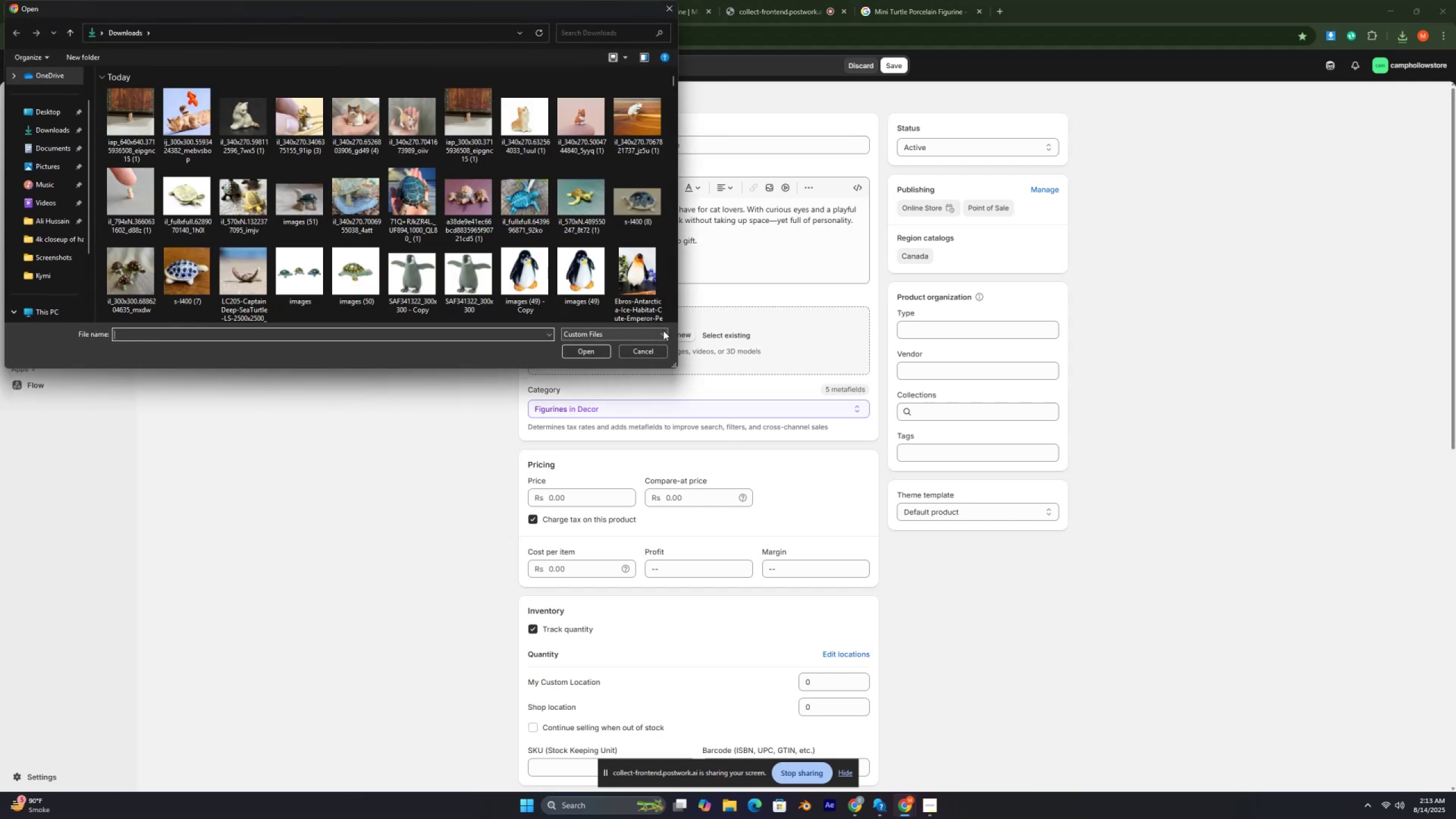 
key(Control+ControlRight)
 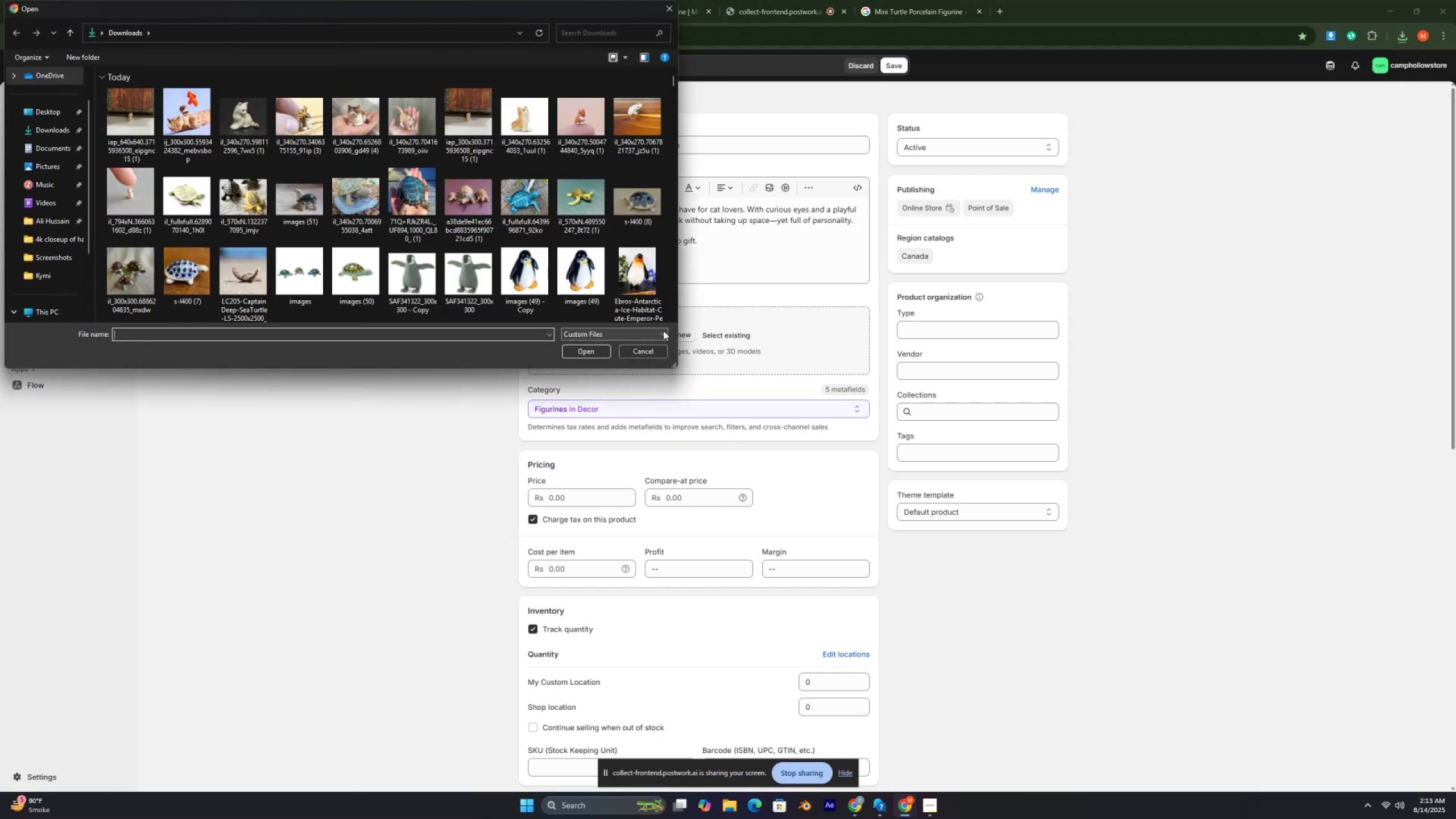 
key(Control+ControlRight)
 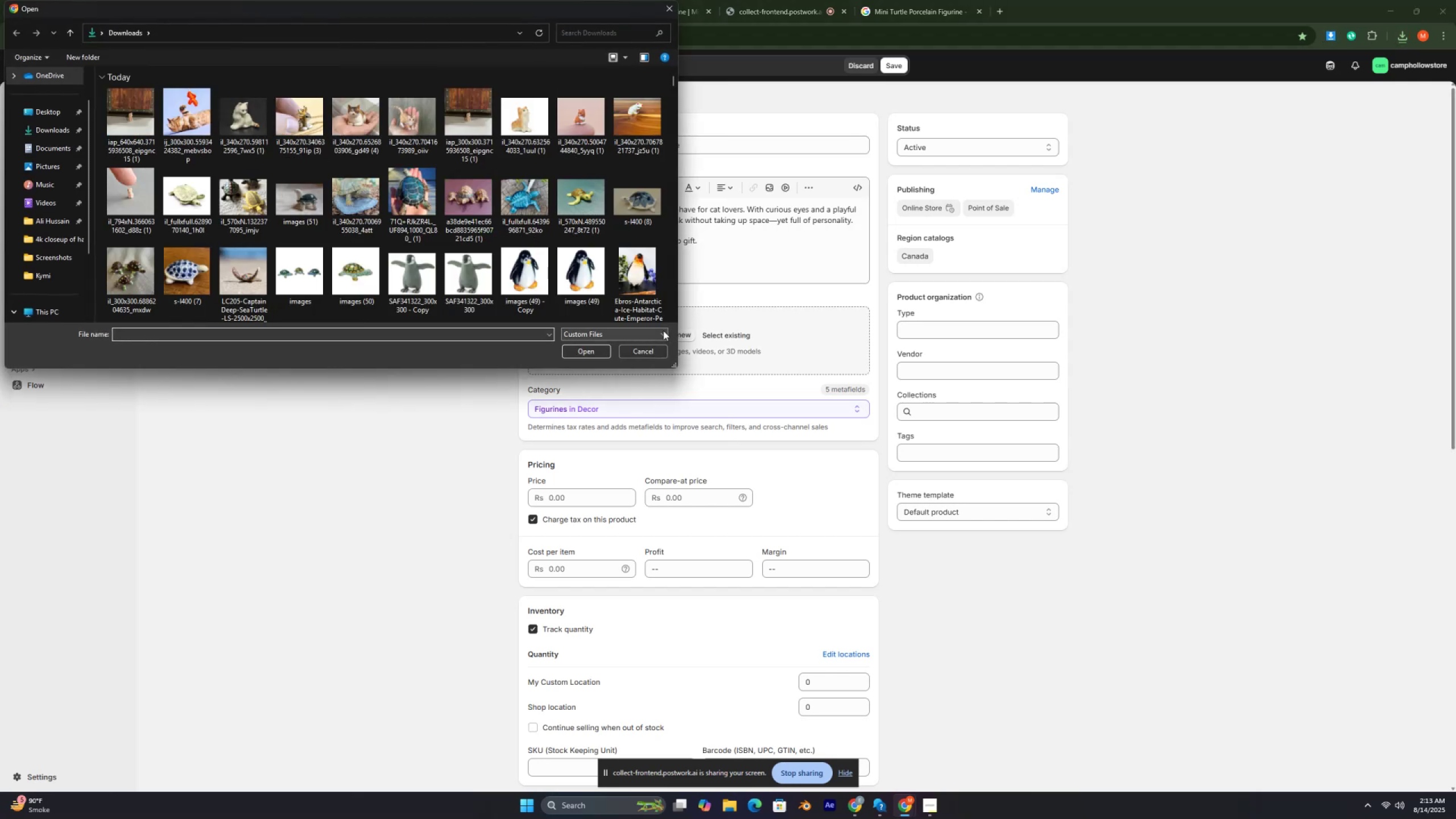 
key(Control+ControlRight)
 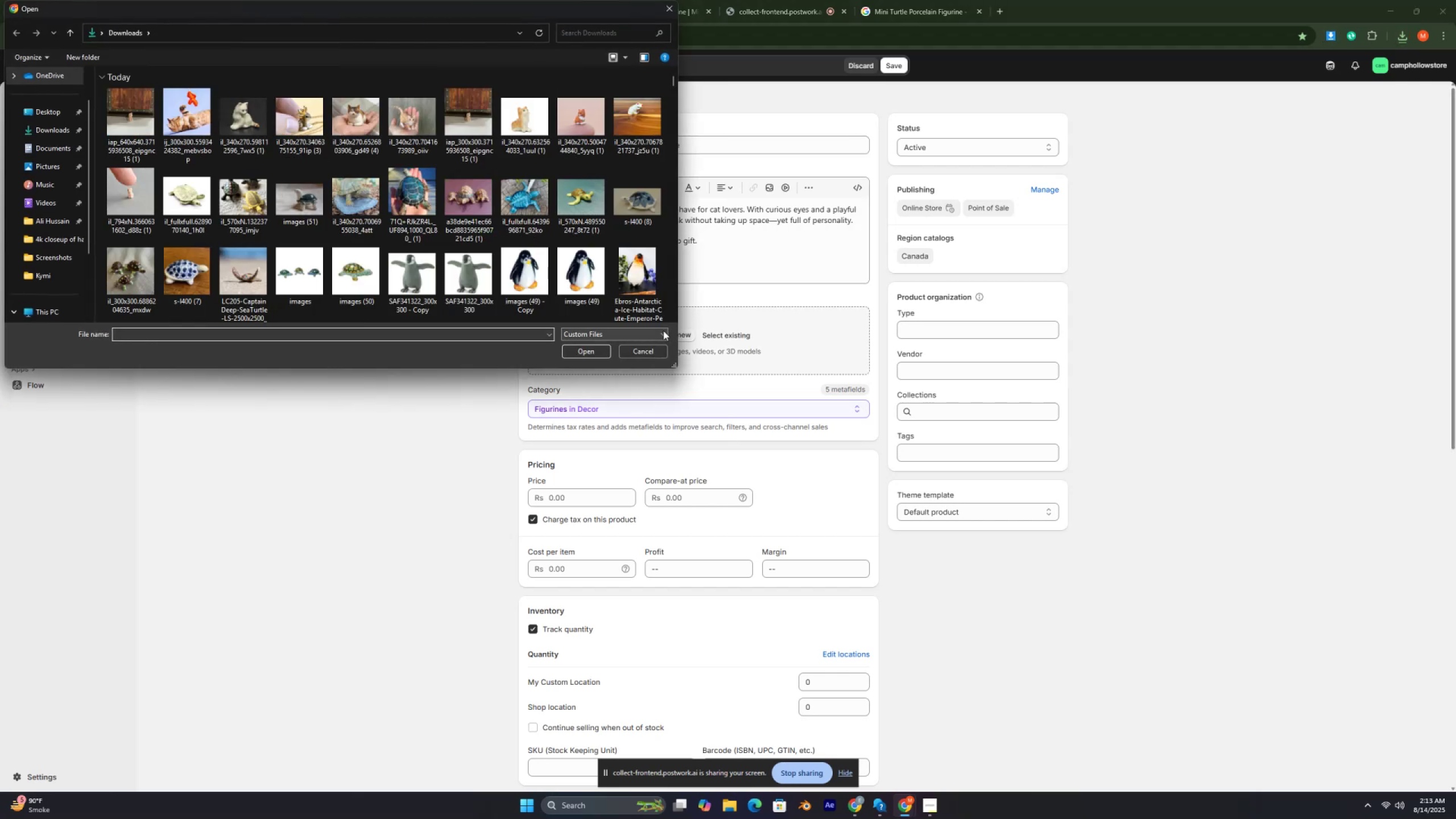 
key(Control+ControlRight)
 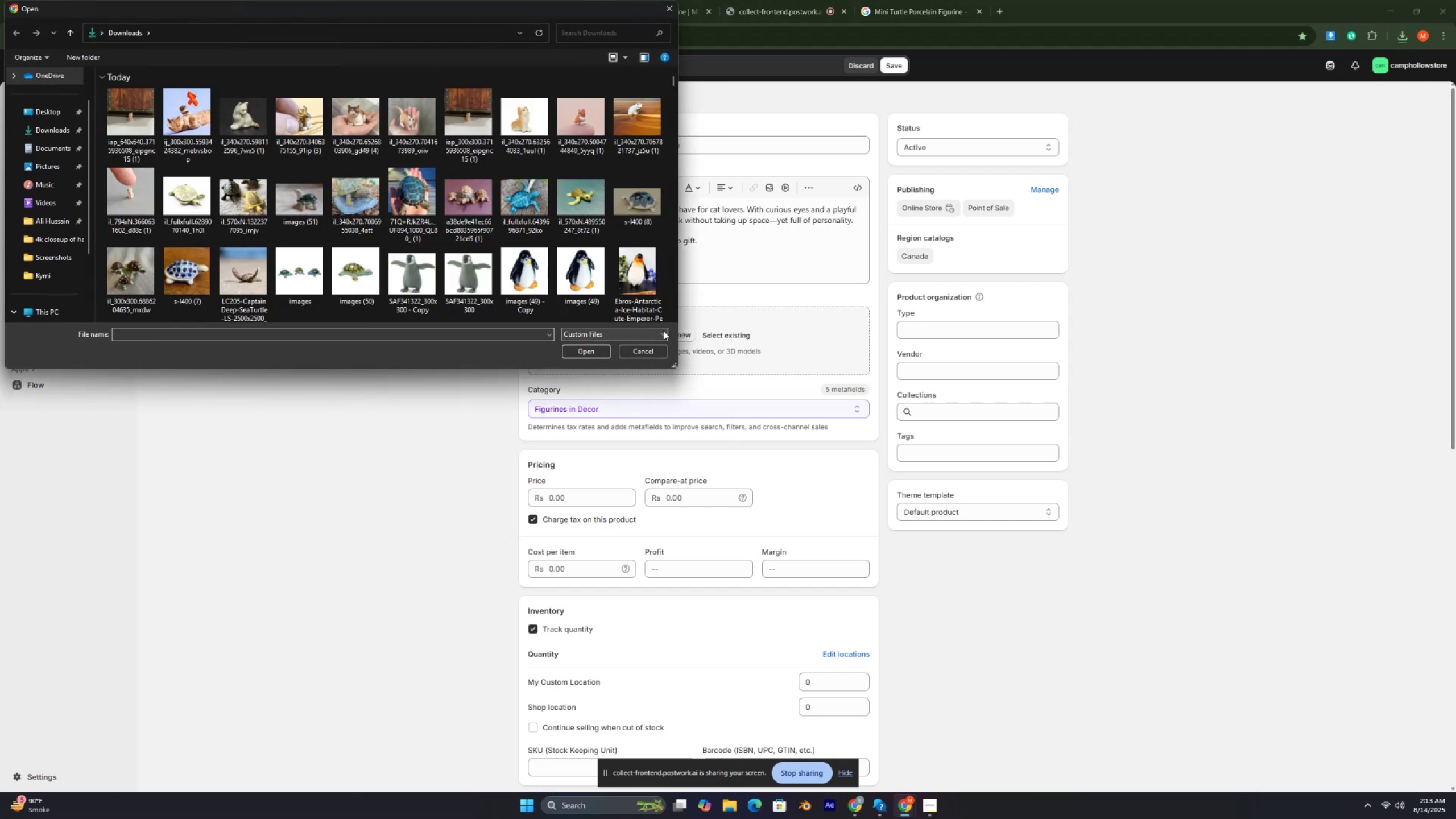 
key(Control+ControlRight)
 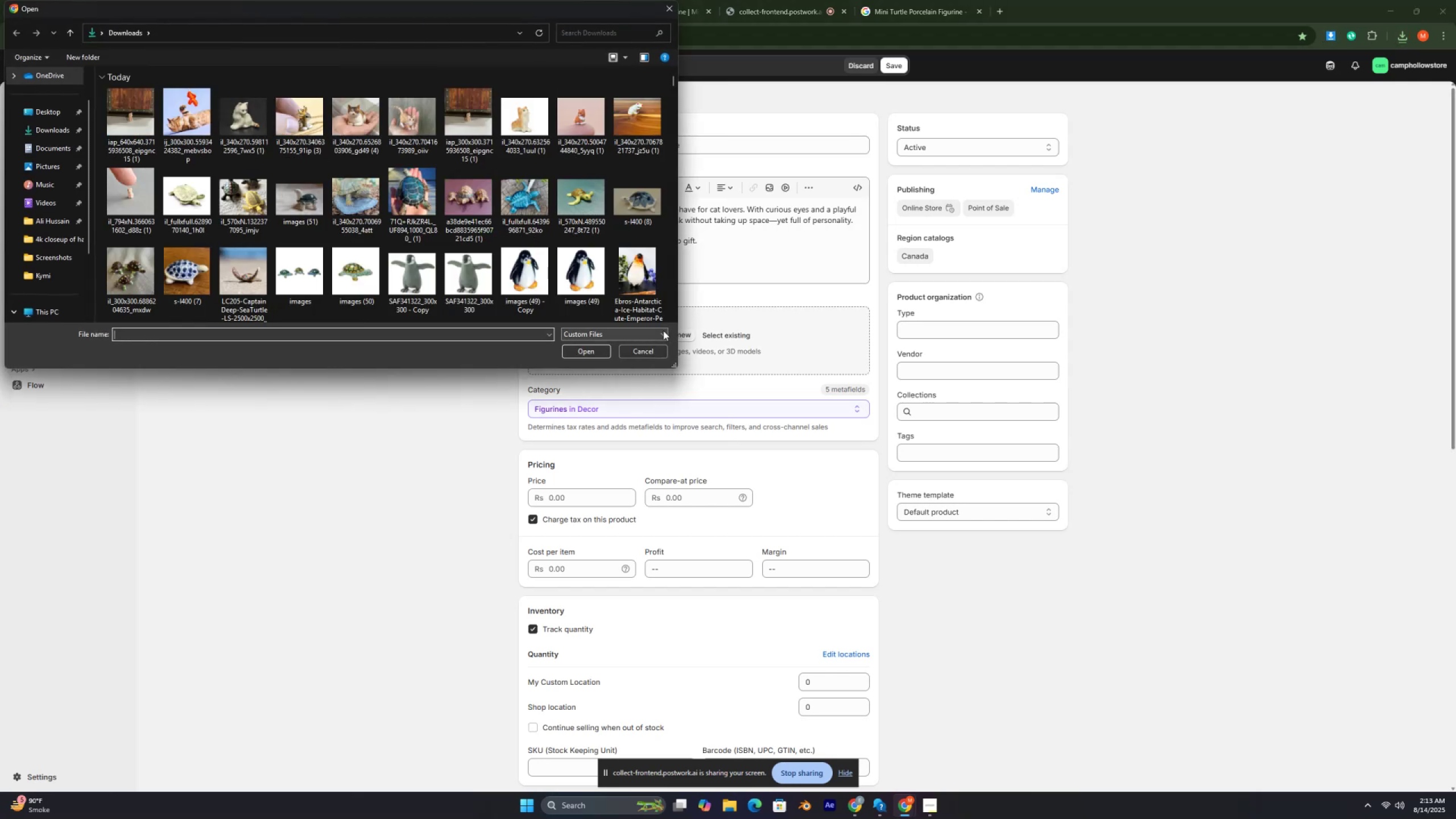 
key(Control+ControlRight)
 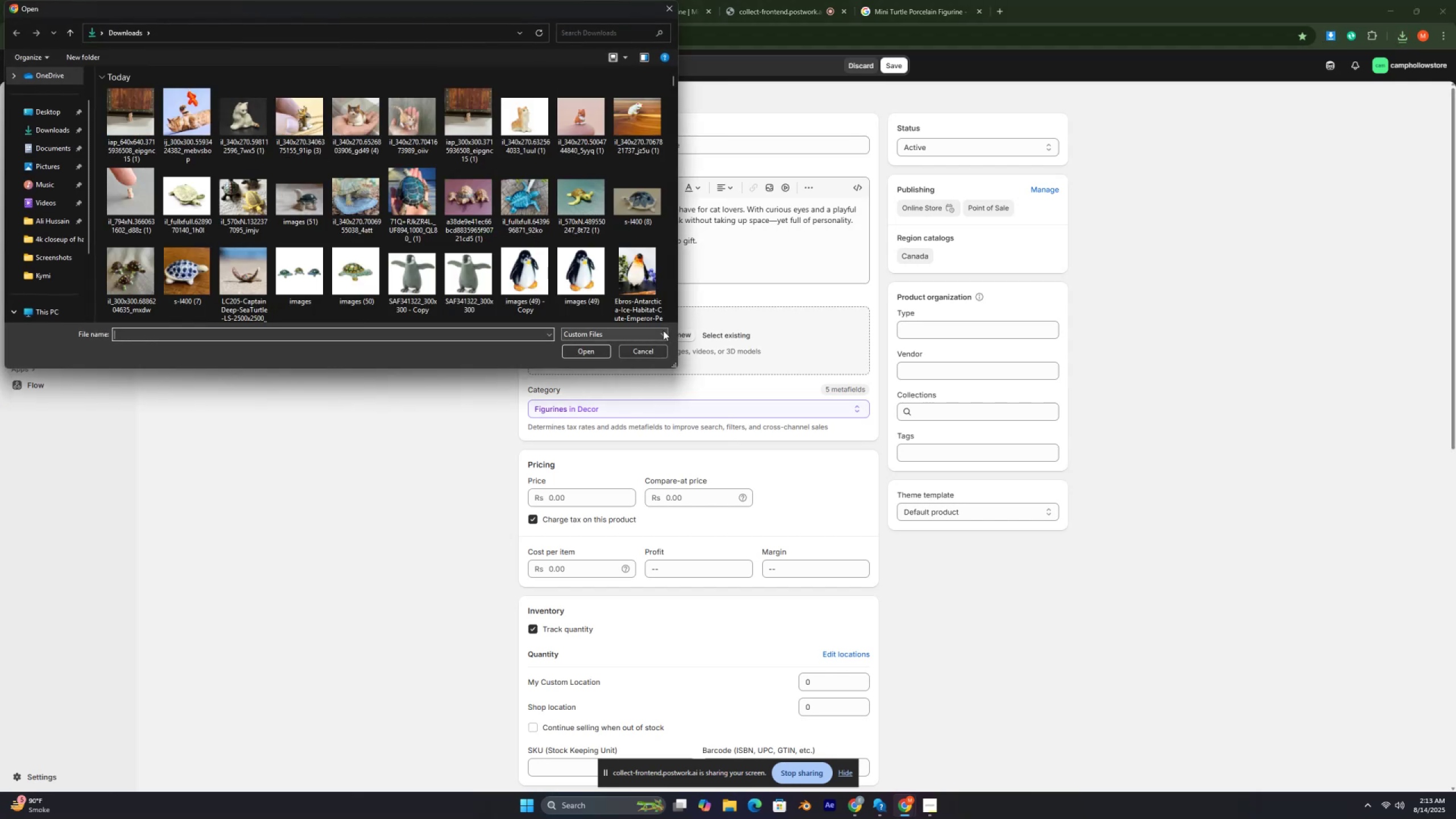 
key(Control+ControlRight)
 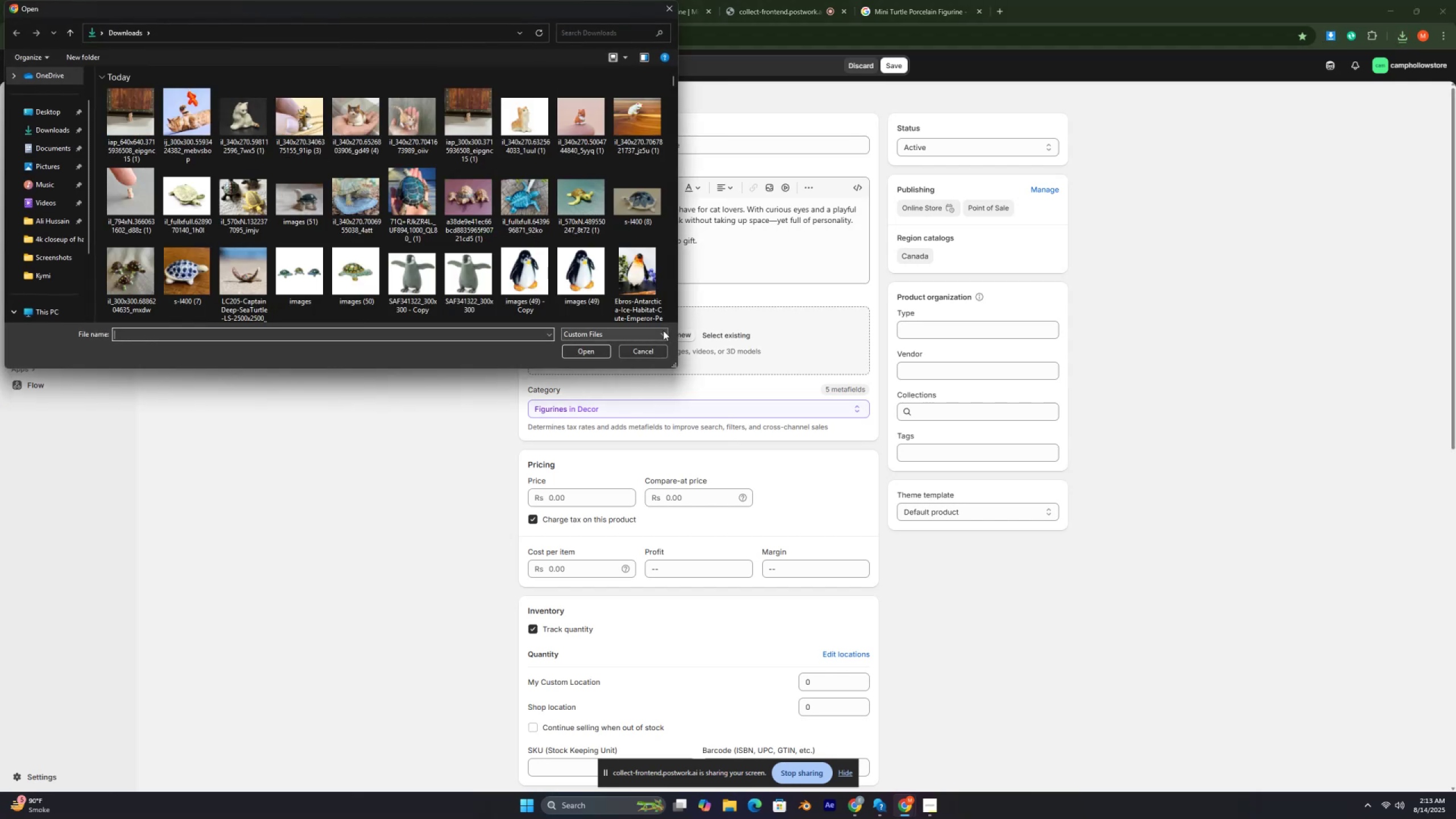 
key(Control+ControlRight)
 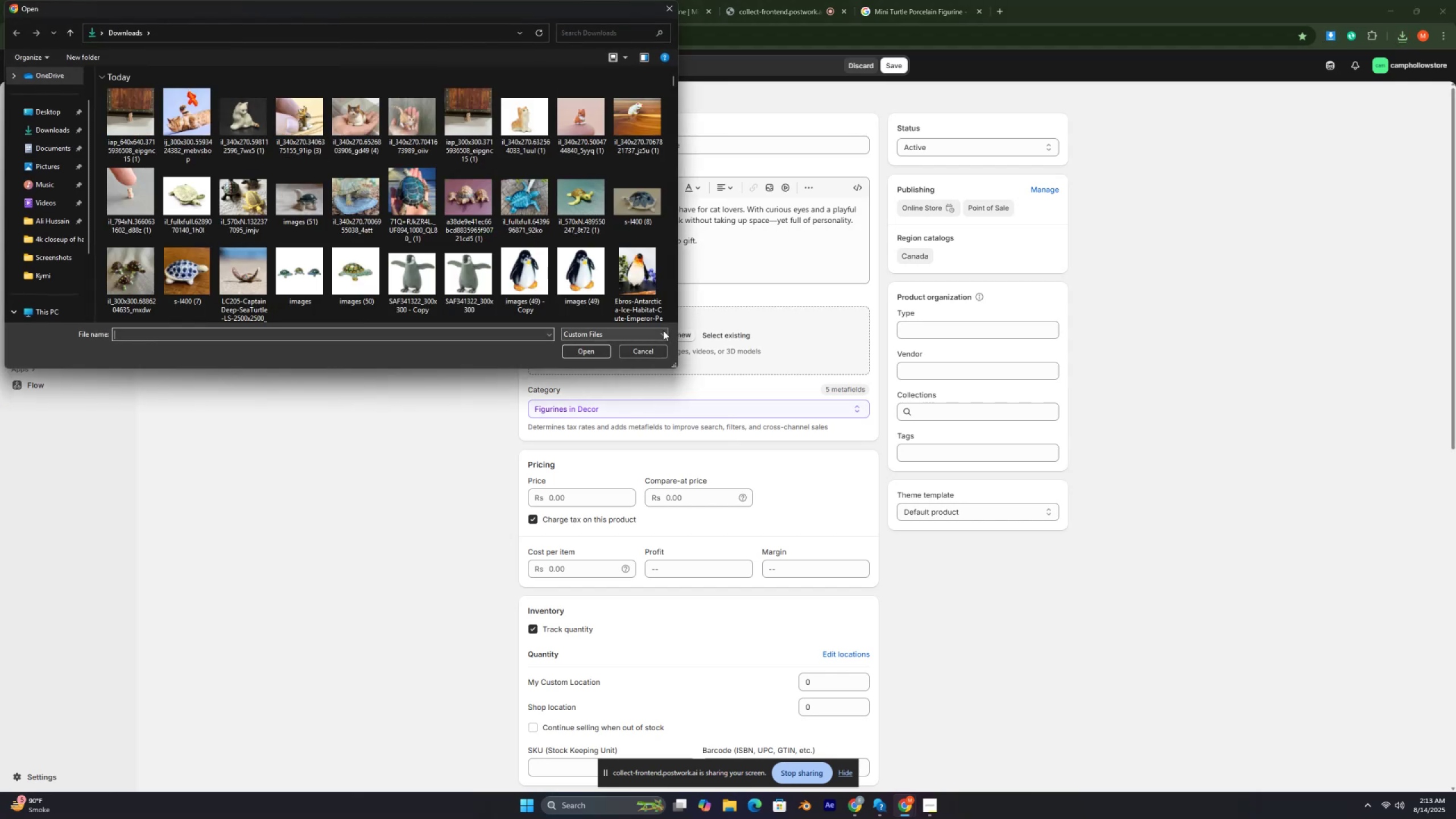 
key(Control+ControlRight)
 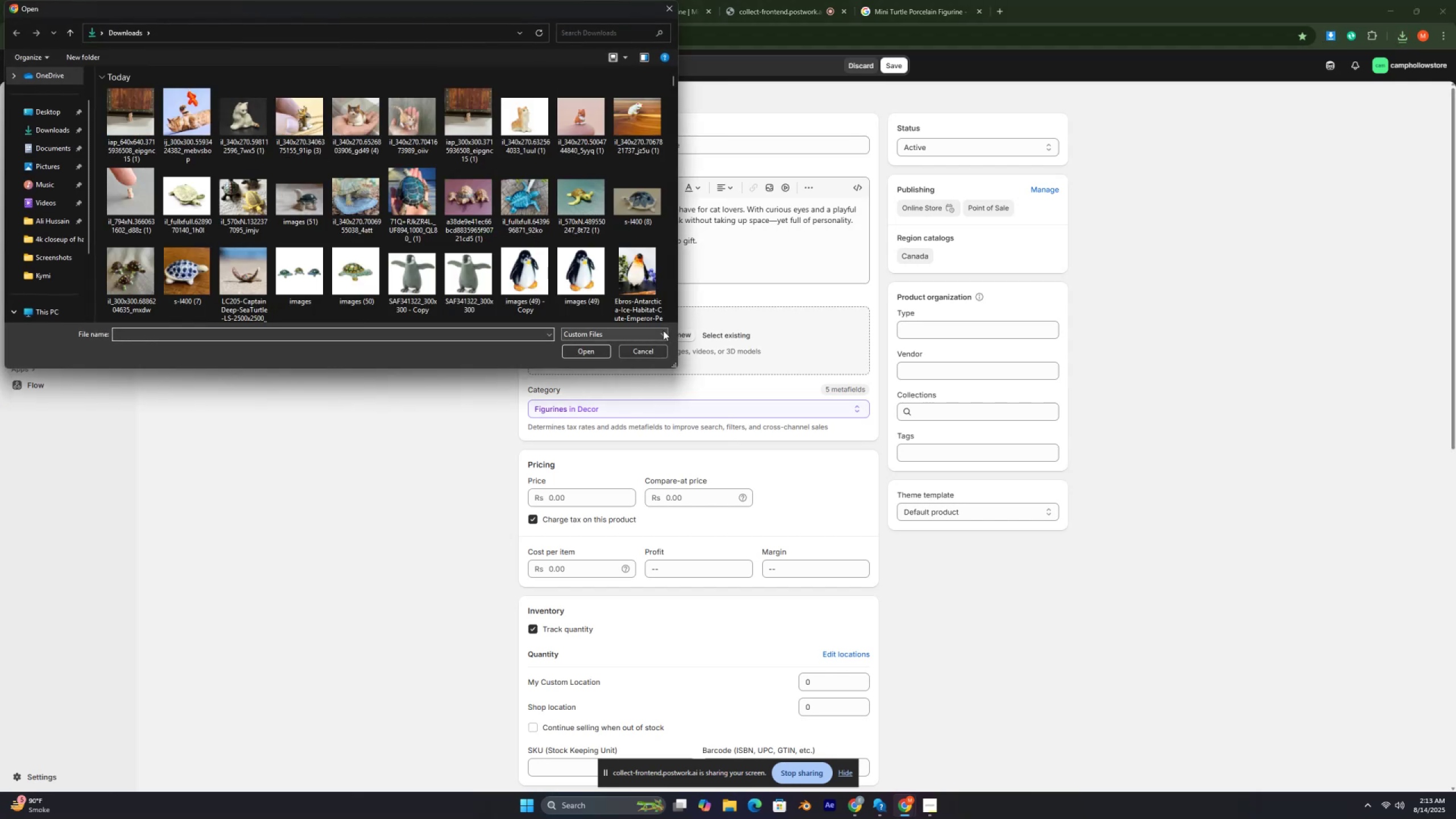 
key(Control+ControlRight)
 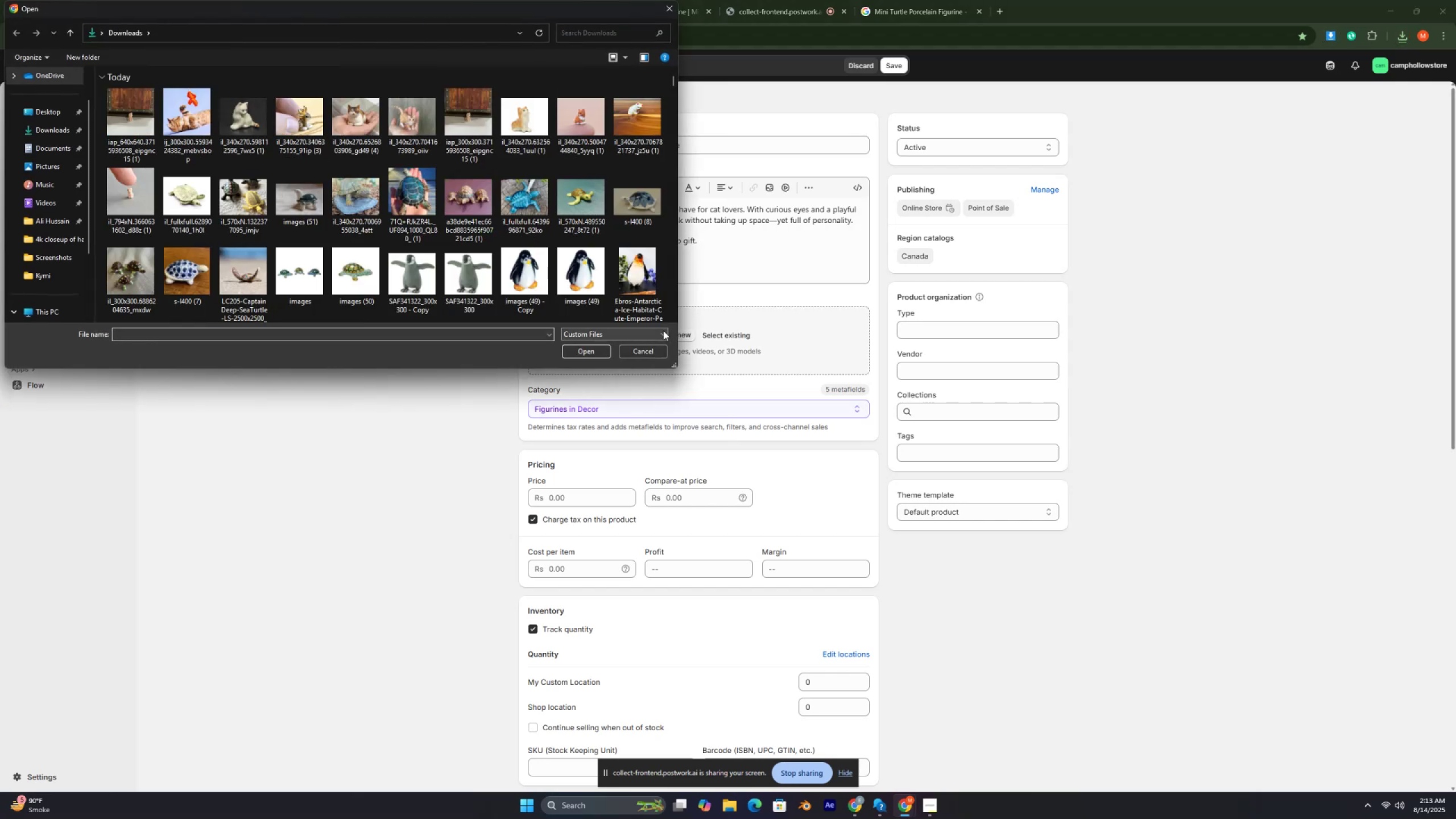 
key(Control+ControlRight)
 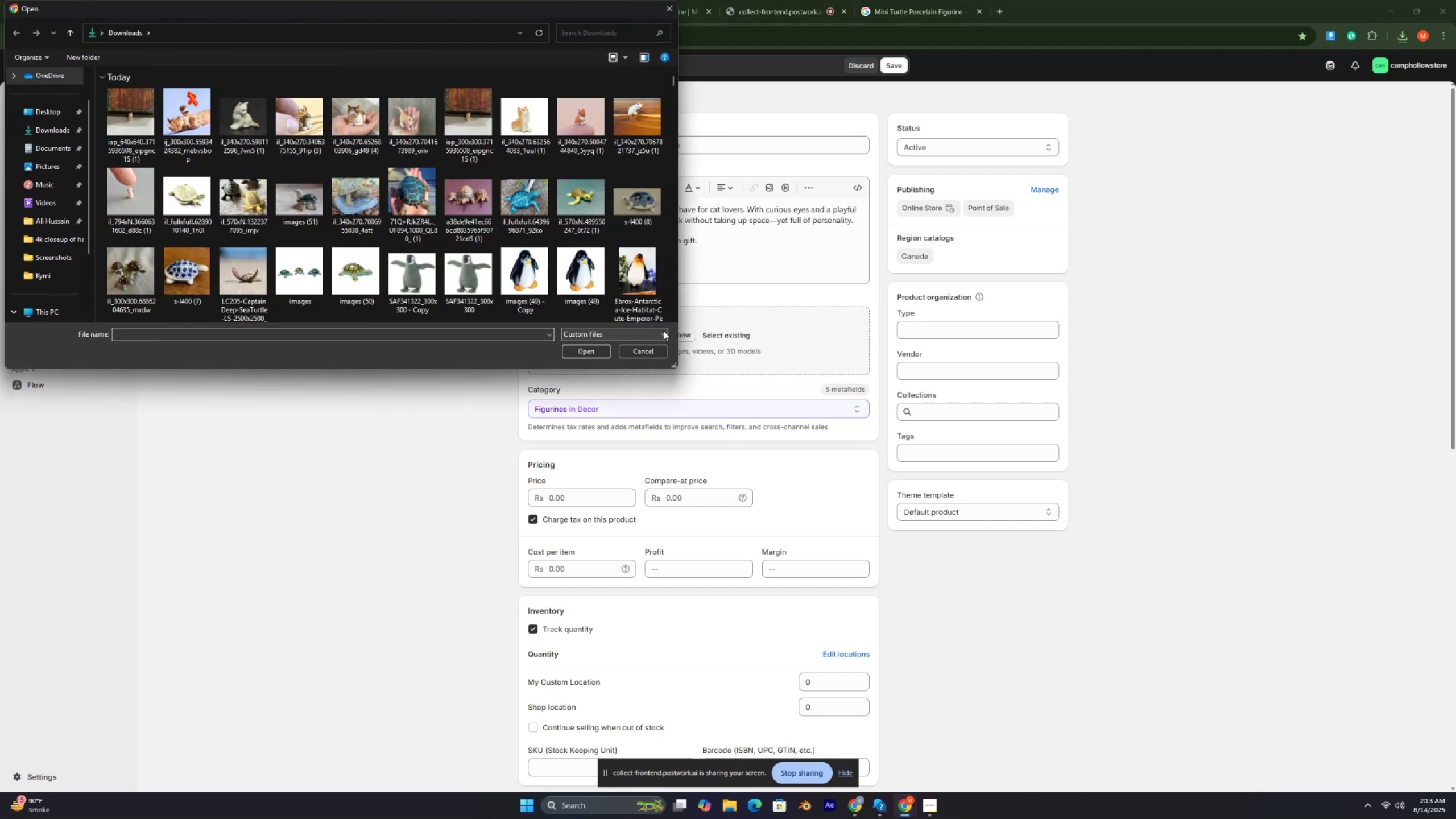 
key(Control+ControlRight)
 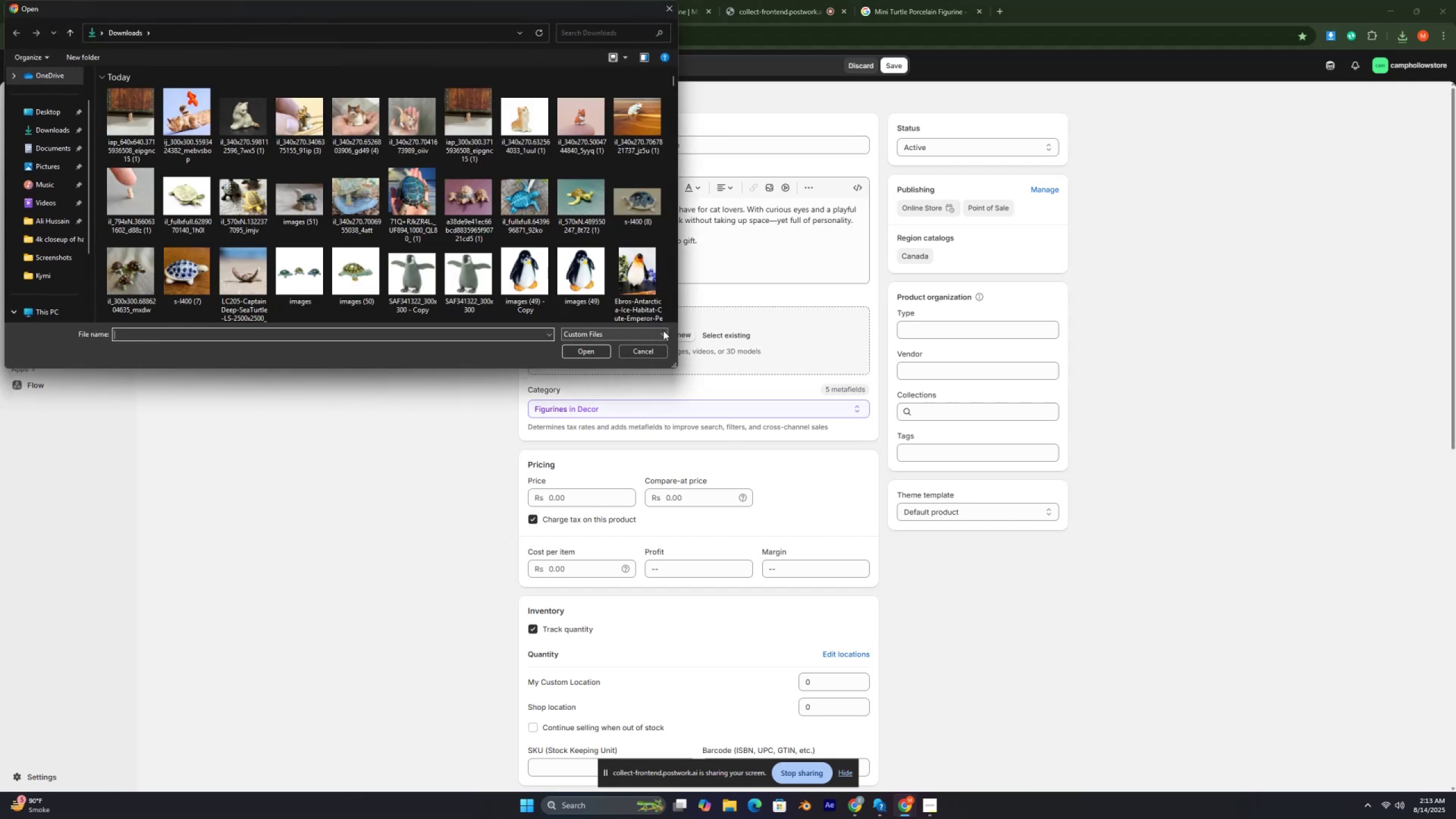 
key(Control+ControlRight)
 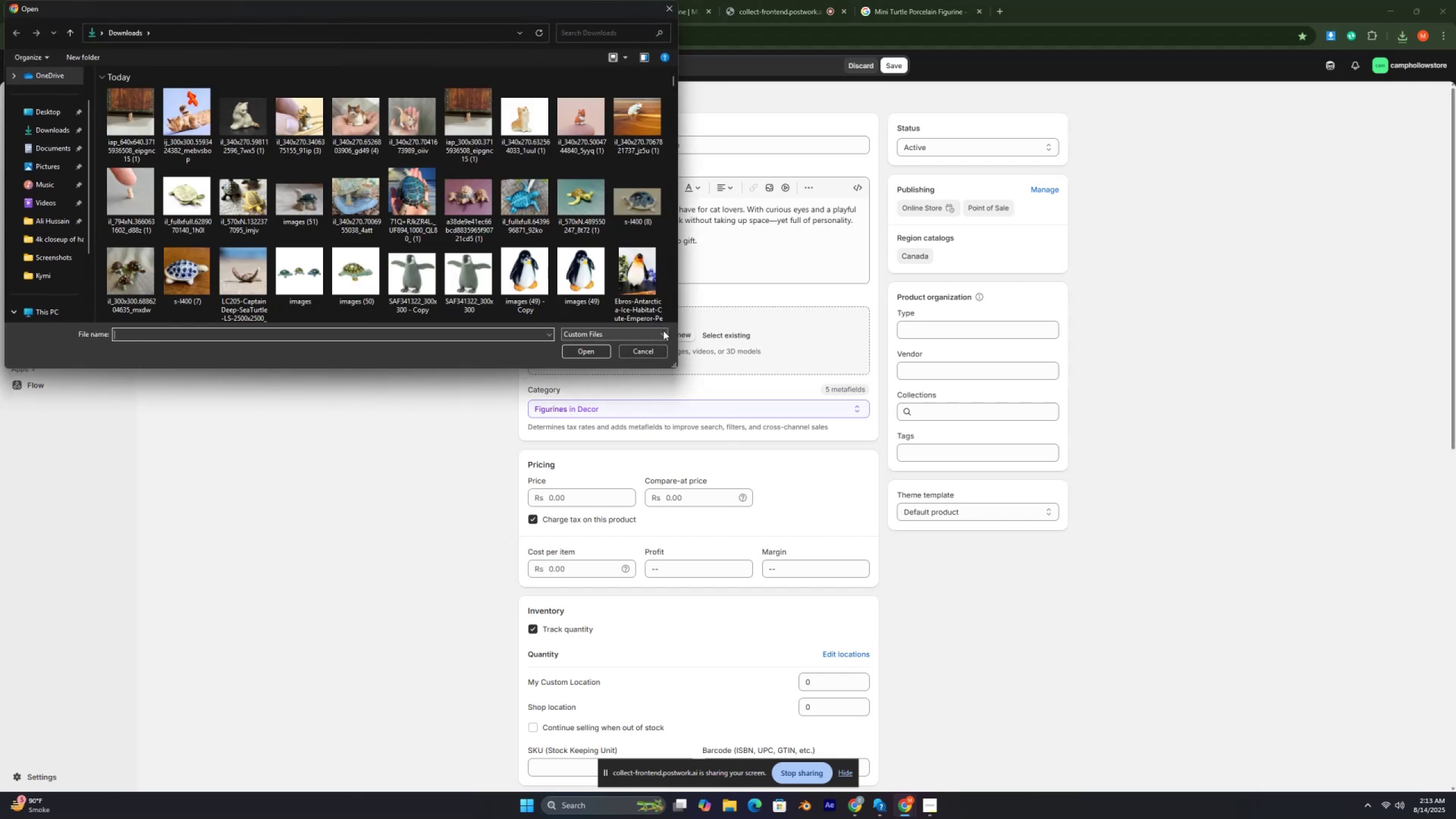 
key(Control+ControlRight)
 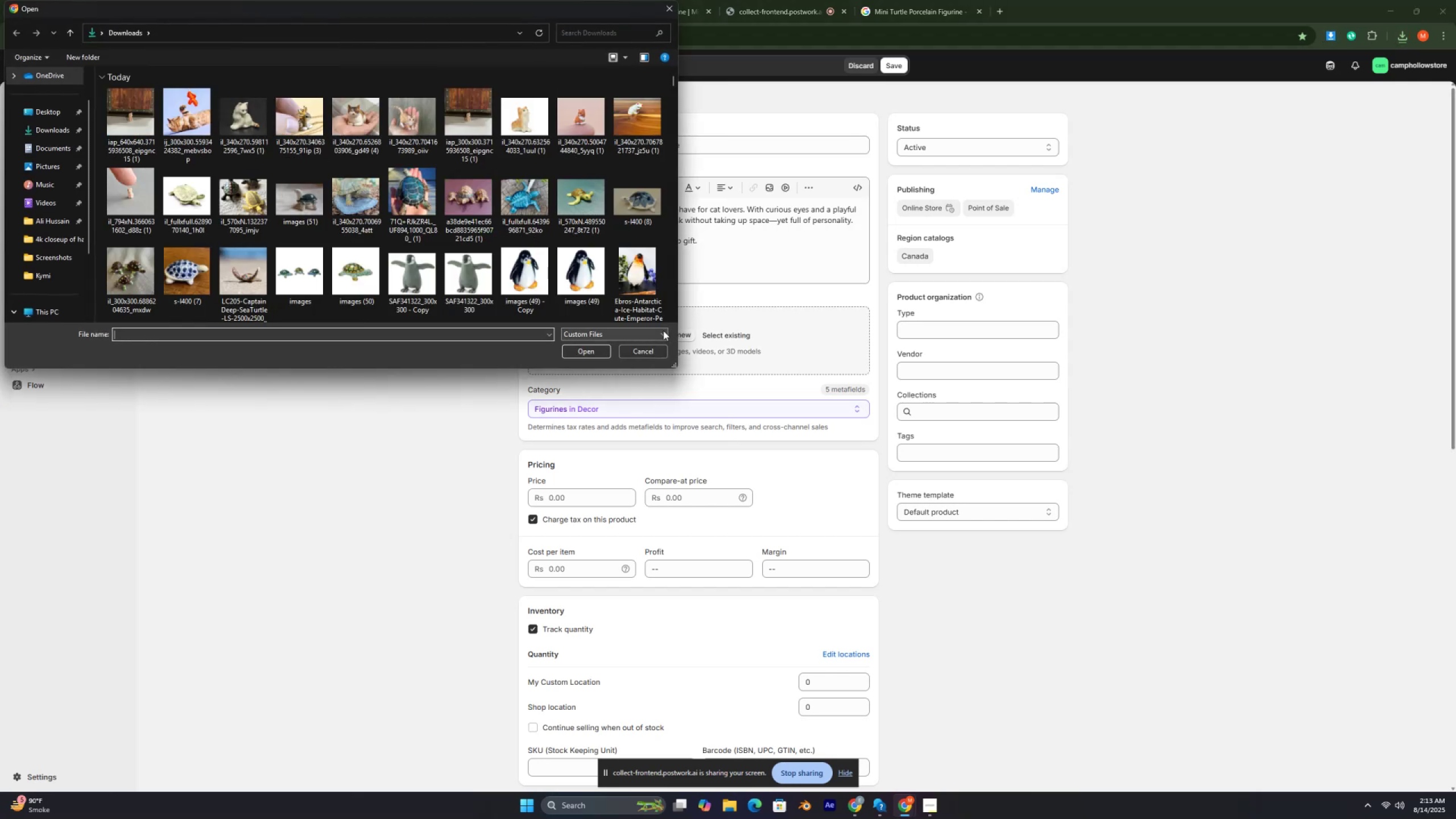 
key(Control+ControlRight)
 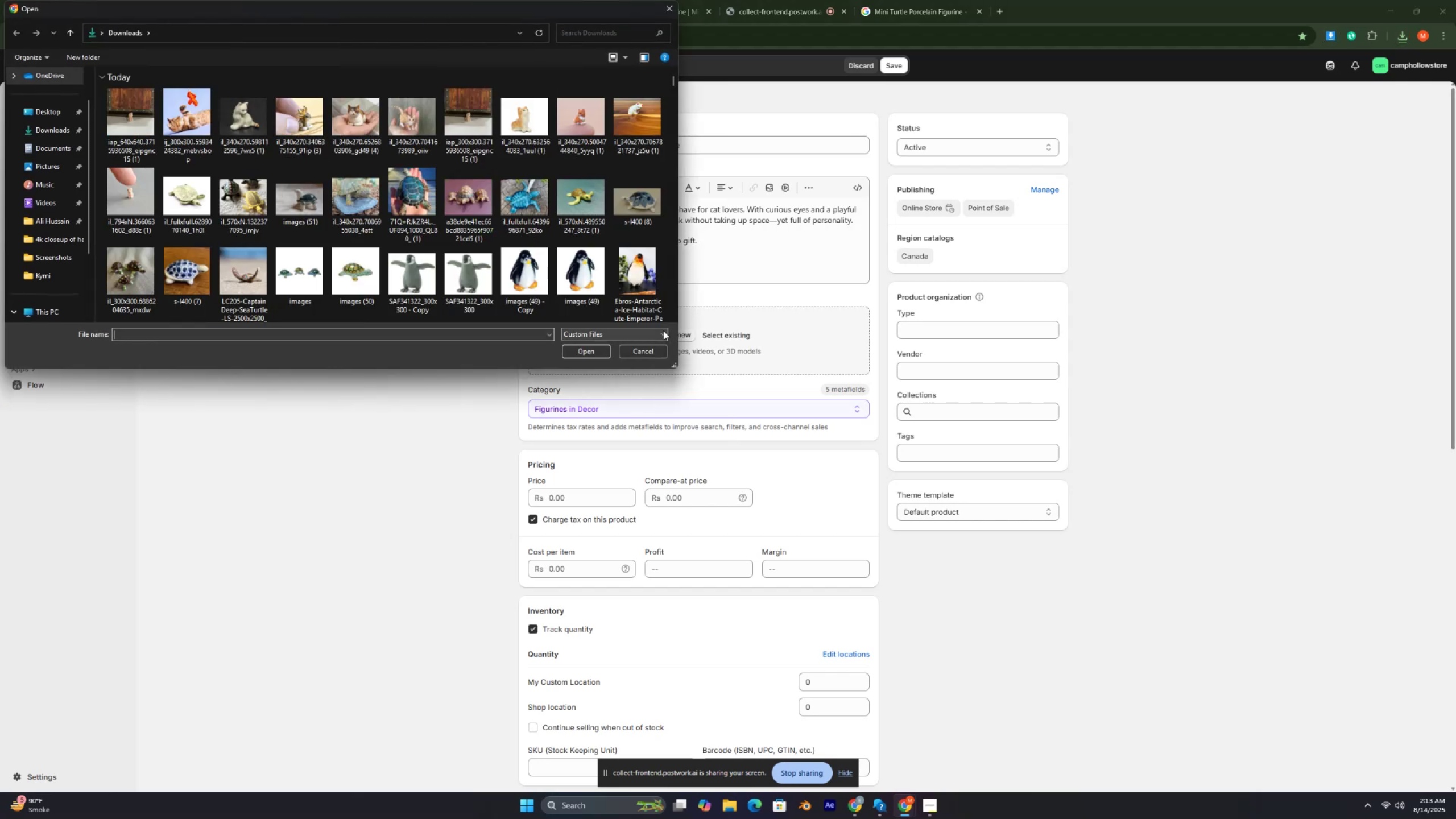 
key(Control+ControlRight)
 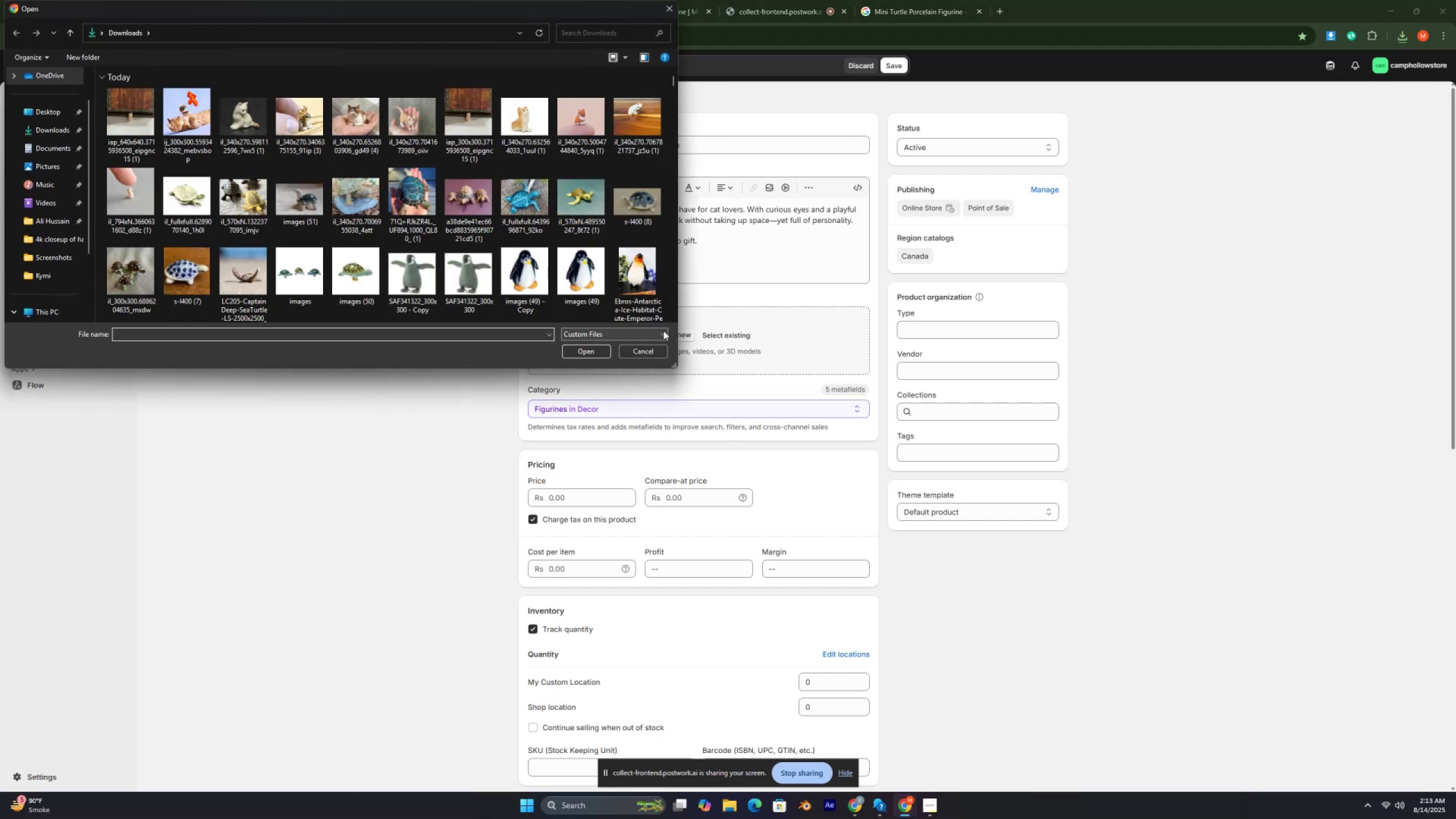 
key(Control+ControlRight)
 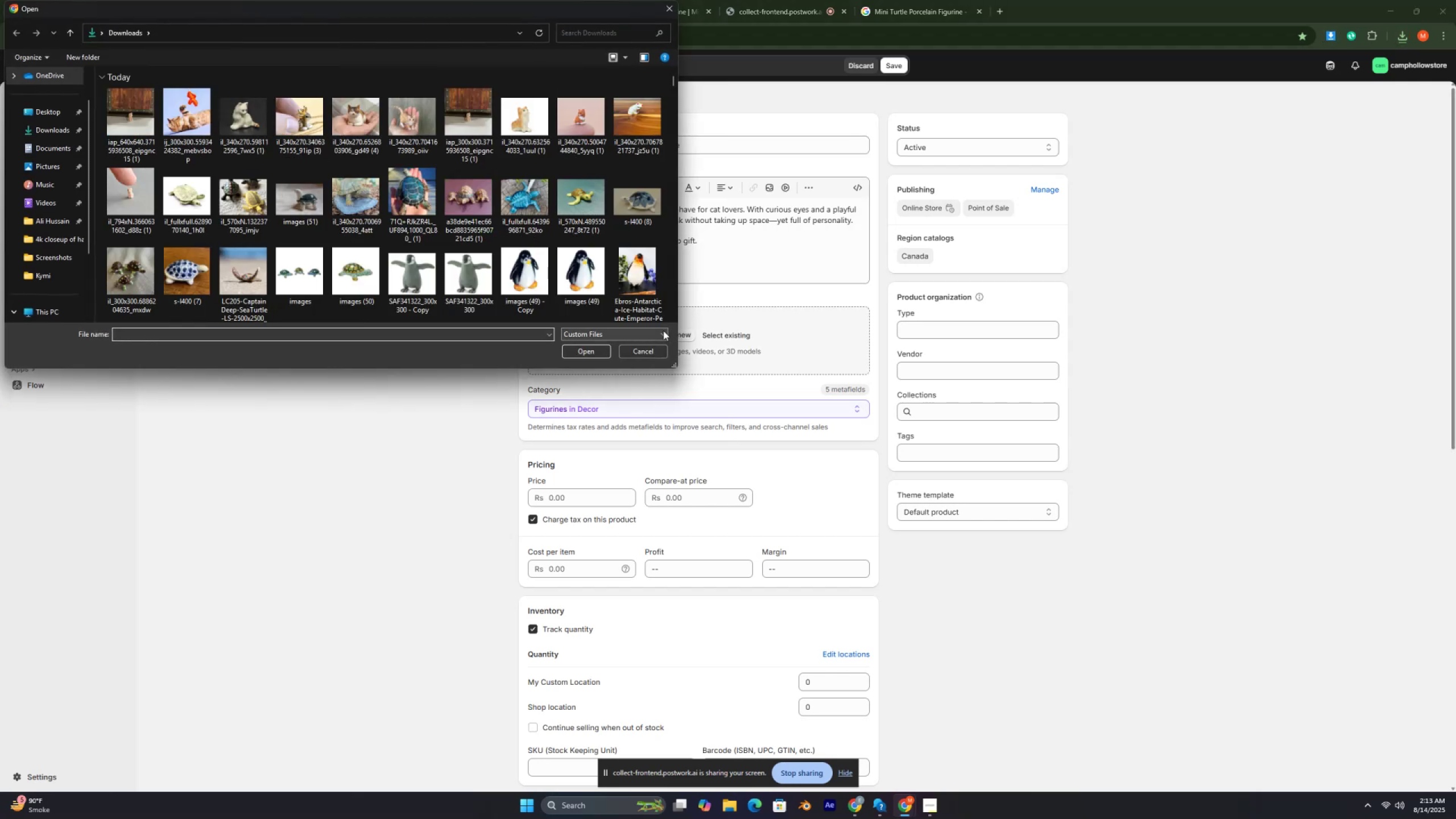 
key(Control+ControlRight)
 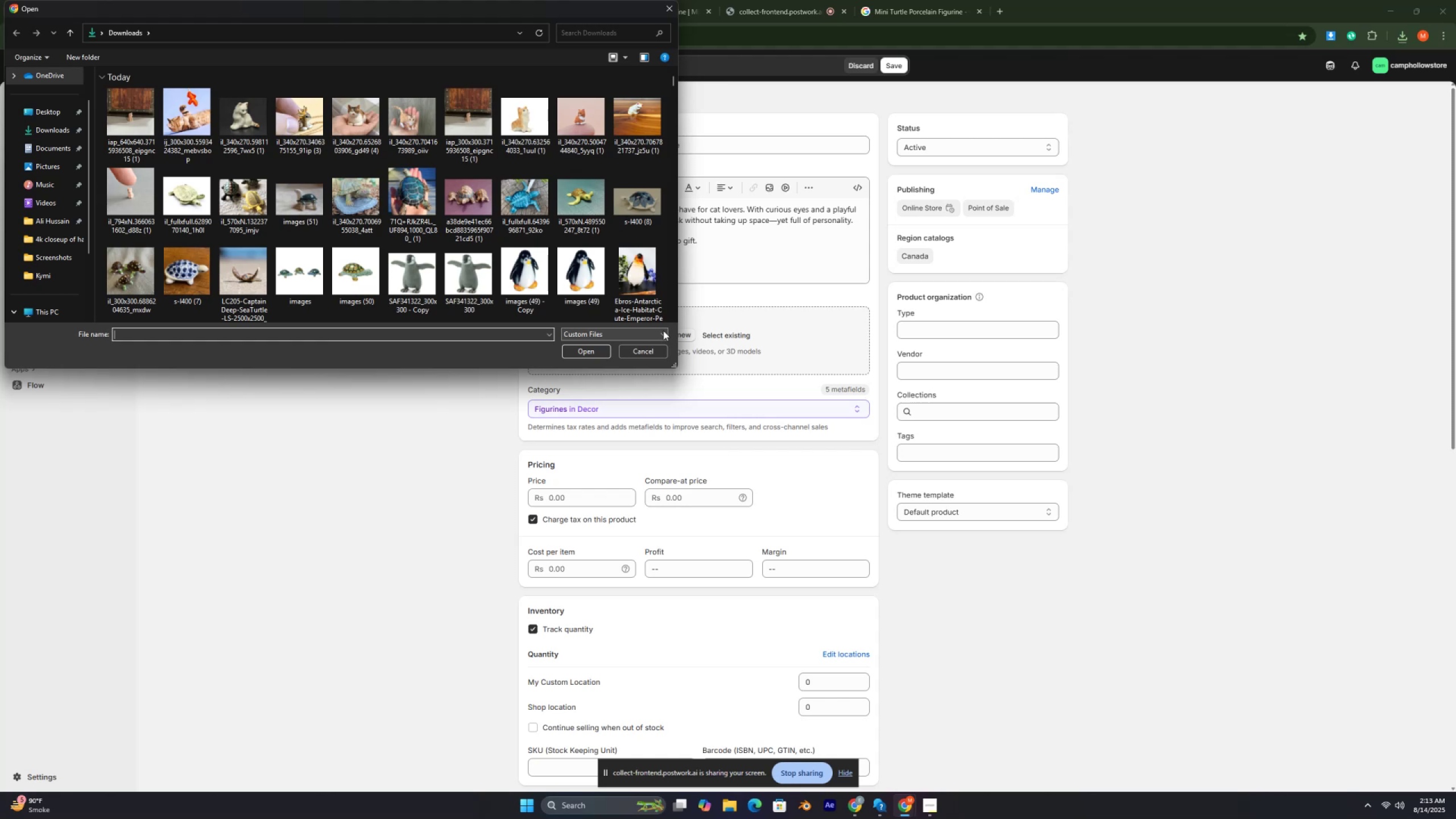 
key(Control+ControlLeft)
 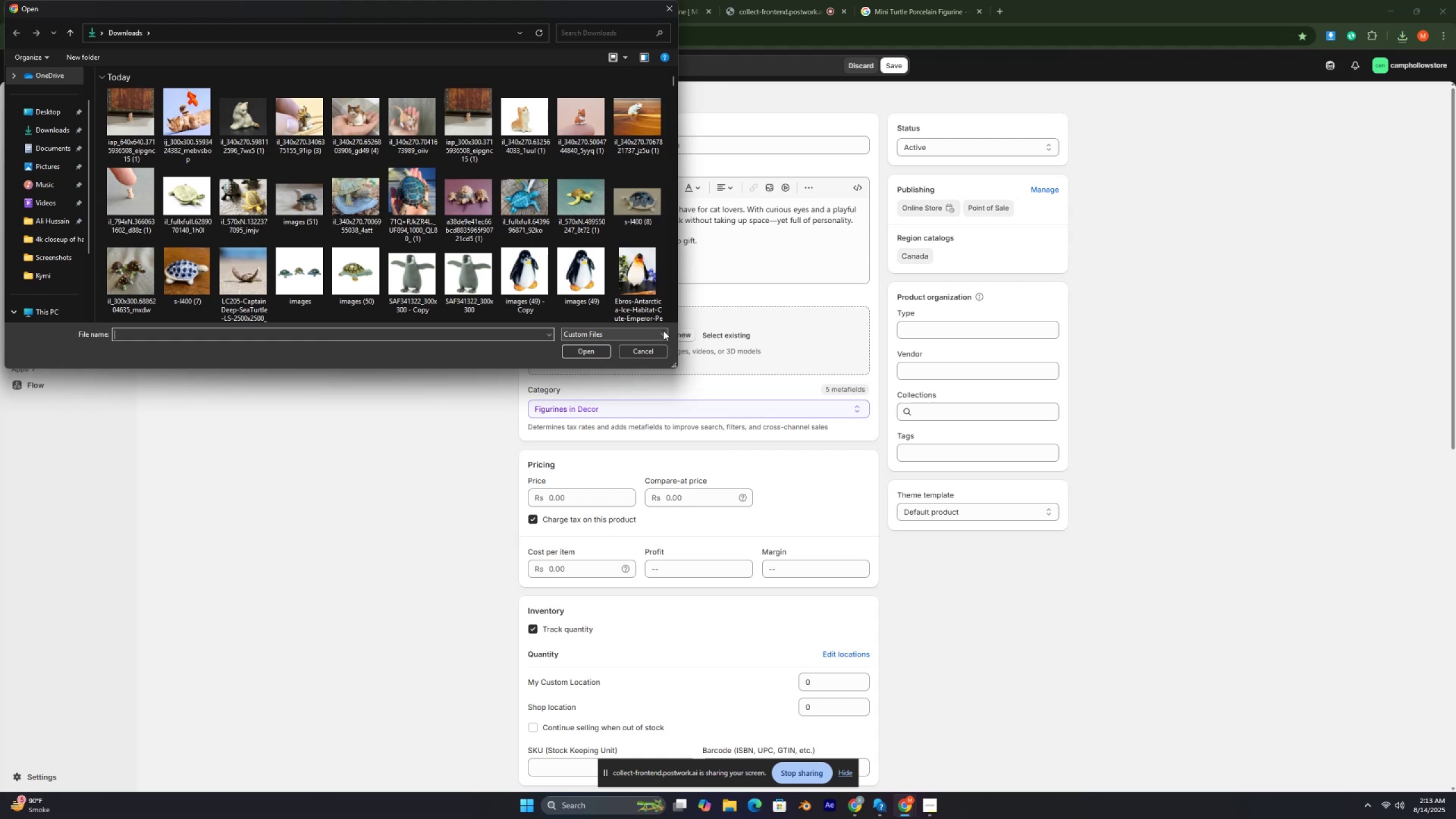 
hold_key(key=ControlLeft, duration=0.57)
 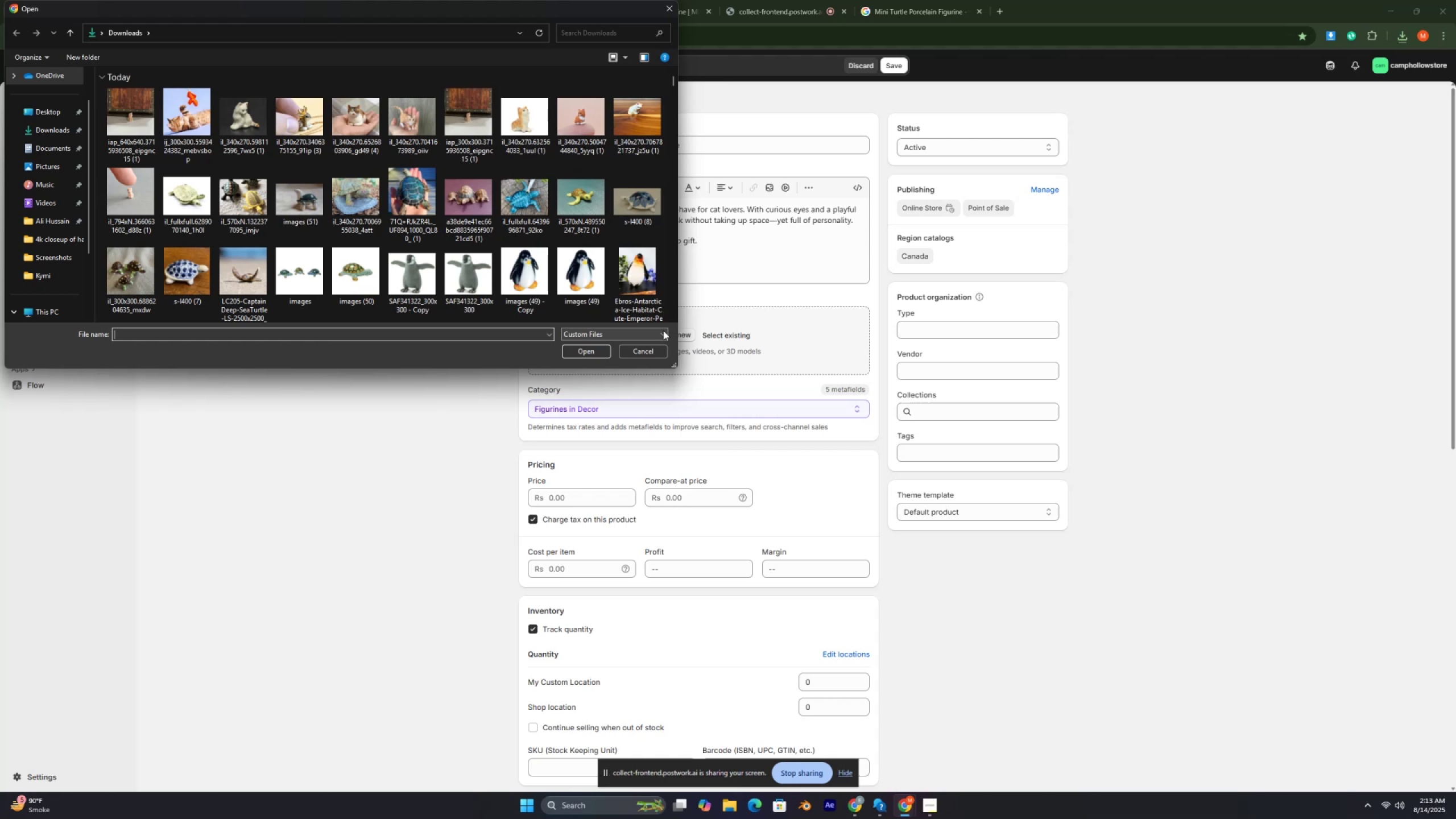 
key(Control+ControlLeft)
 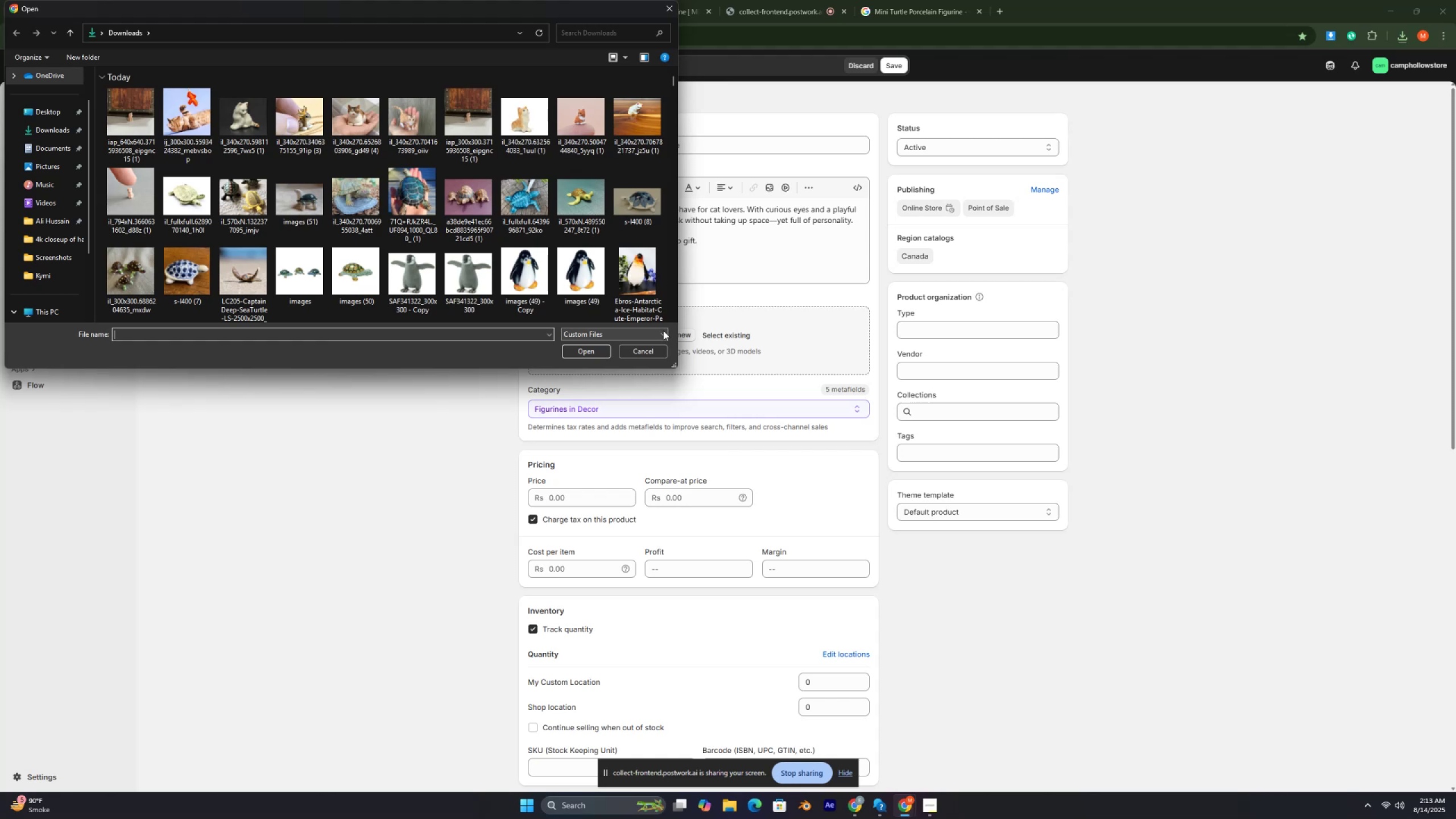 
key(Control+ControlLeft)
 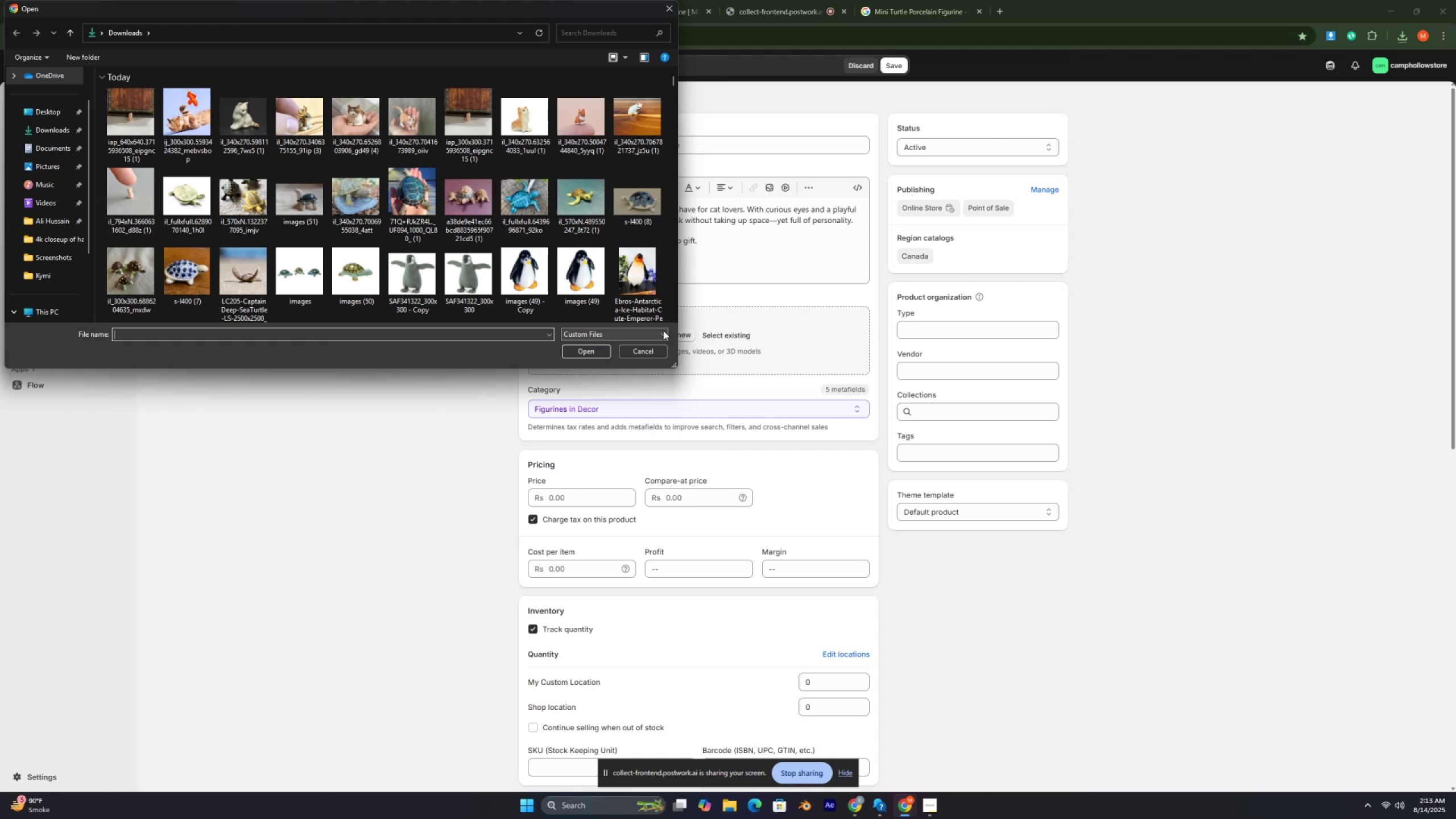 
key(Control+ControlLeft)
 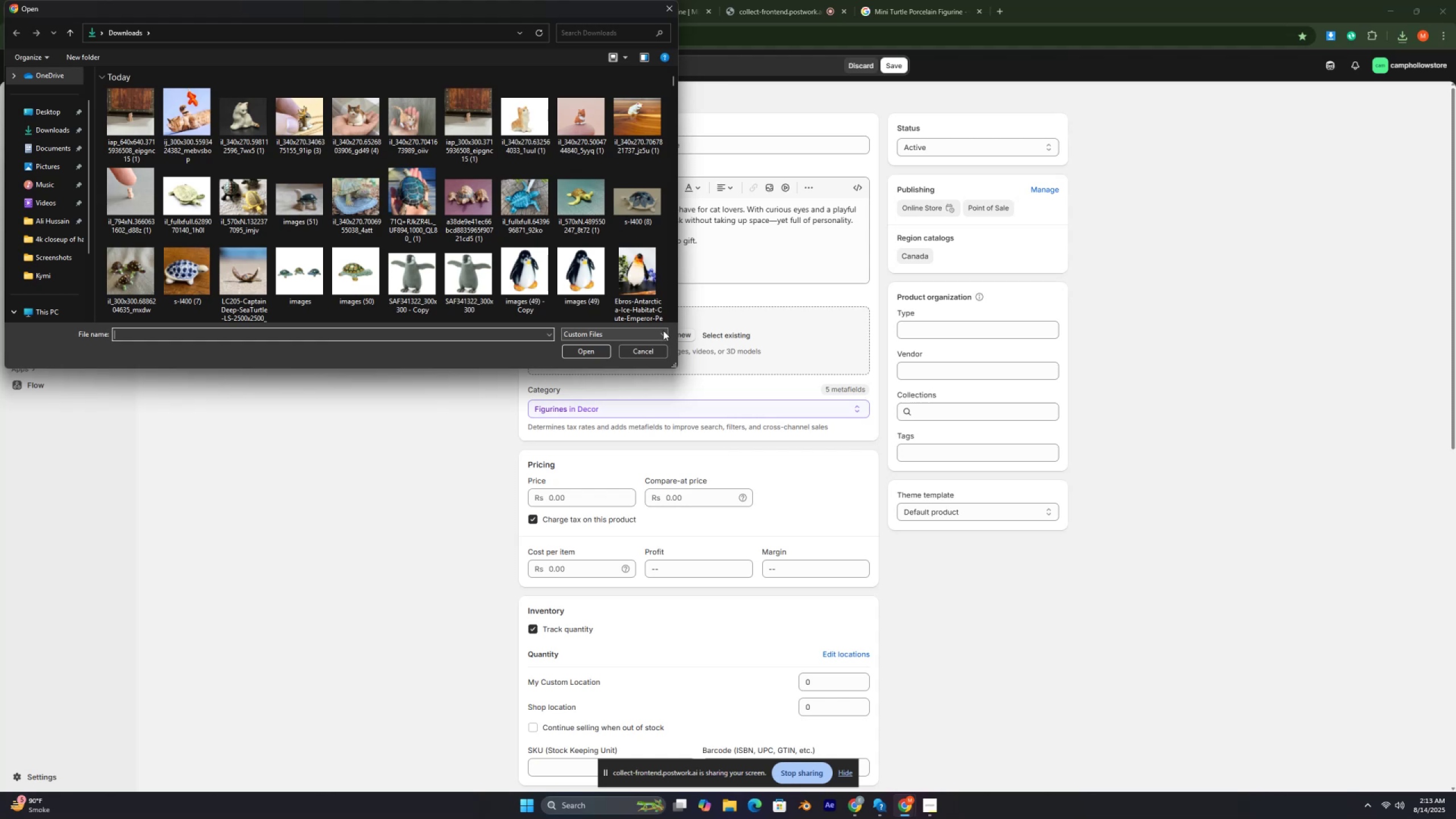 
key(Control+ControlLeft)
 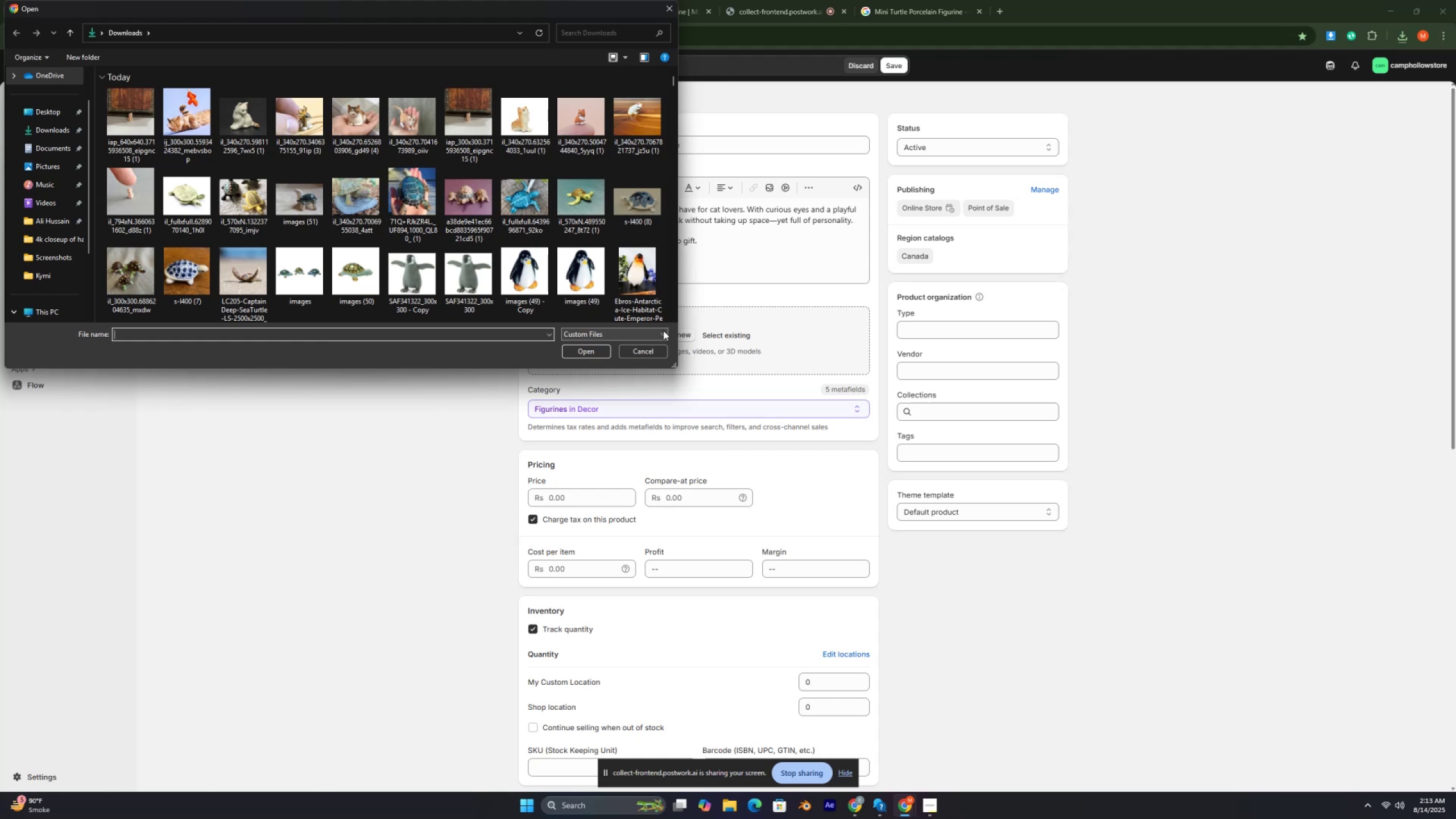 
key(Control+ControlLeft)
 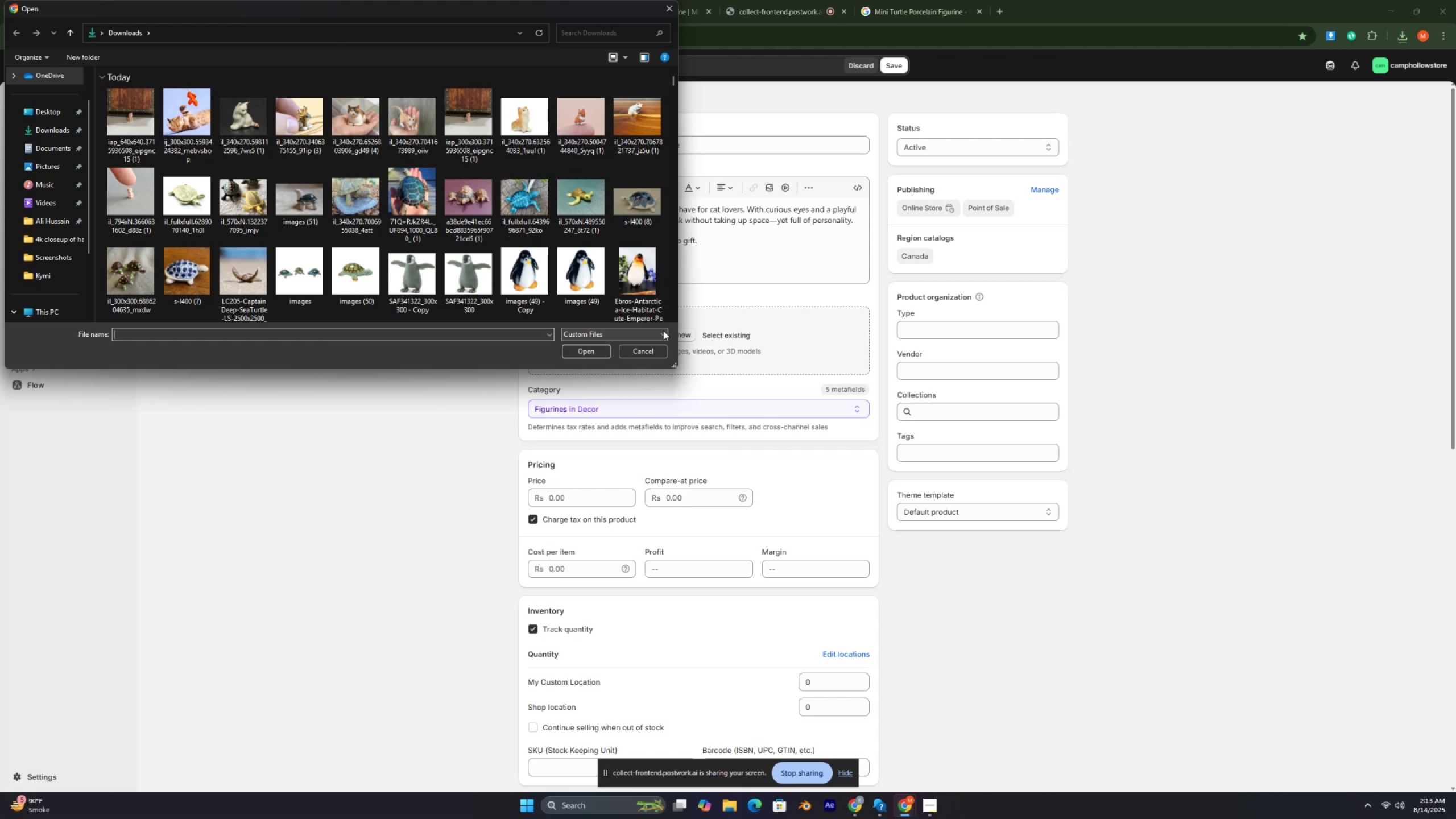 
key(Control+ControlLeft)
 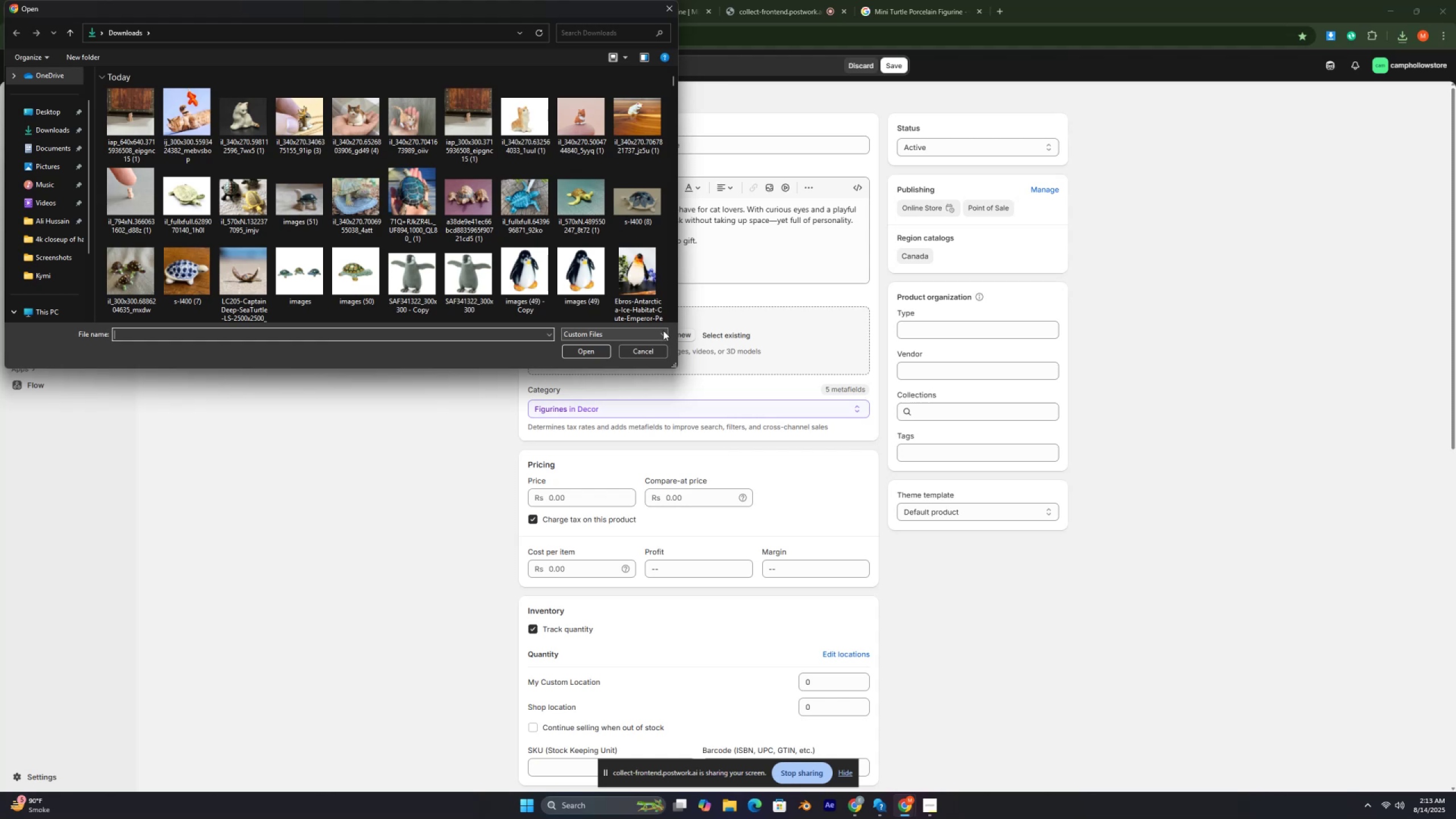 
key(Control+ControlLeft)
 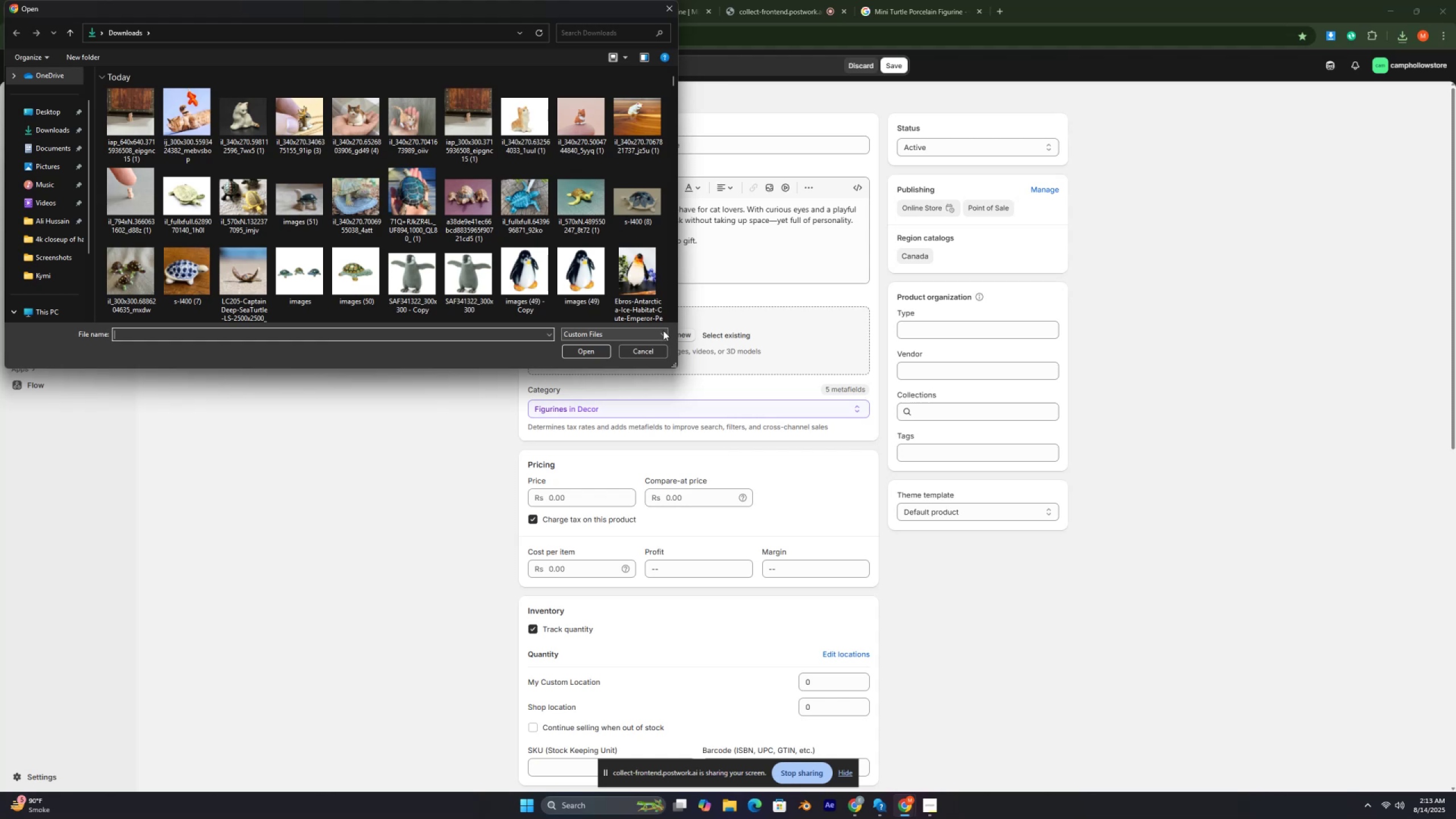 
key(Control+ControlLeft)
 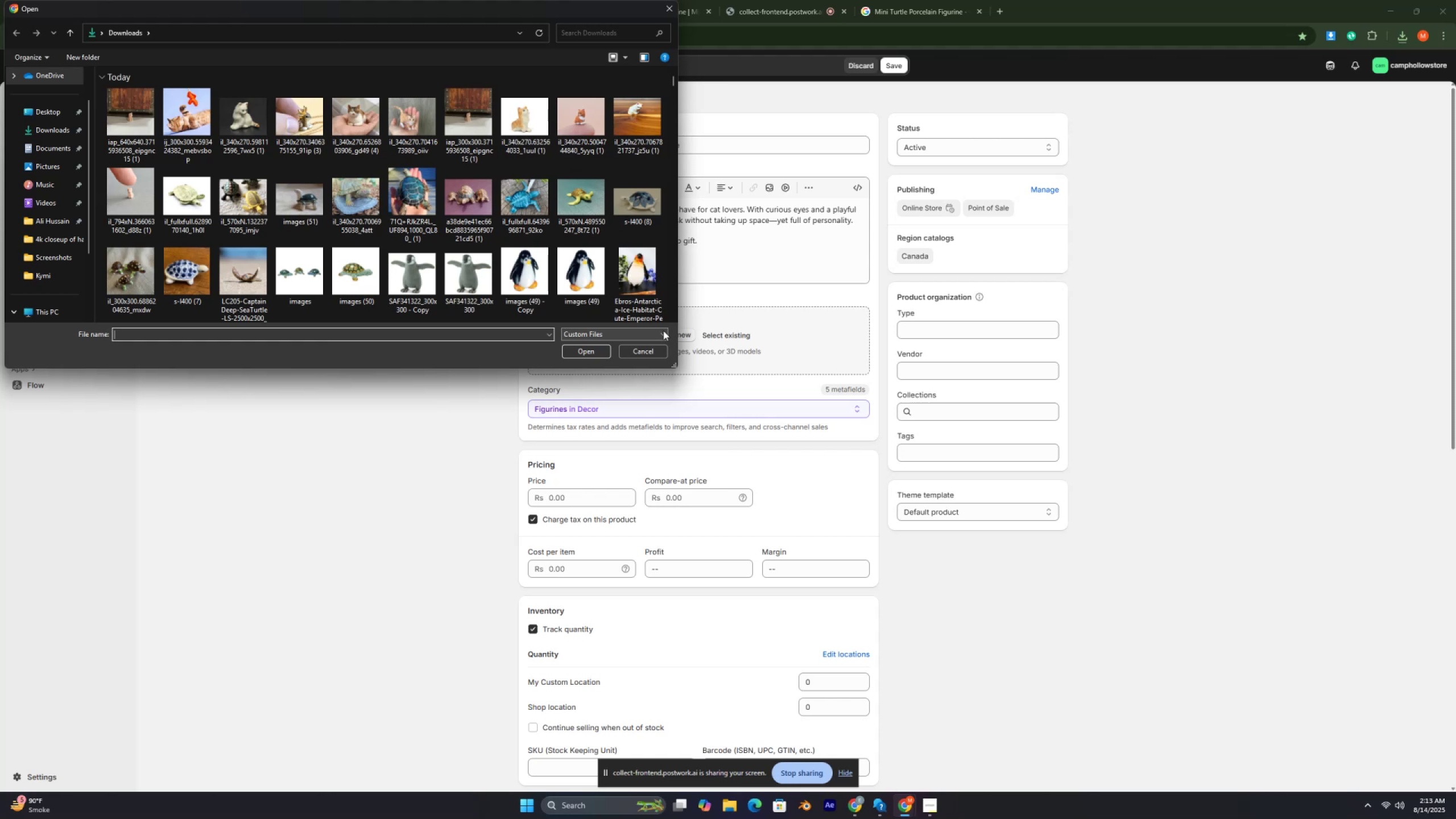 
key(Control+ControlLeft)
 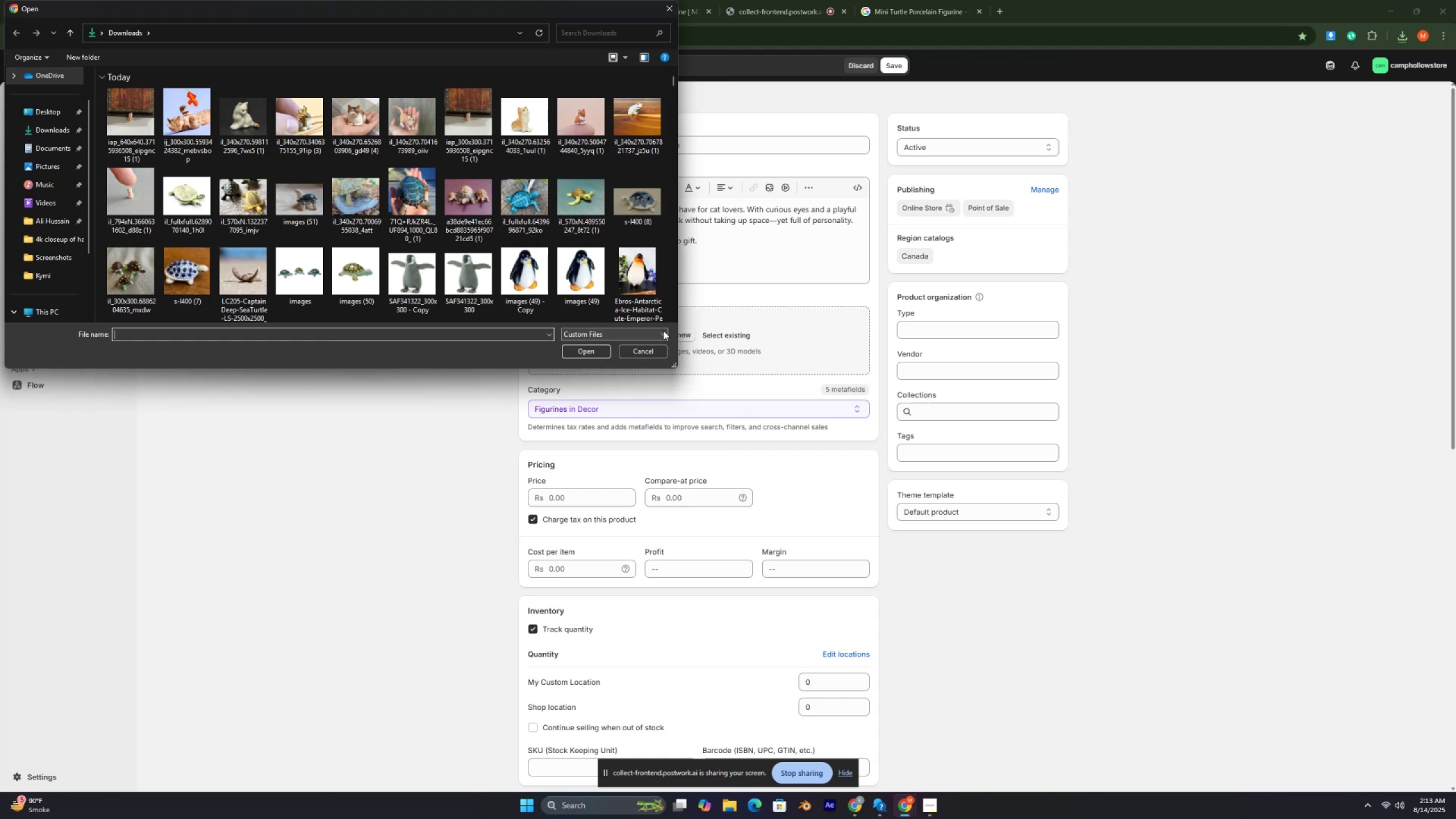 
key(Control+ControlLeft)
 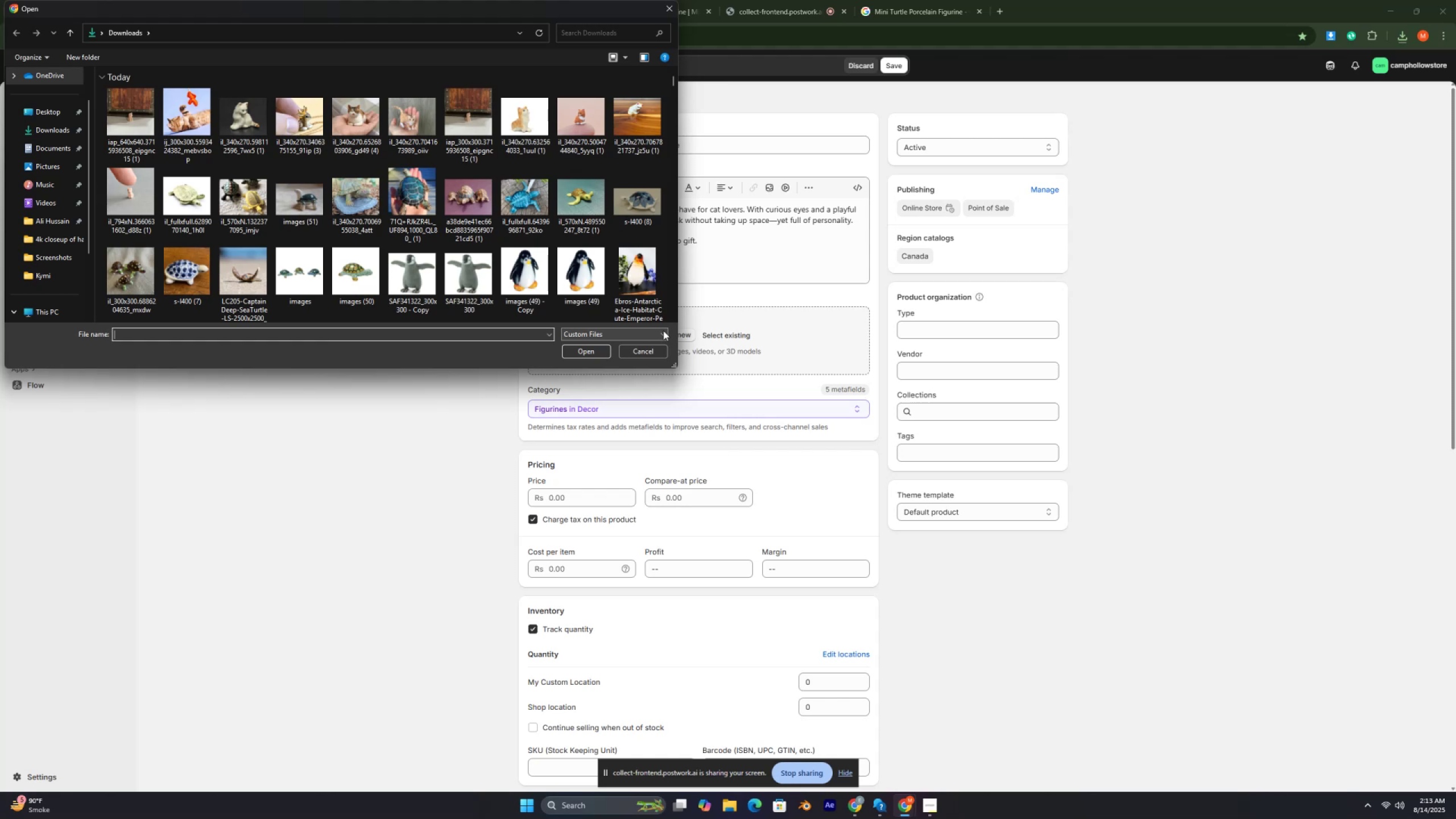 
key(Control+ControlLeft)
 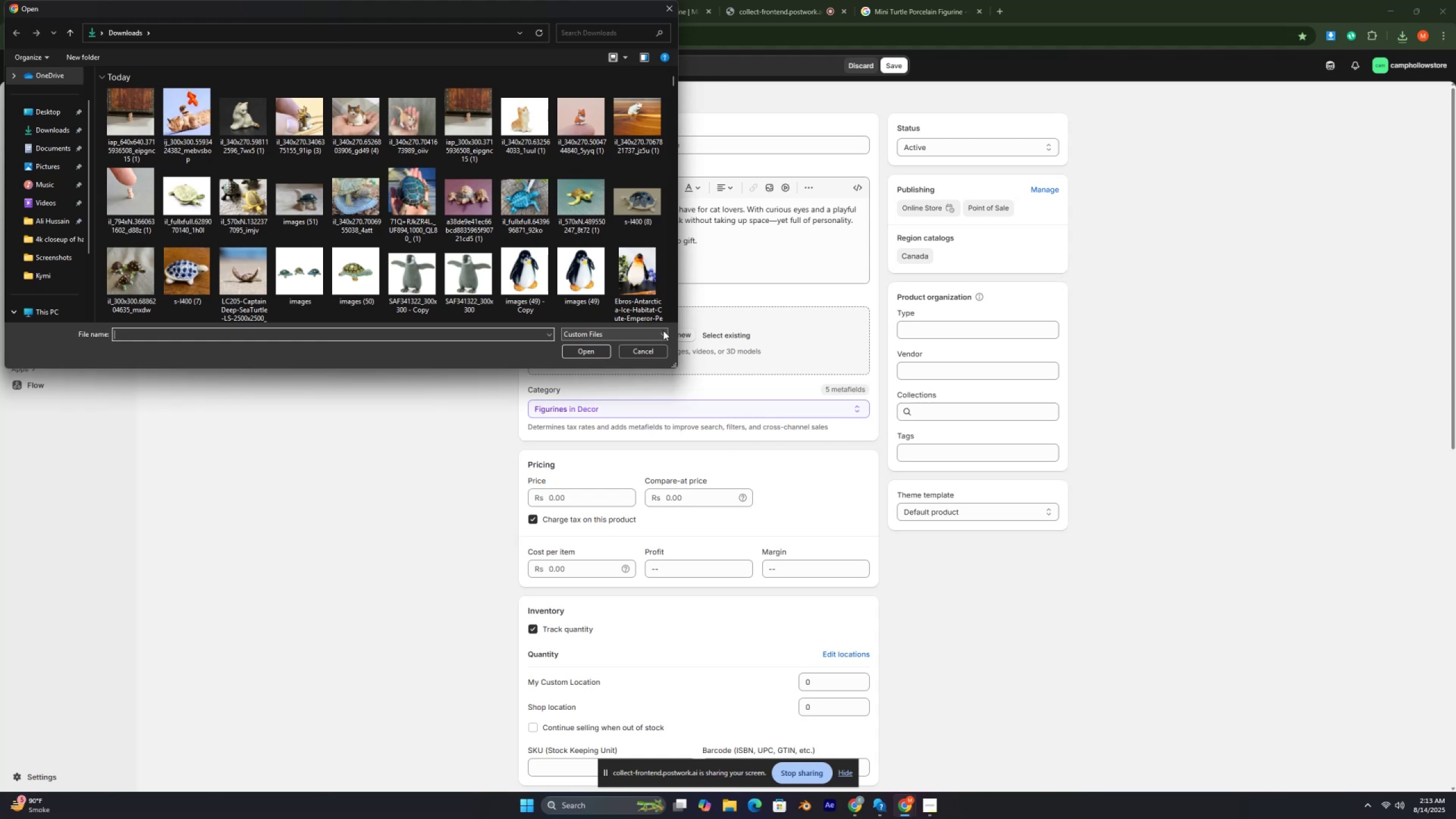 
key(Control+ControlLeft)
 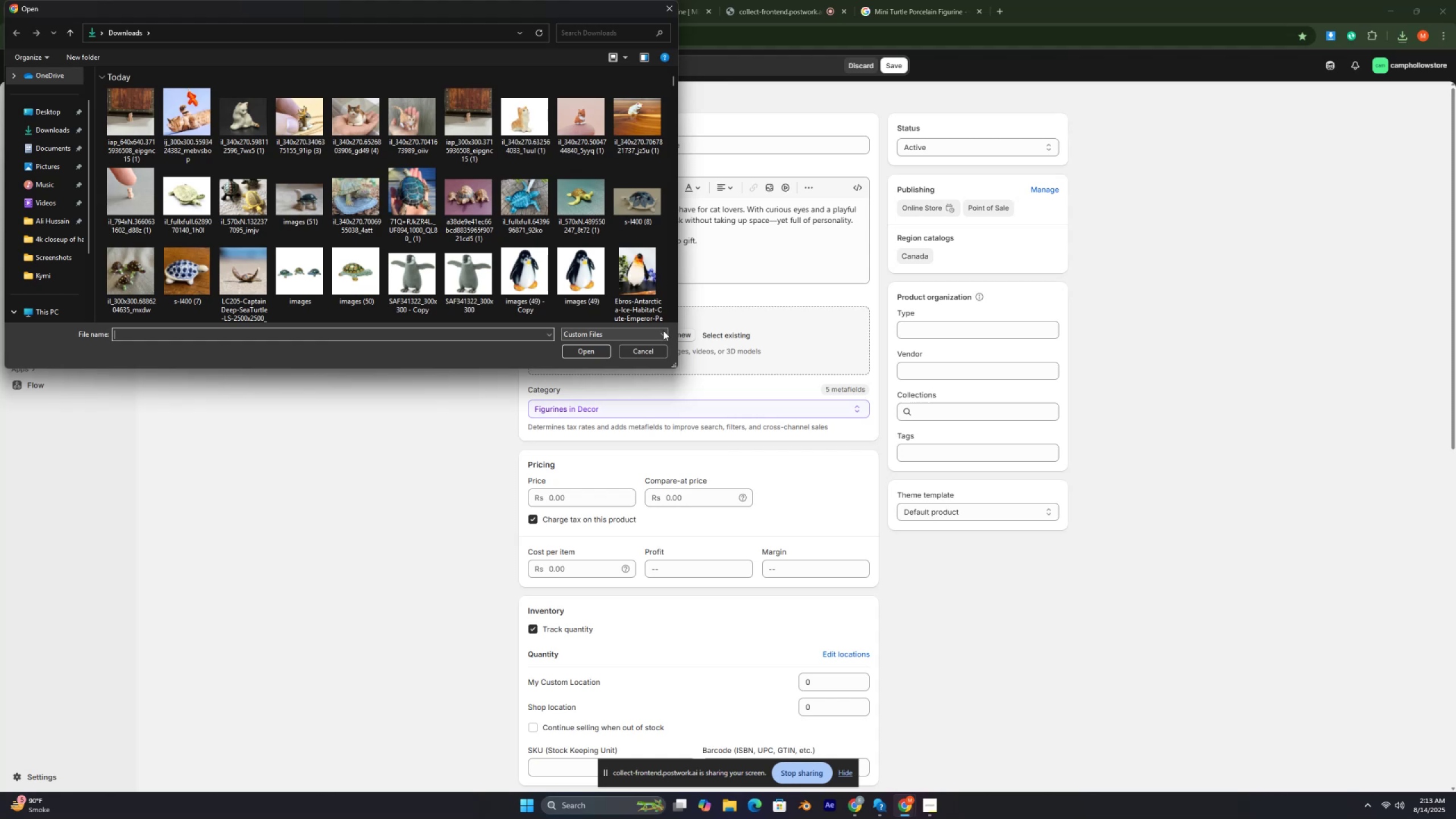 
key(Control+ControlLeft)
 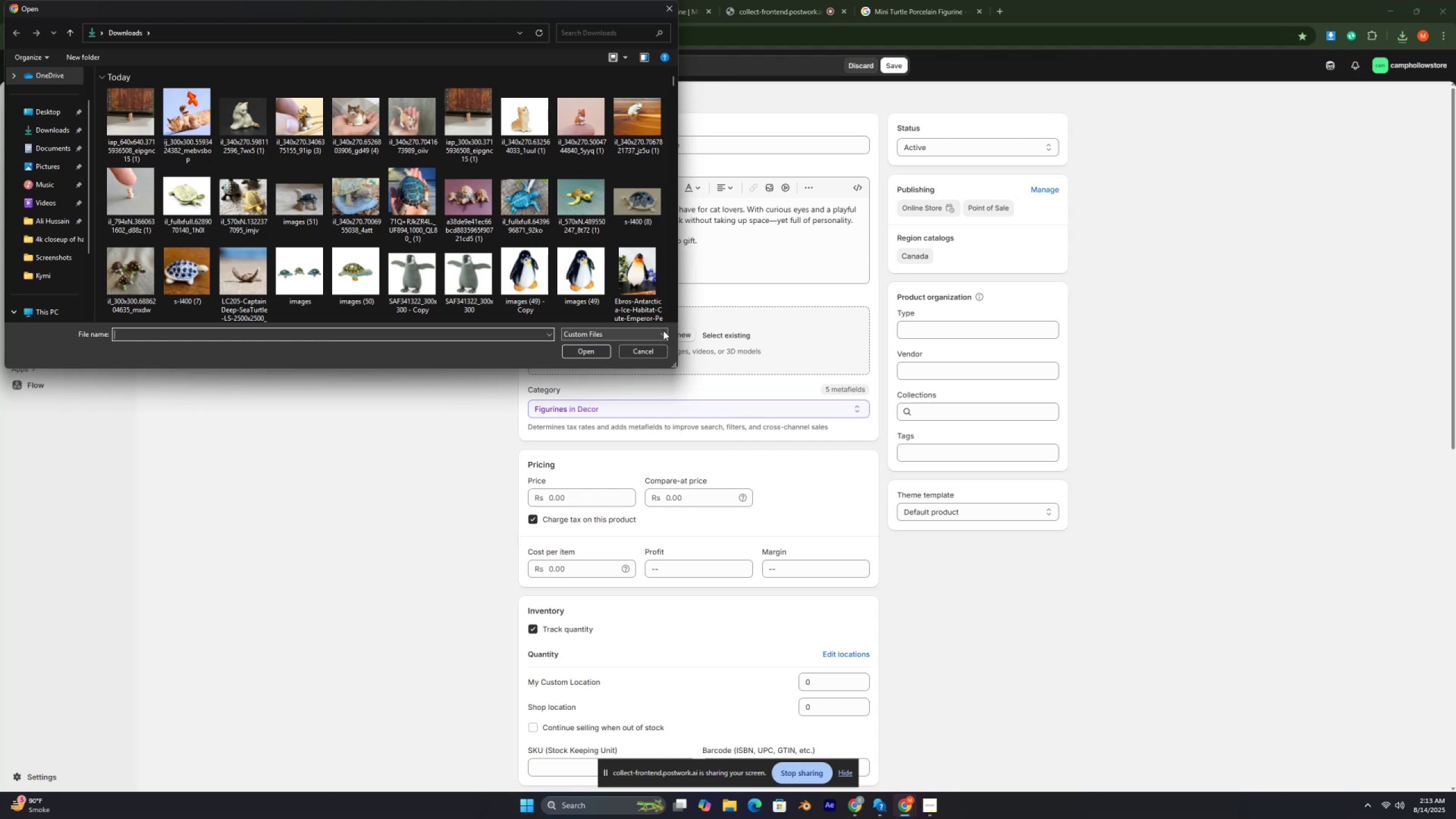 
key(Control+ControlLeft)
 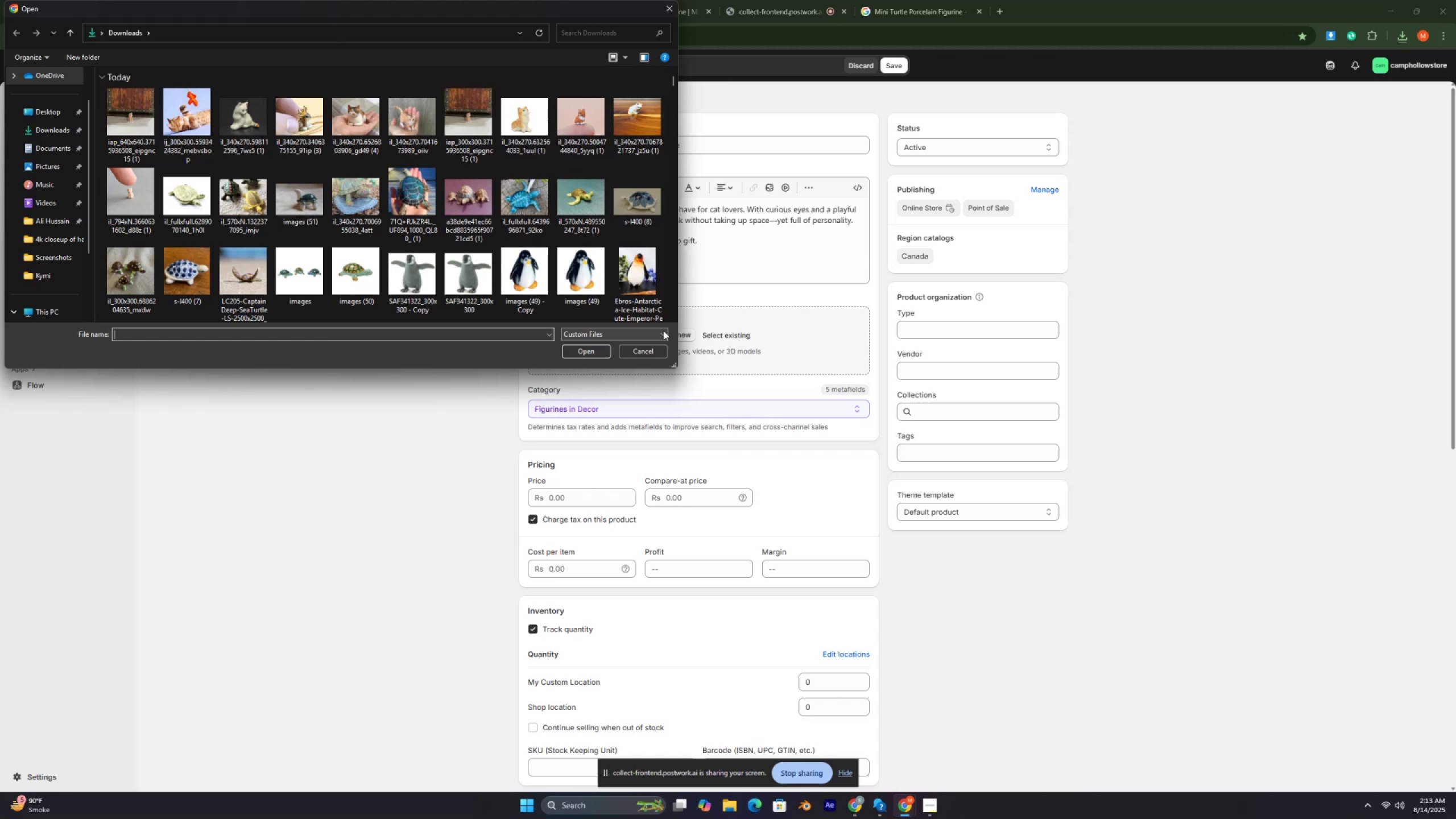 
key(Control+ControlRight)
 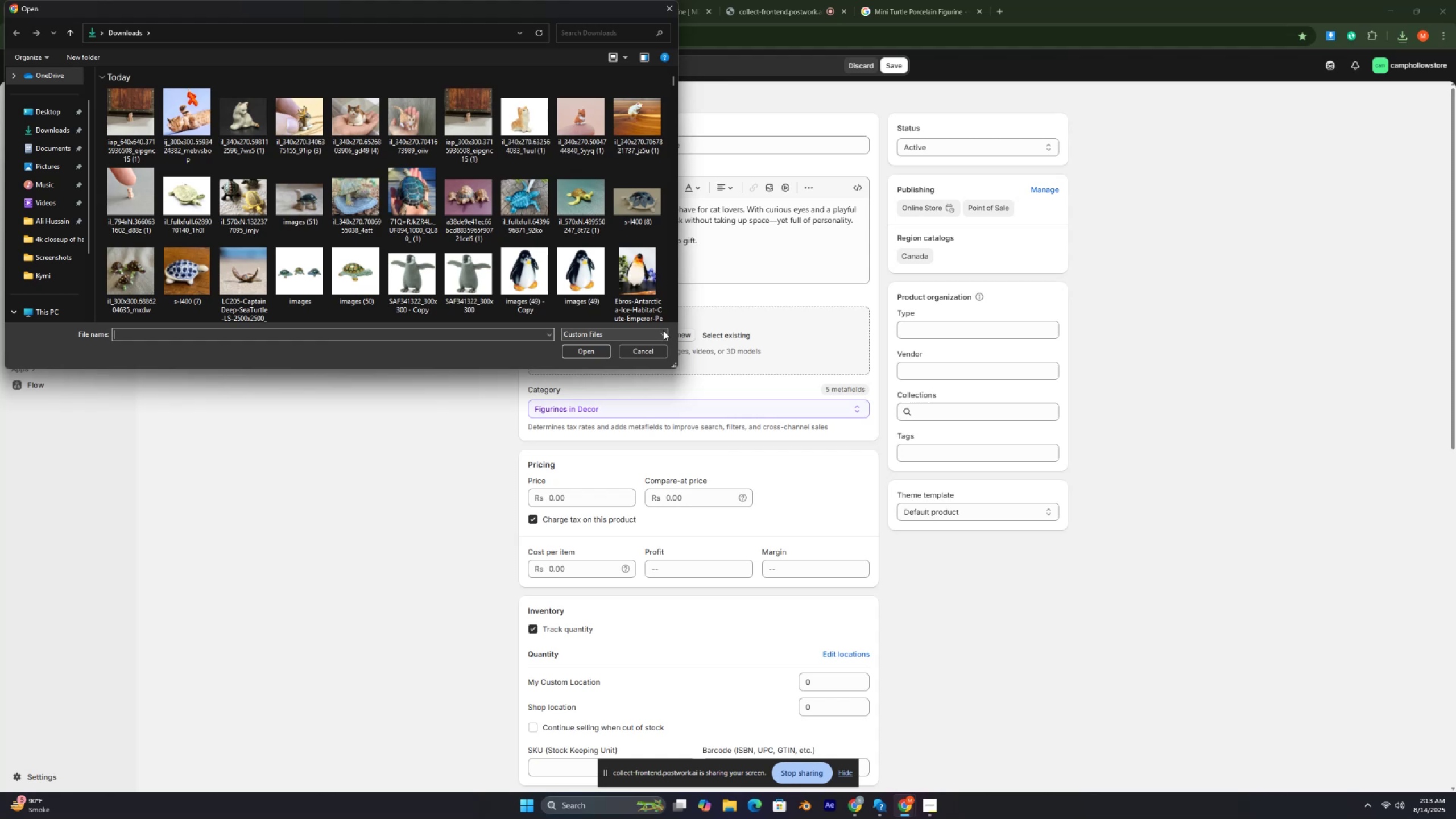 
key(Control+ControlRight)
 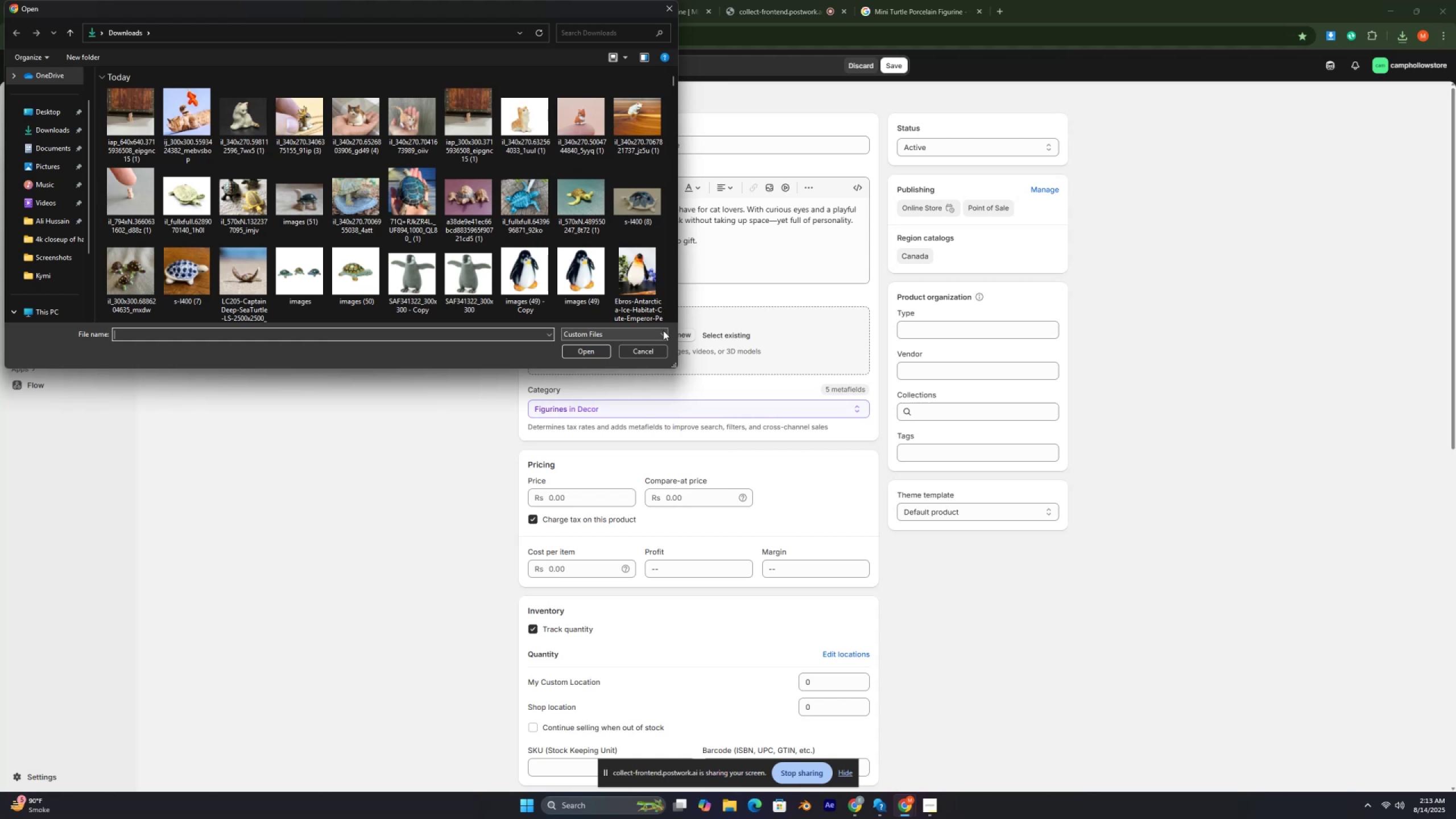 
key(Control+ControlRight)
 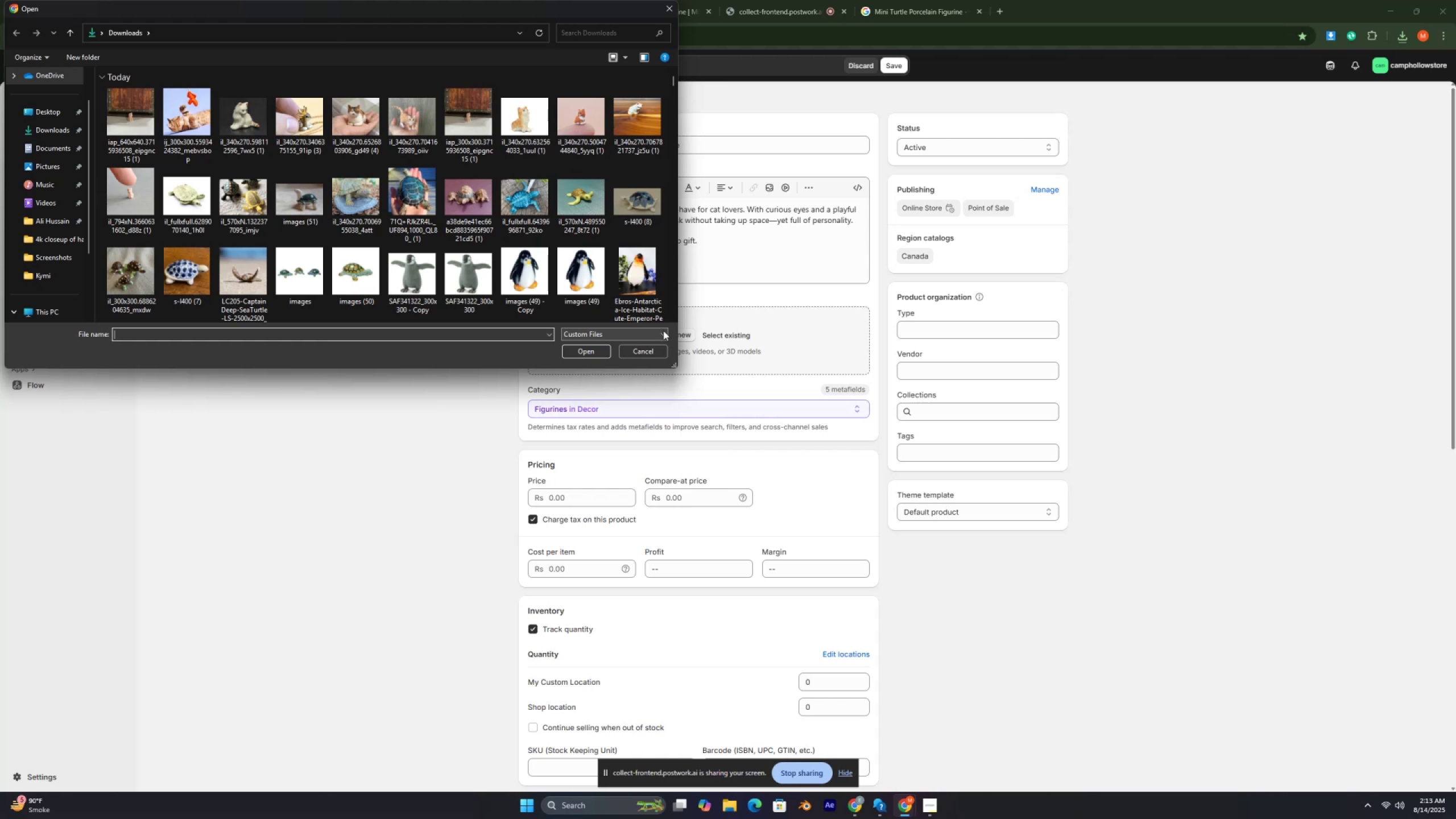 
key(Control+ControlRight)
 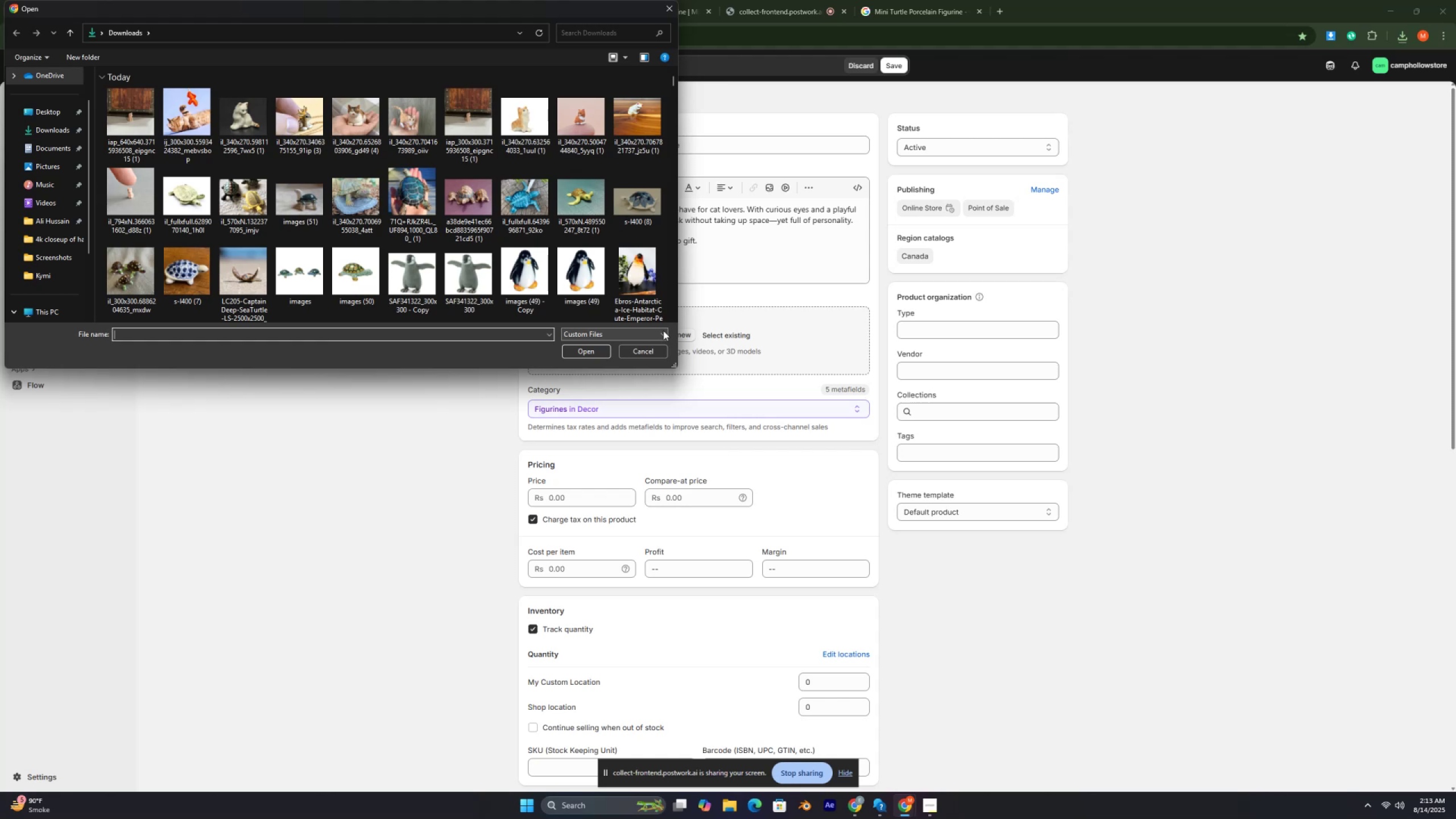 
key(Control+ControlRight)
 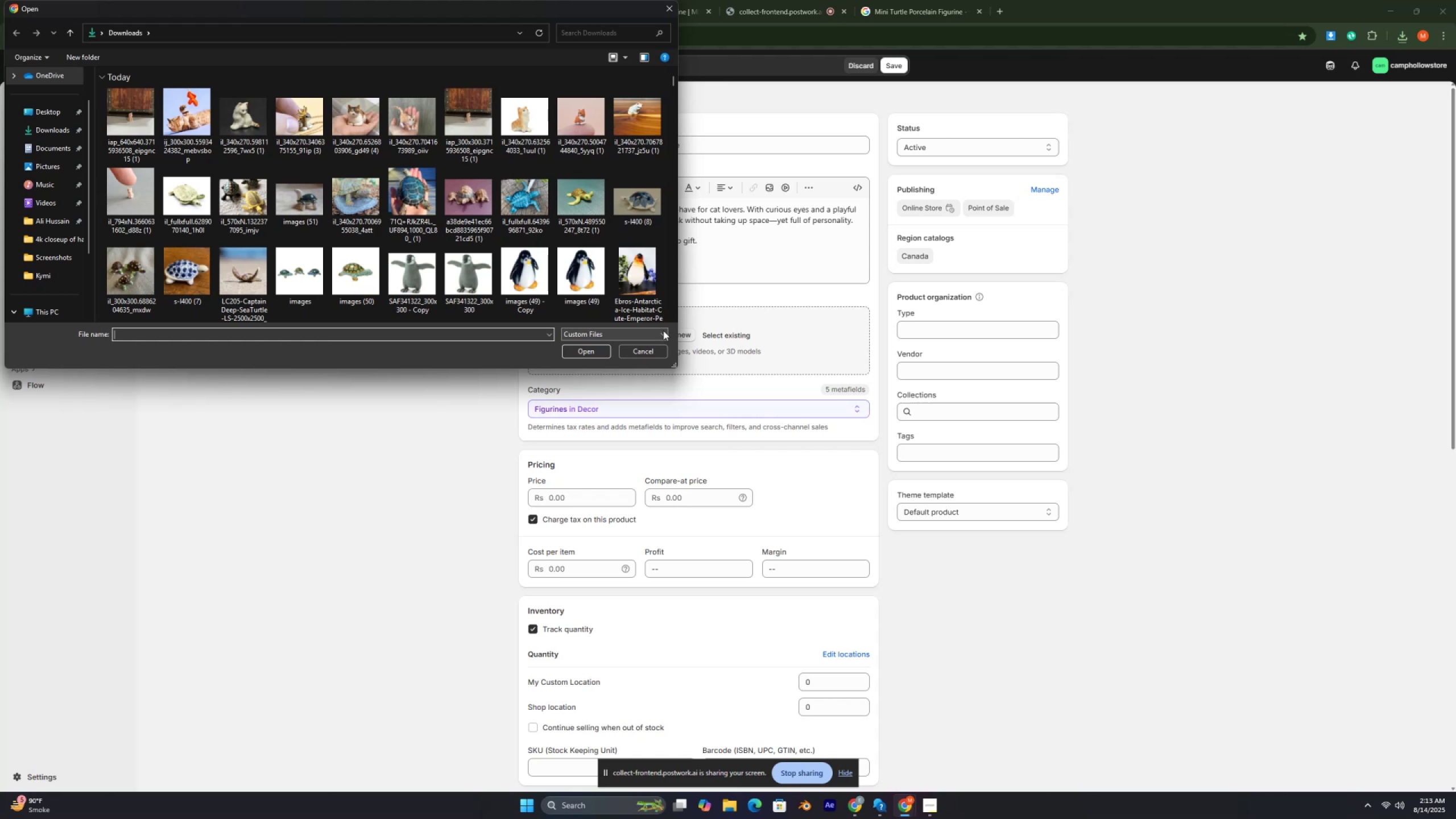 
key(Control+ControlRight)
 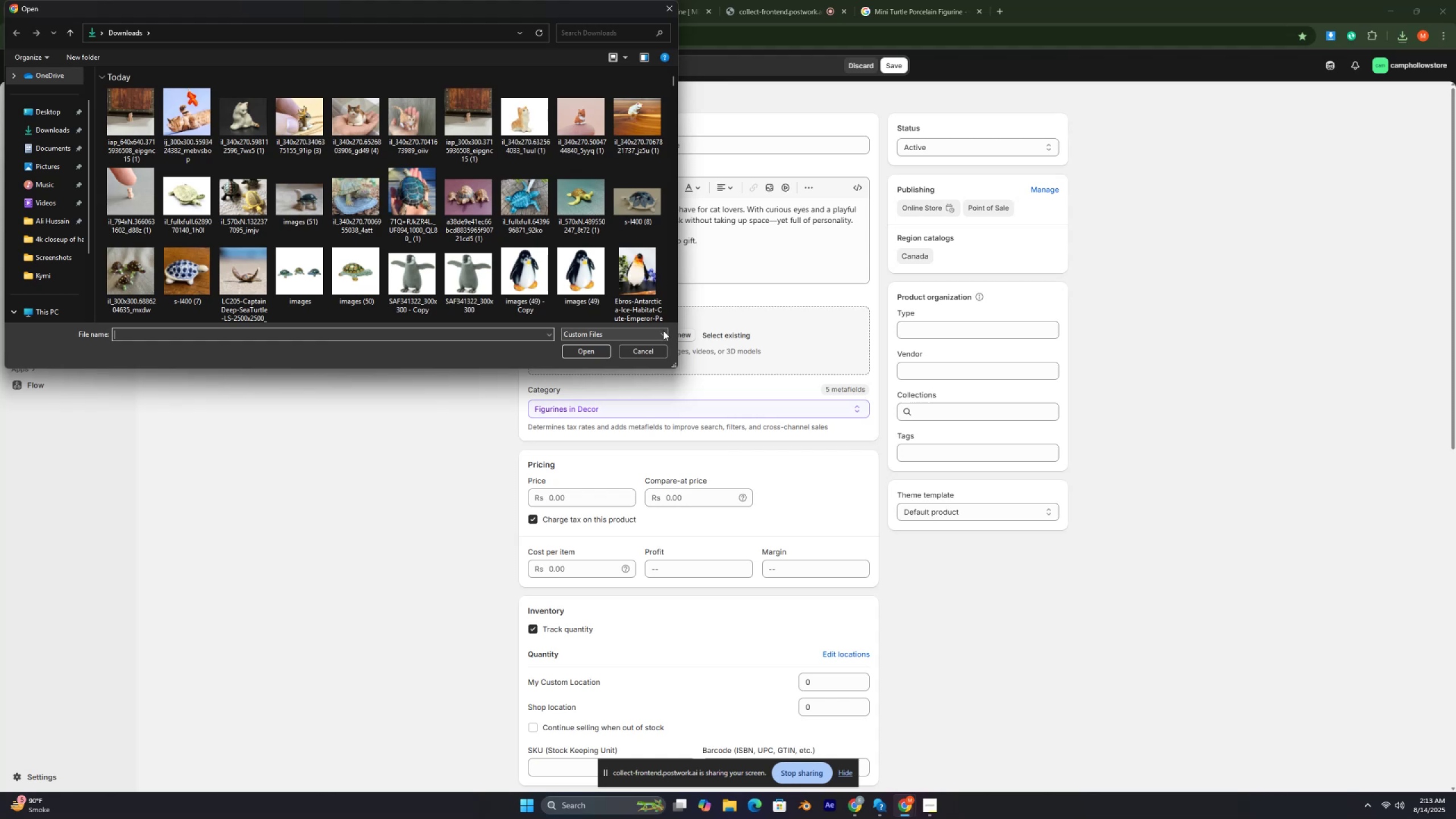 
key(Control+ControlRight)
 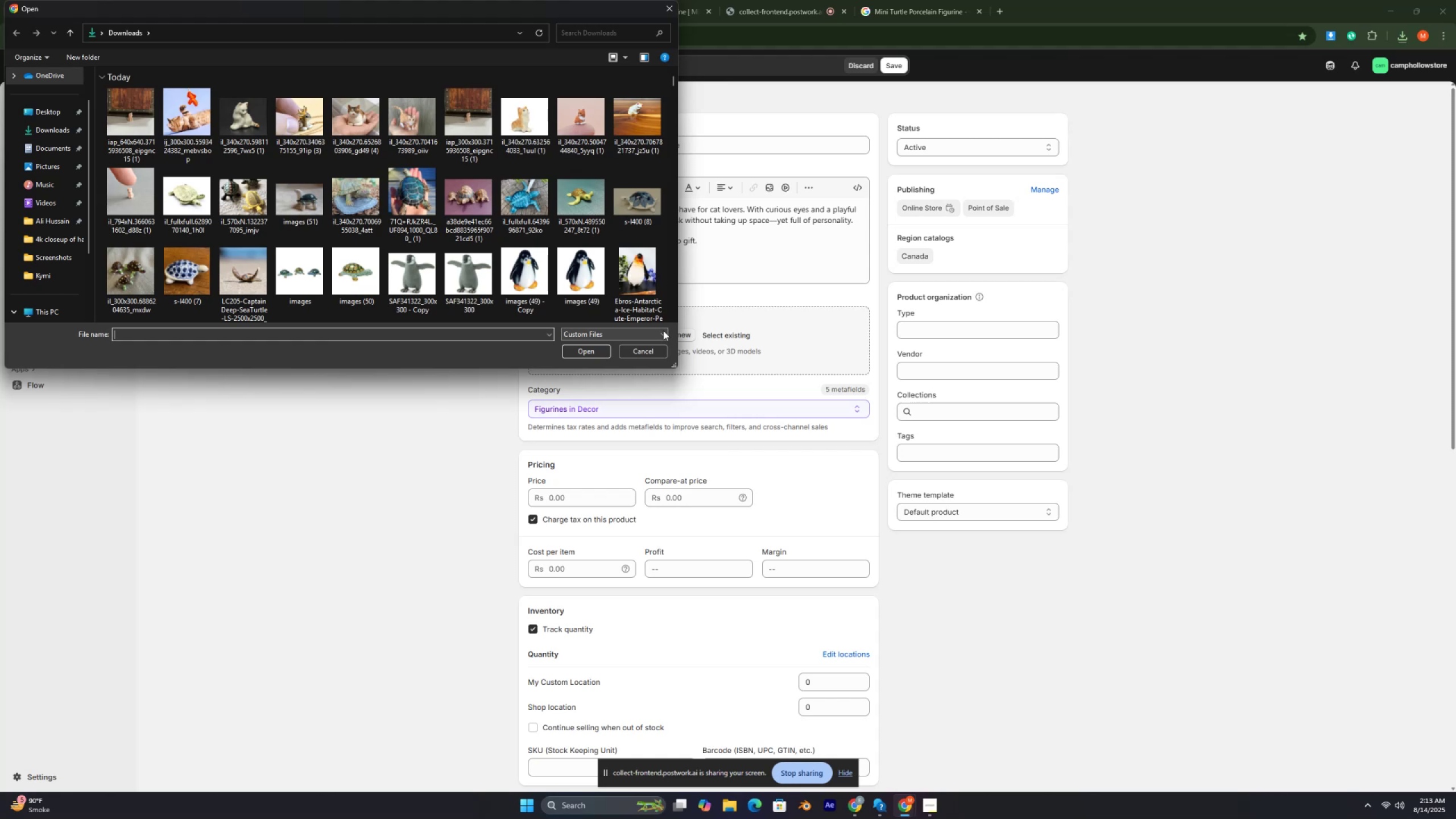 
key(Control+ControlRight)
 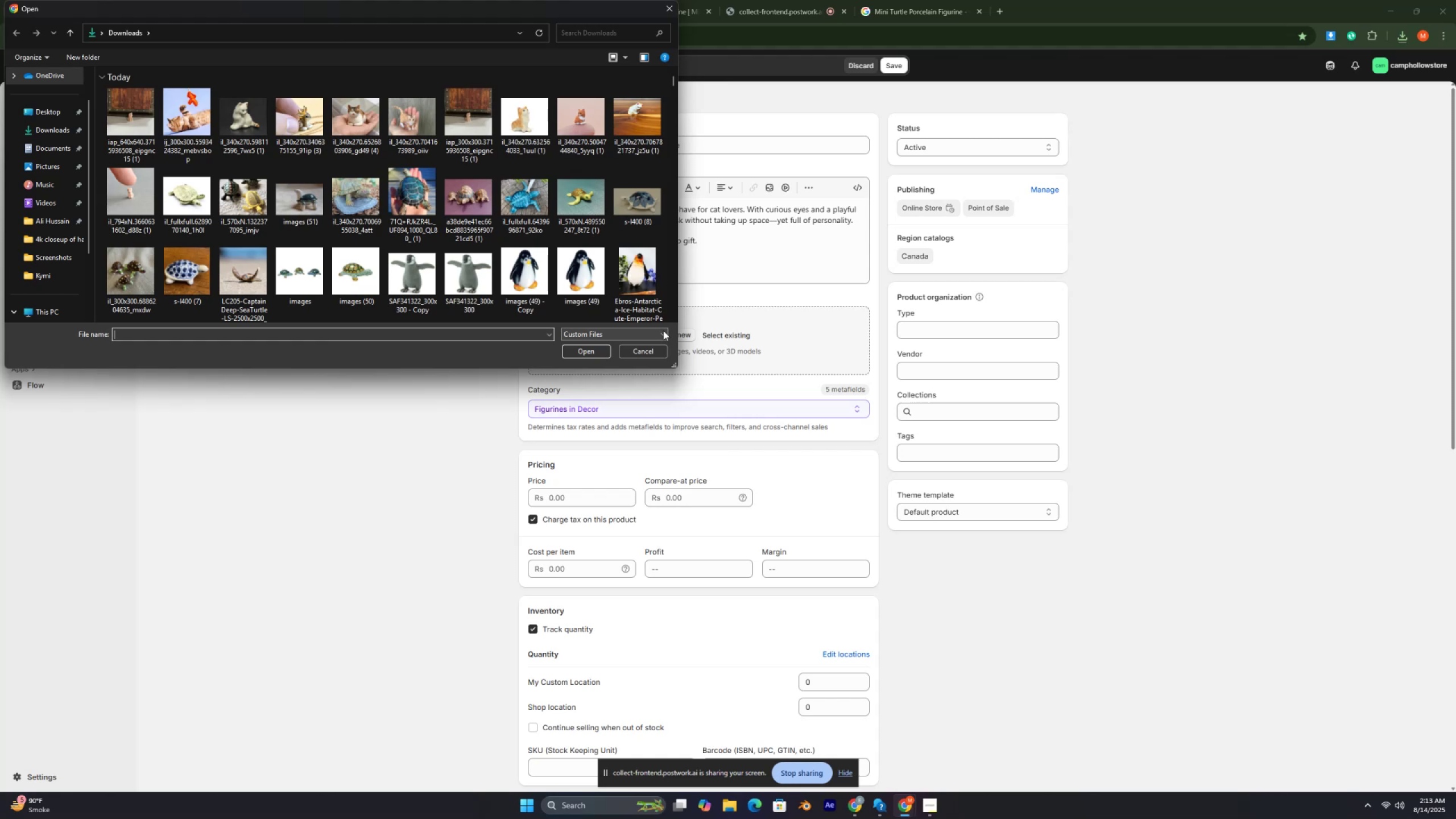 
key(Control+ControlRight)
 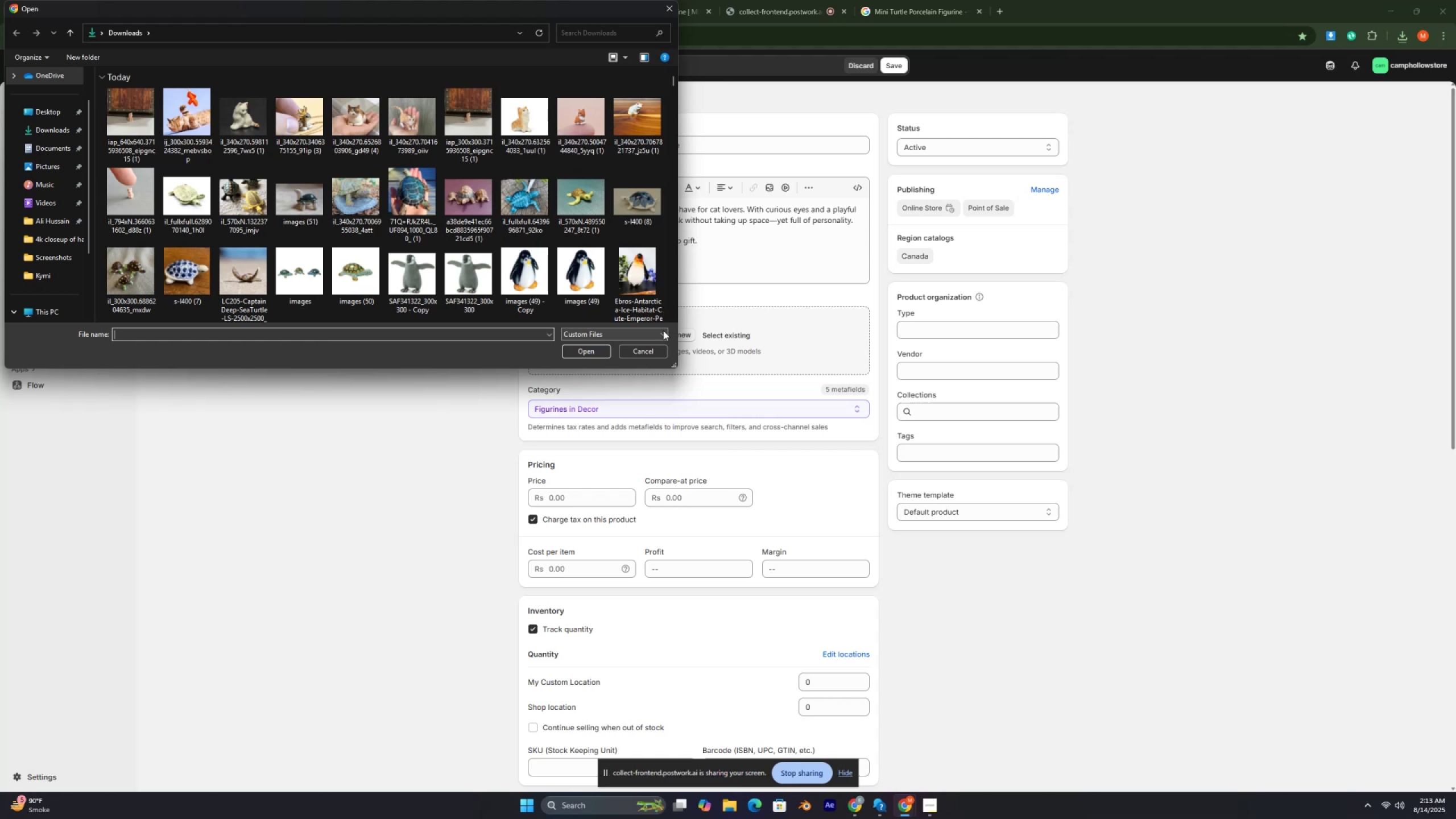 
key(Control+ControlRight)
 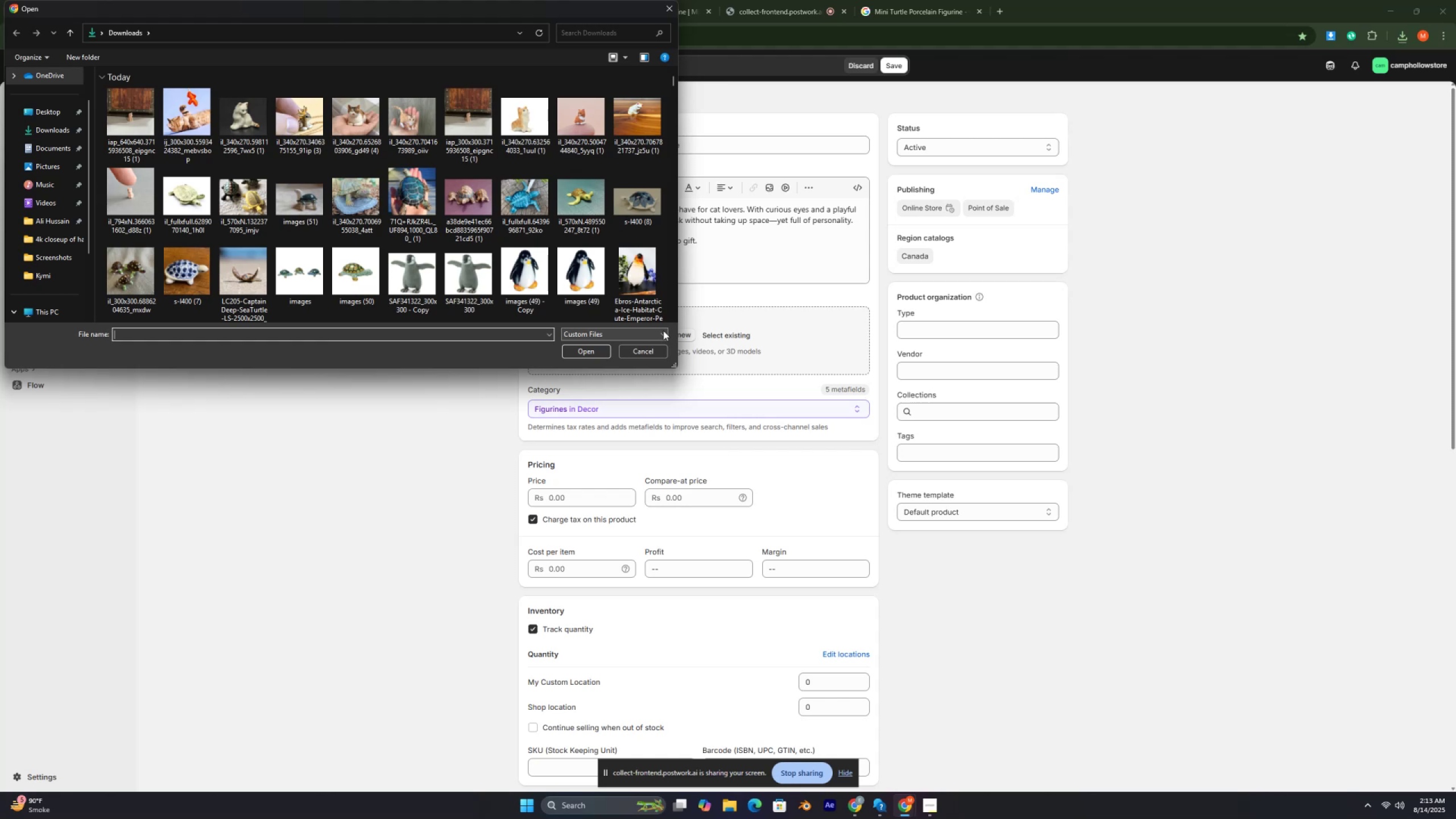 
key(Control+ControlRight)
 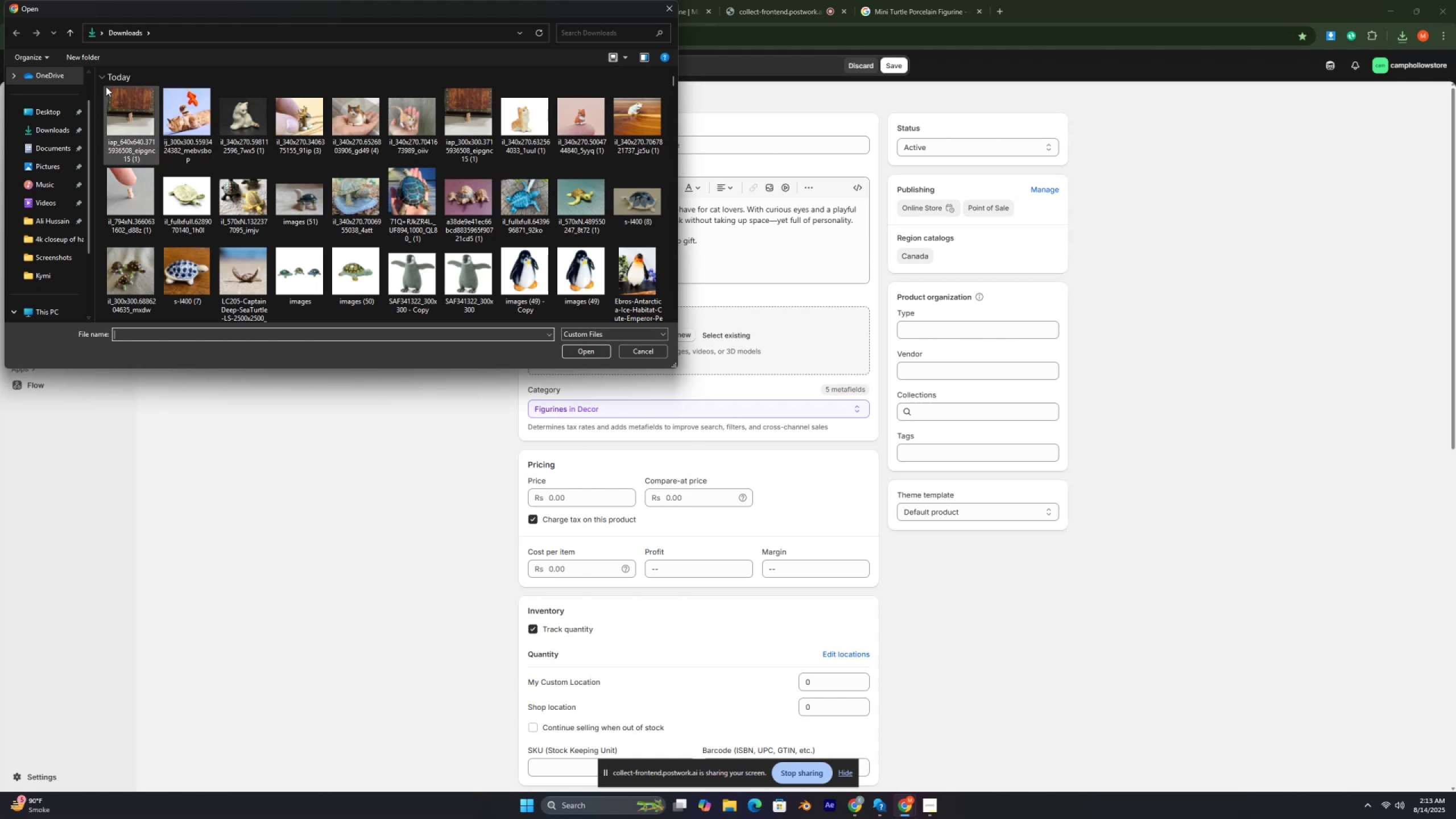 
left_click_drag(start_coordinate=[100, 88], to_coordinate=[629, 143])
 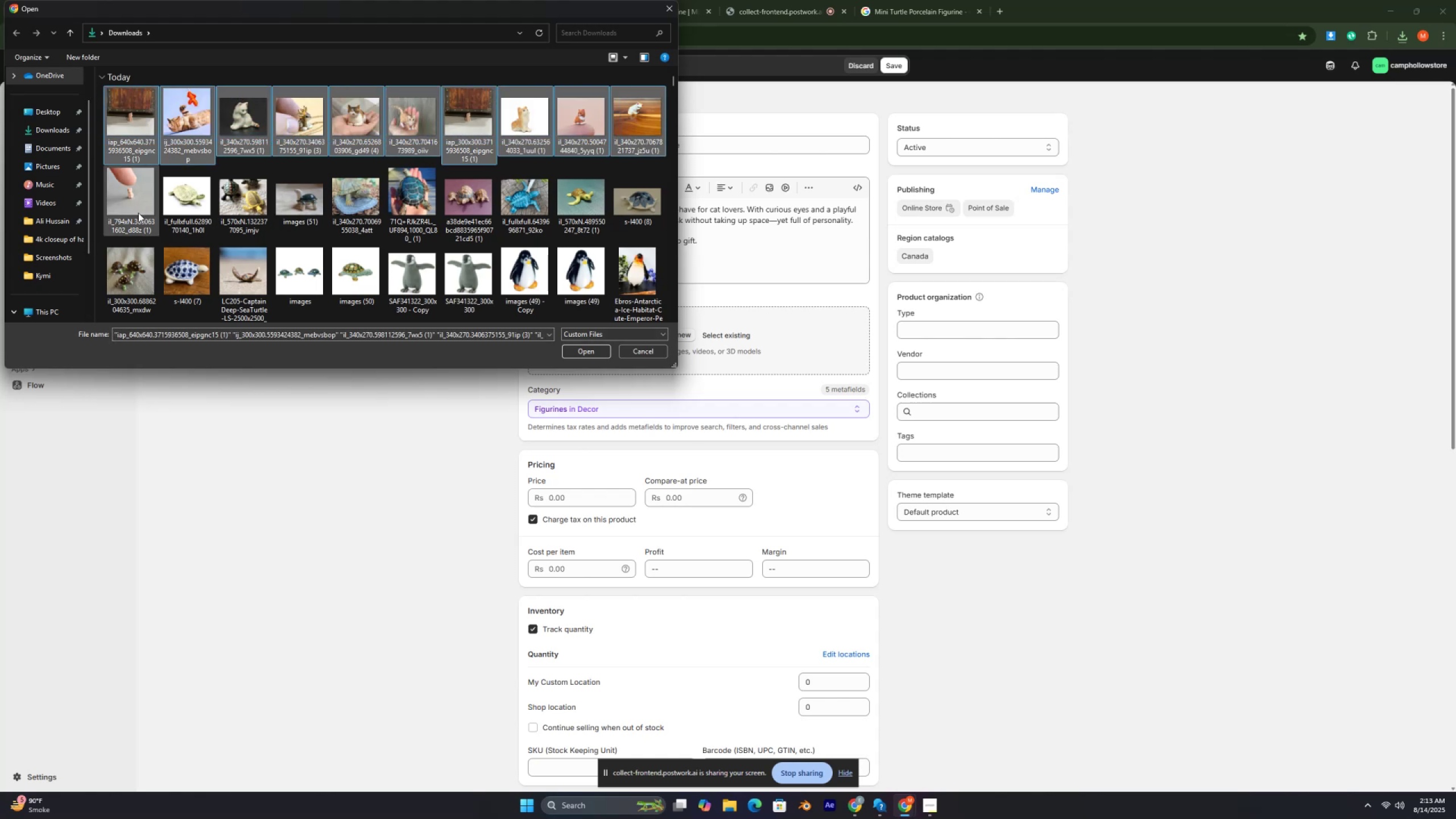 
key(Control+ControlLeft)
 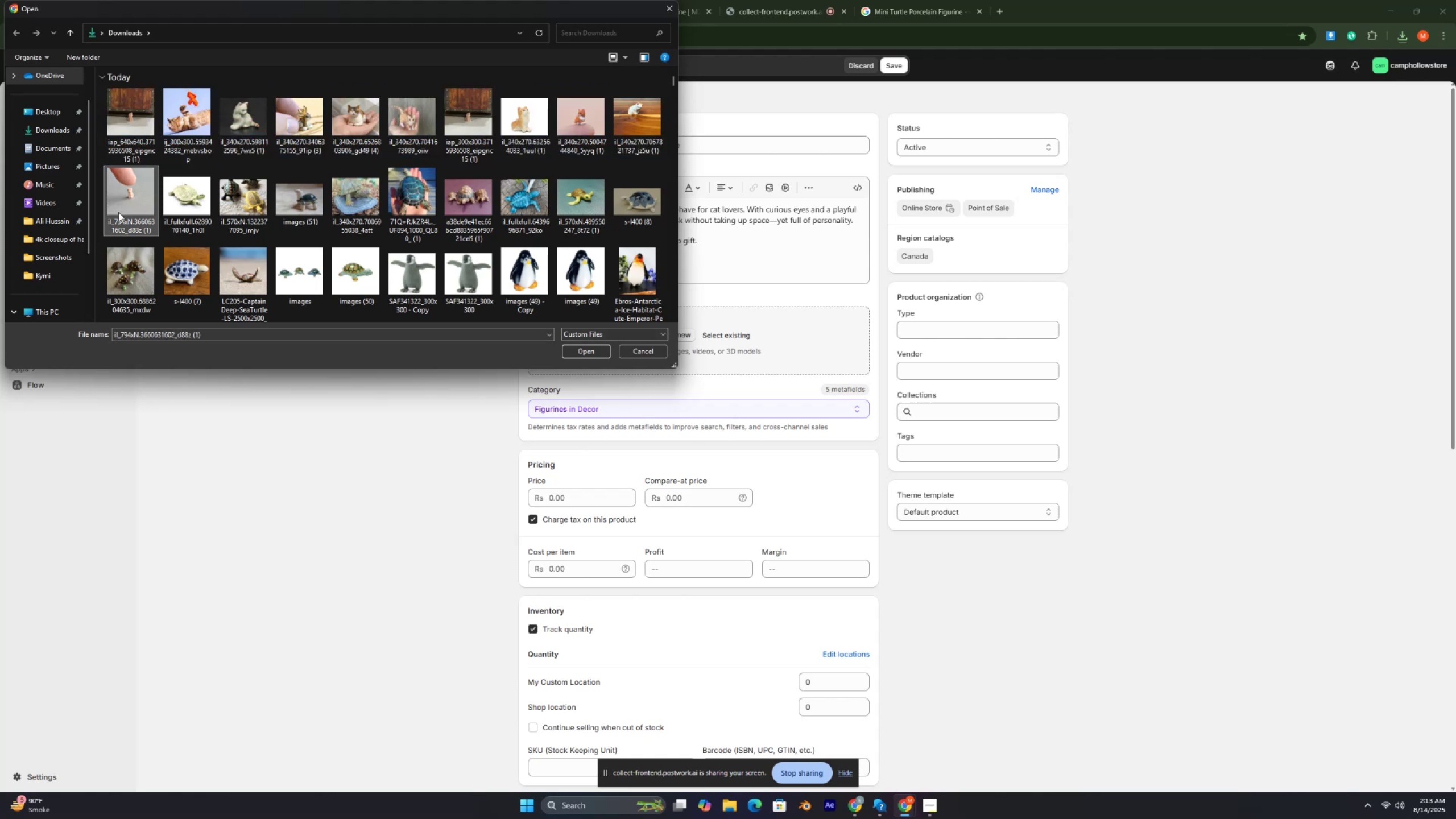 
key(Control+ControlLeft)
 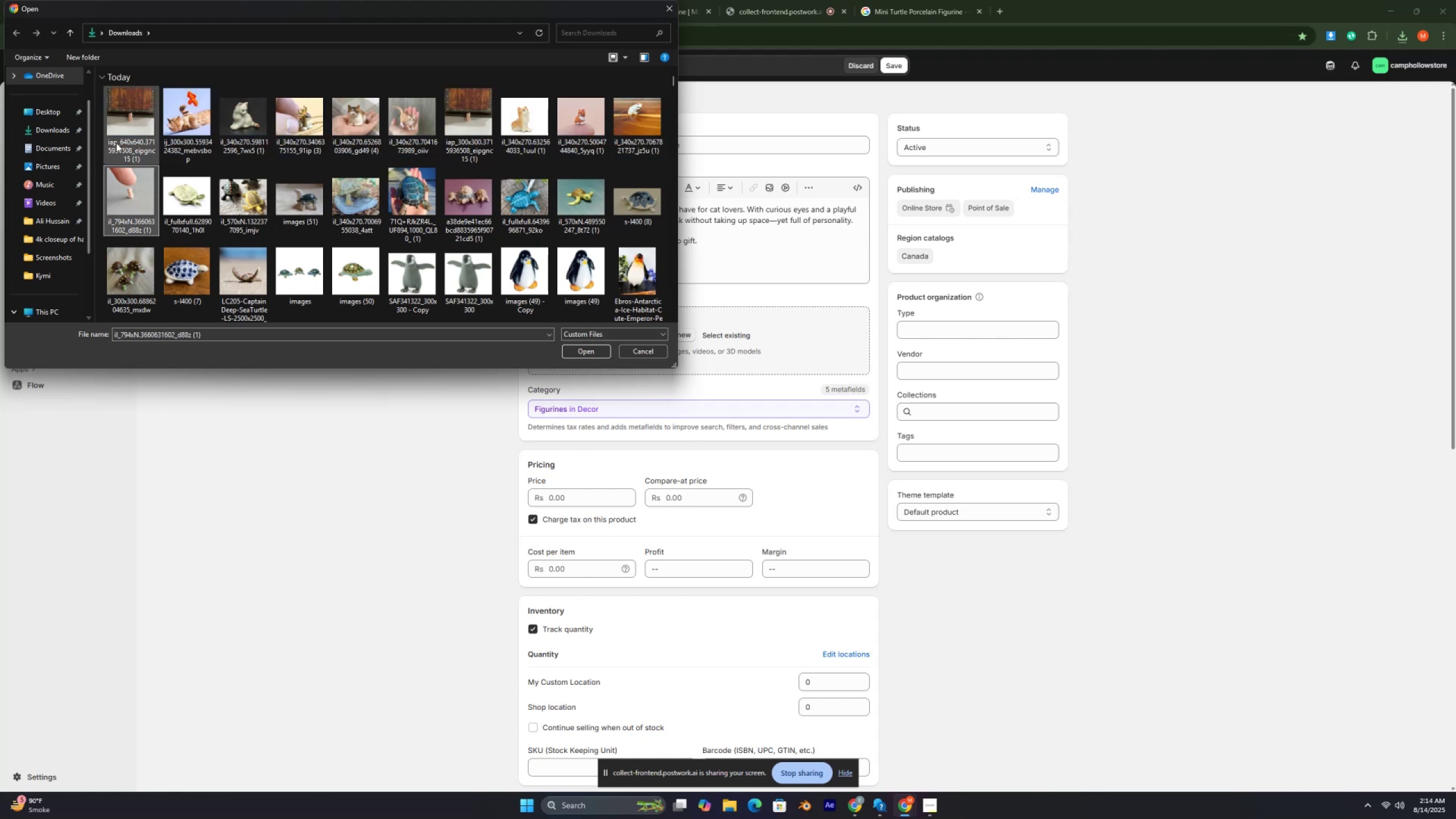 
key(Control+ControlLeft)
 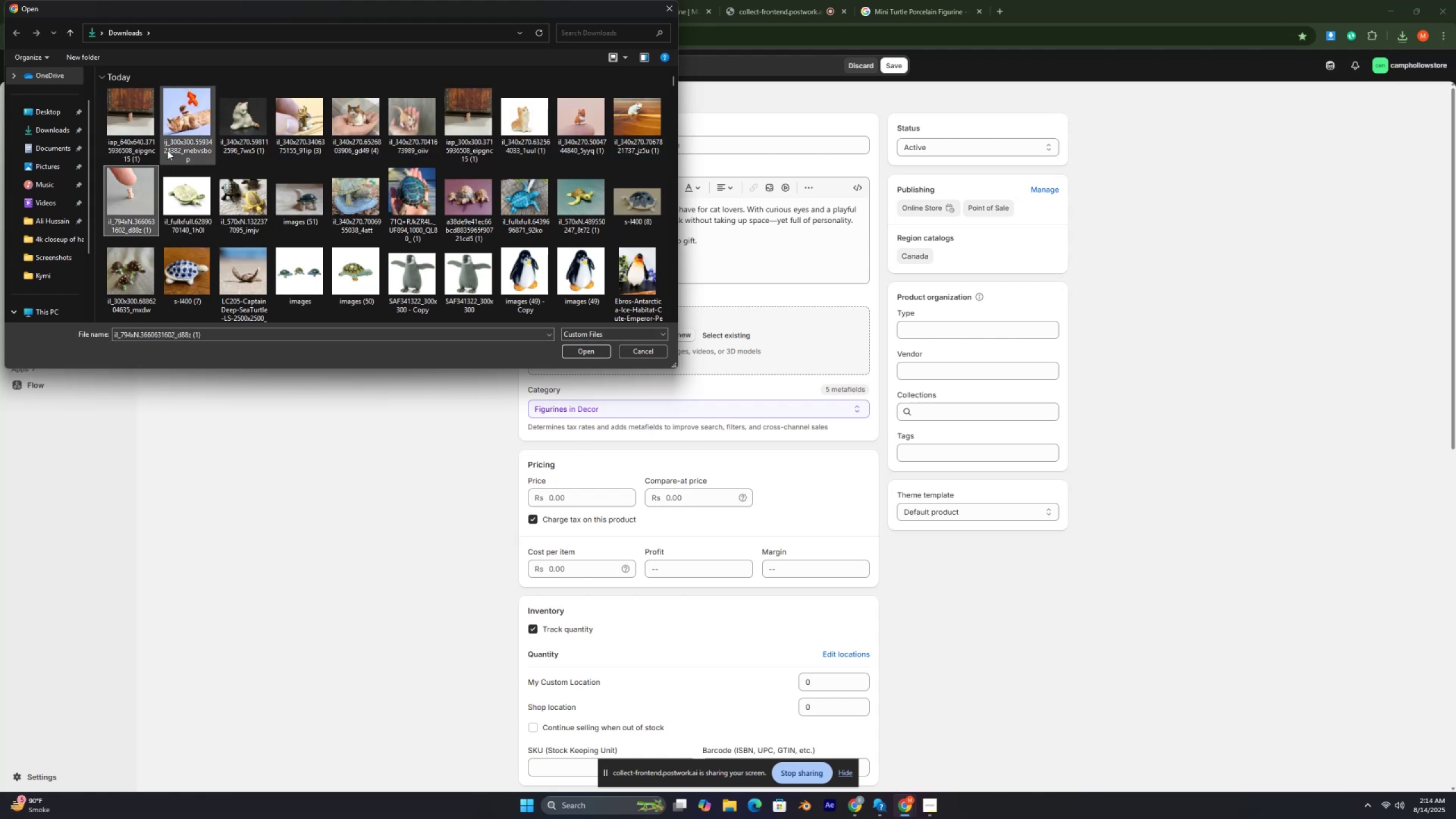 
hold_key(key=ControlLeft, duration=1.5)
left_click([144, 126])
 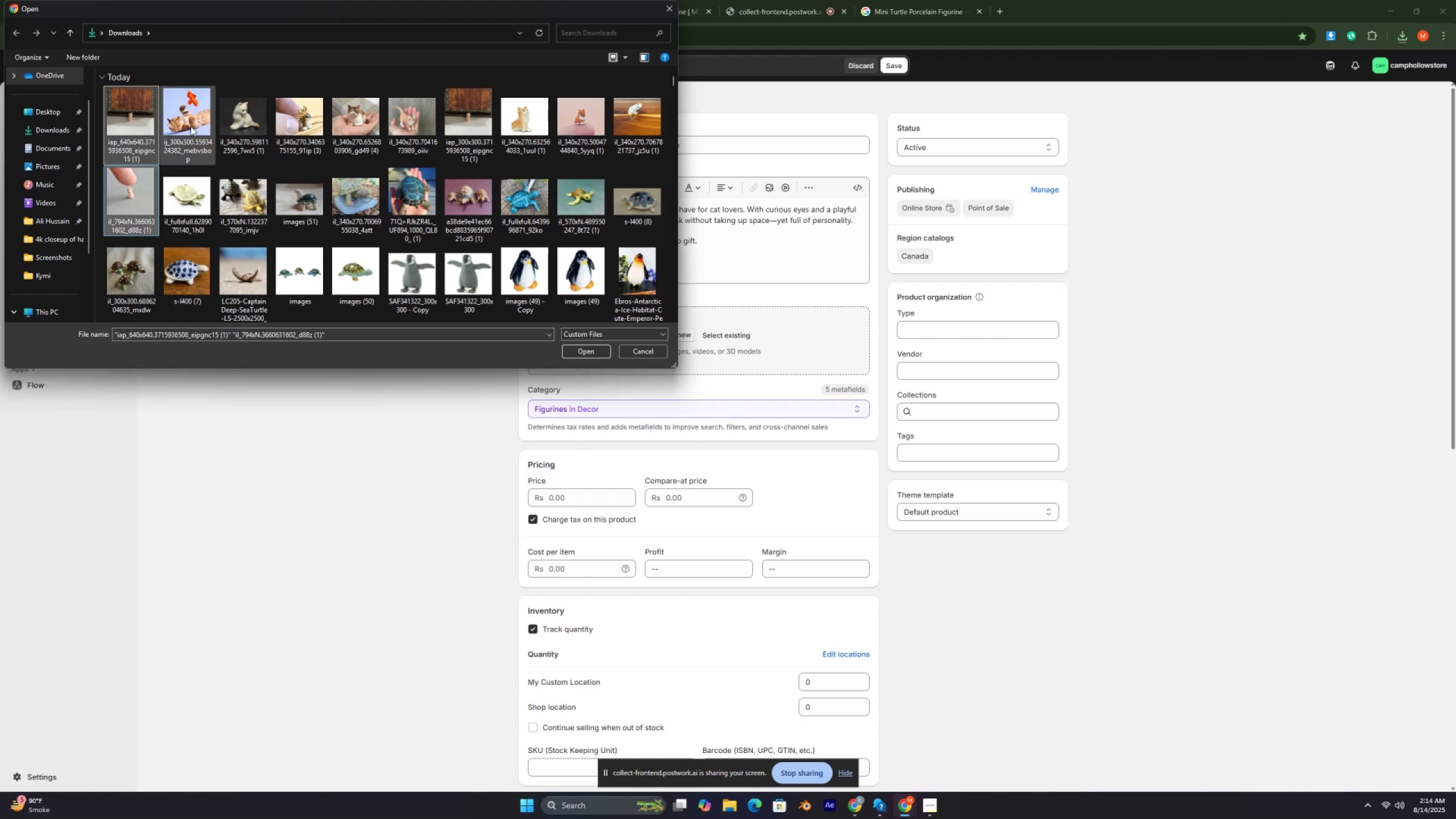 
hold_key(key=ControlLeft, duration=0.38)
 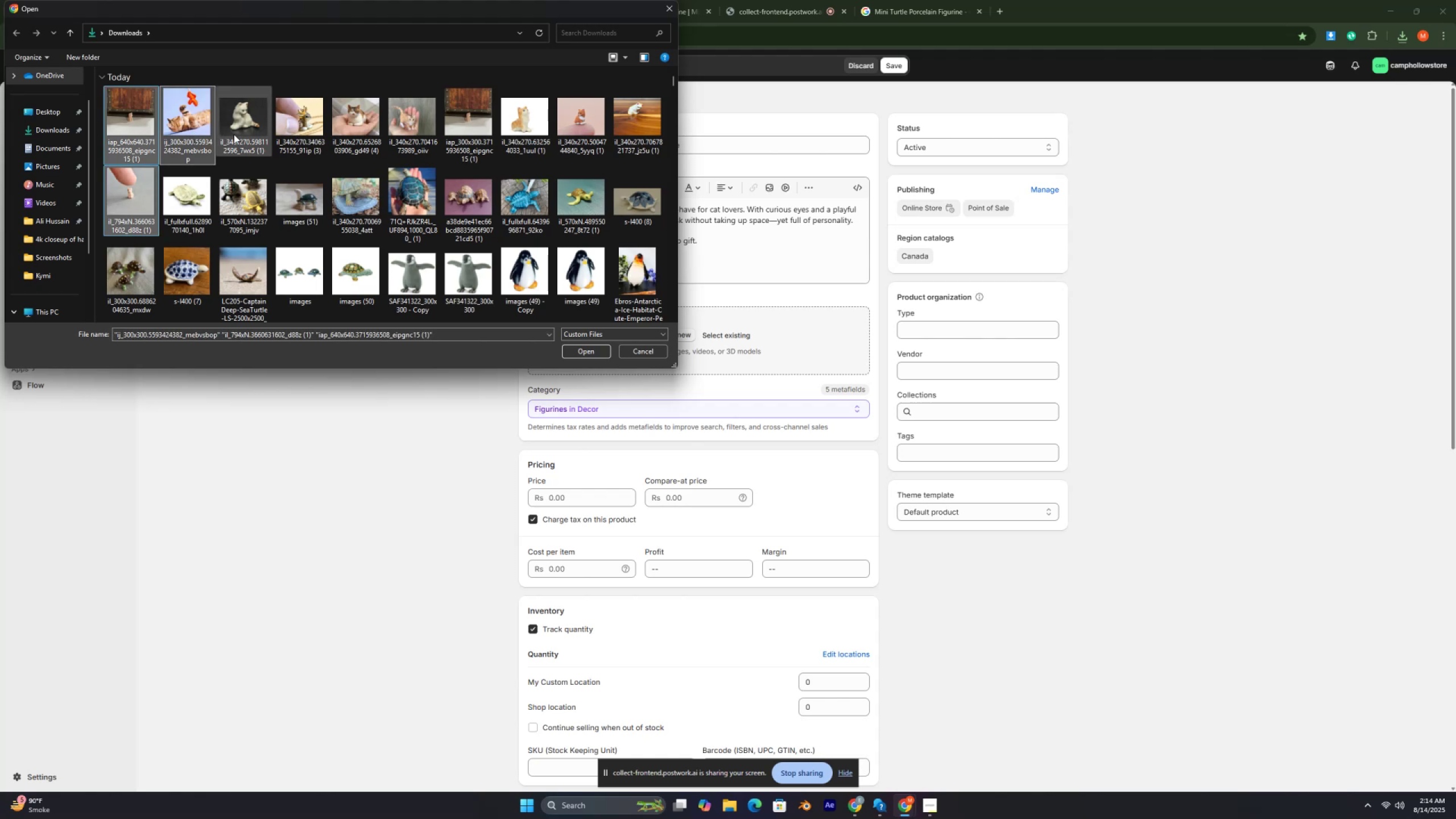 
key(Control+ControlLeft)
 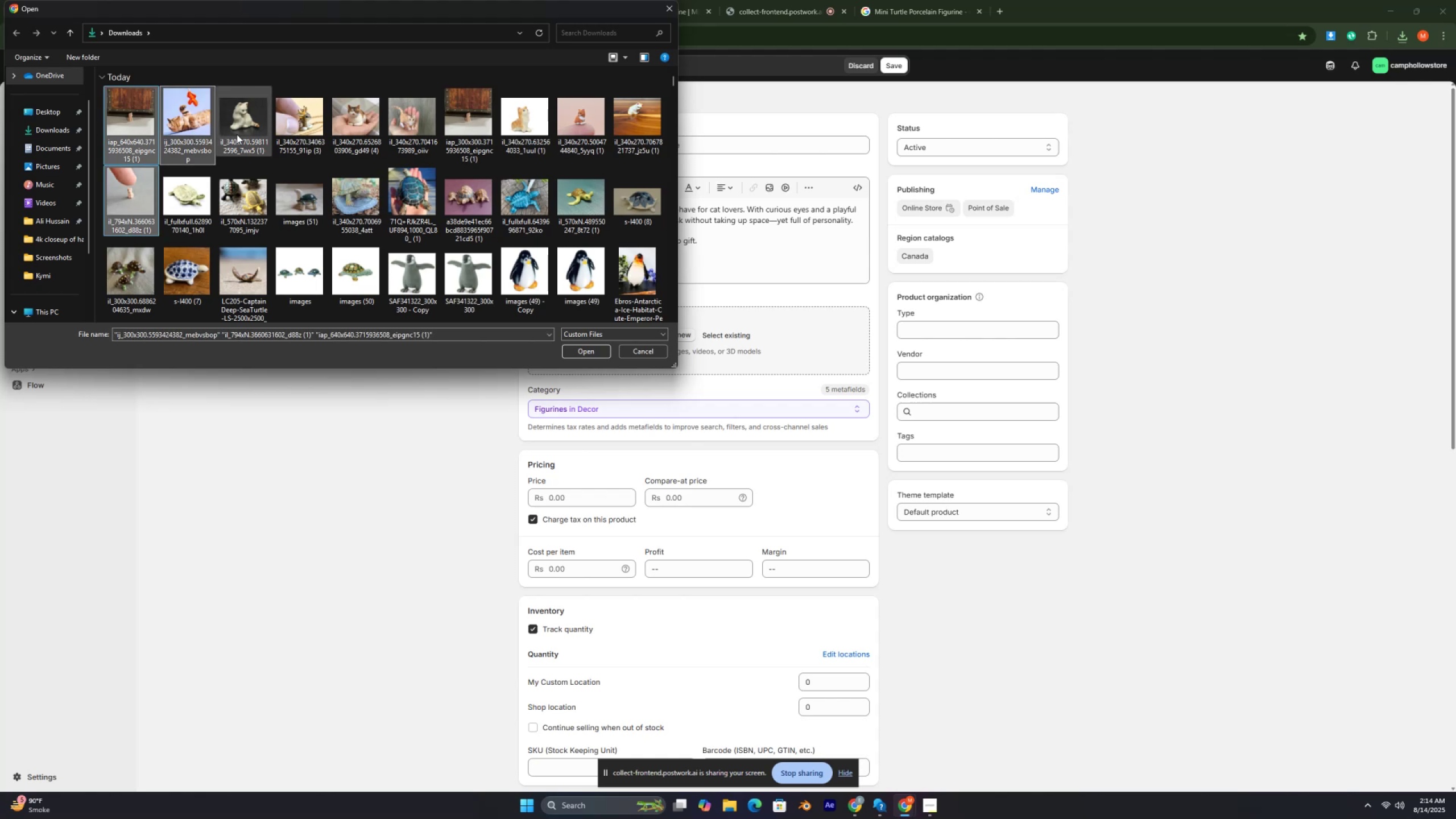 
key(Control+ControlLeft)
 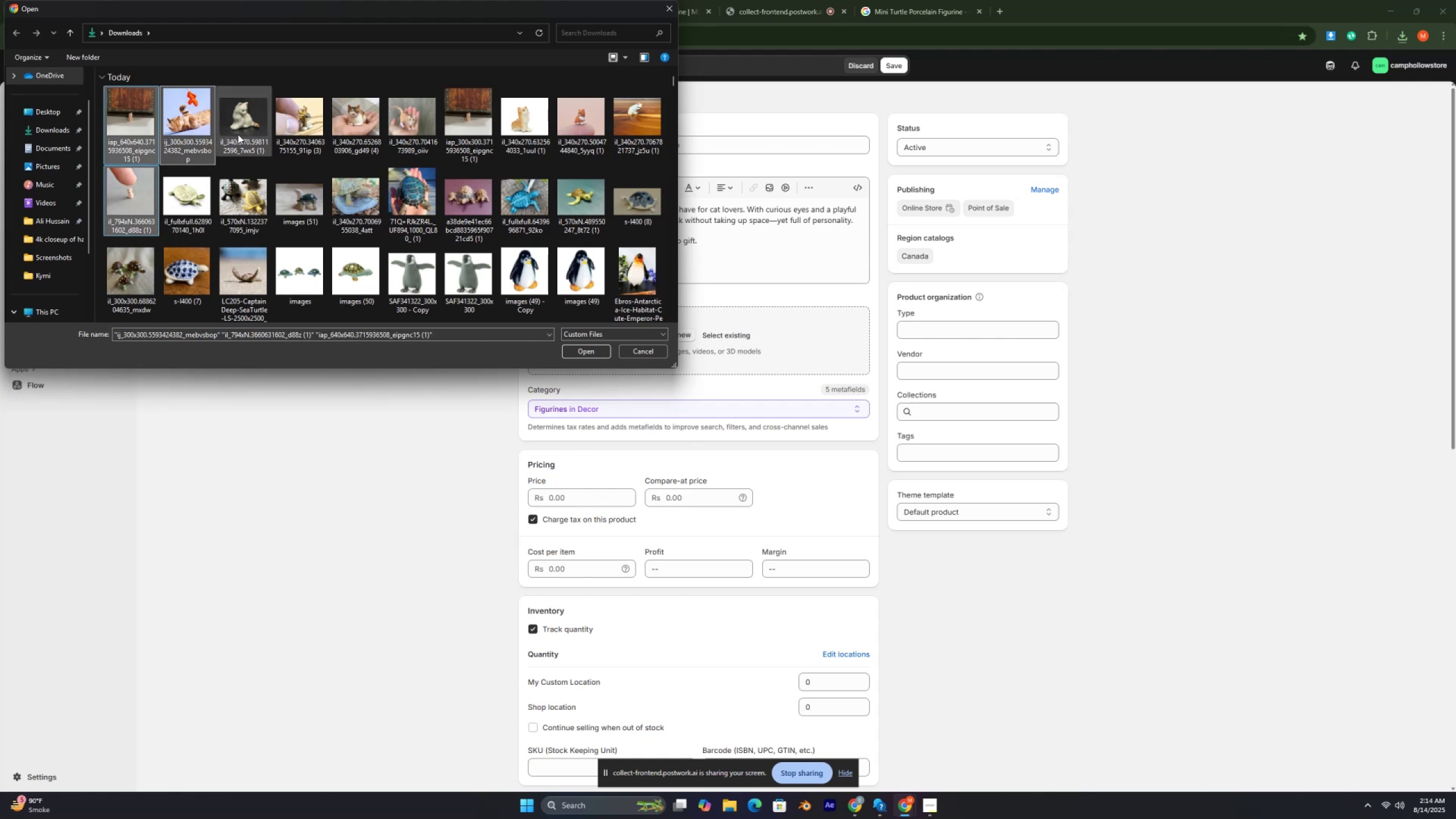 
key(Control+ControlLeft)
 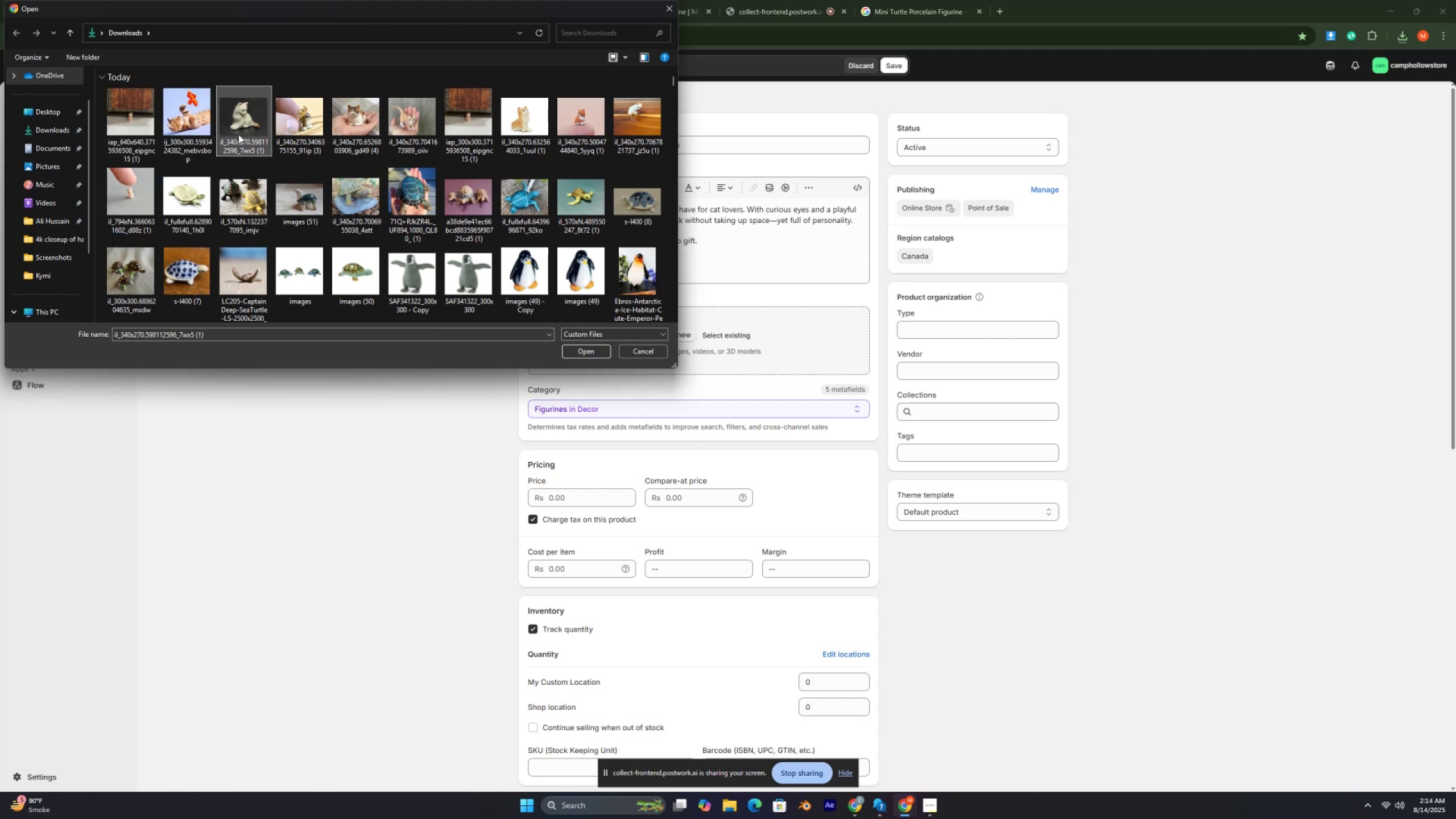 
left_click([238, 134])
 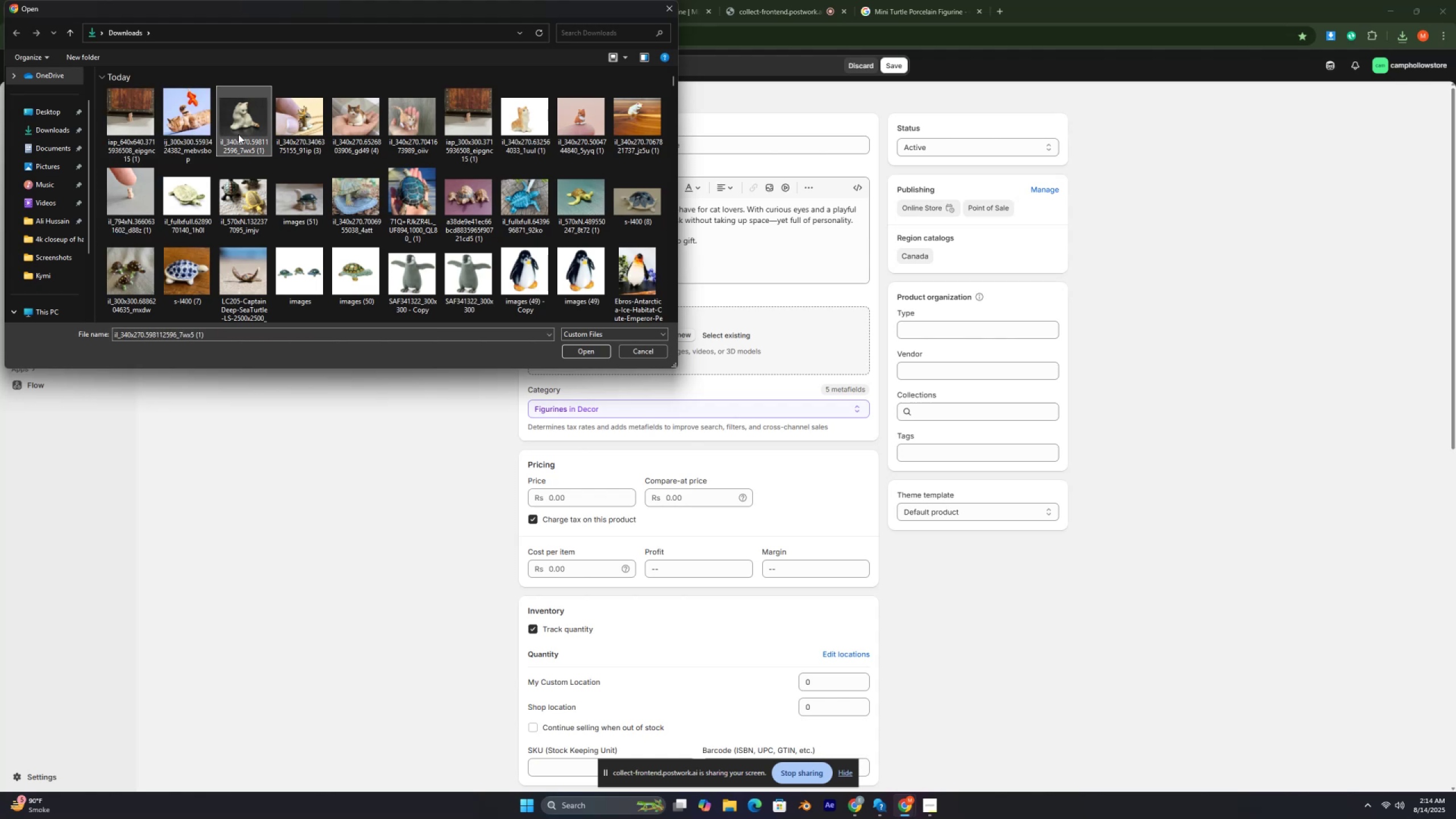 
key(Control+ControlLeft)
 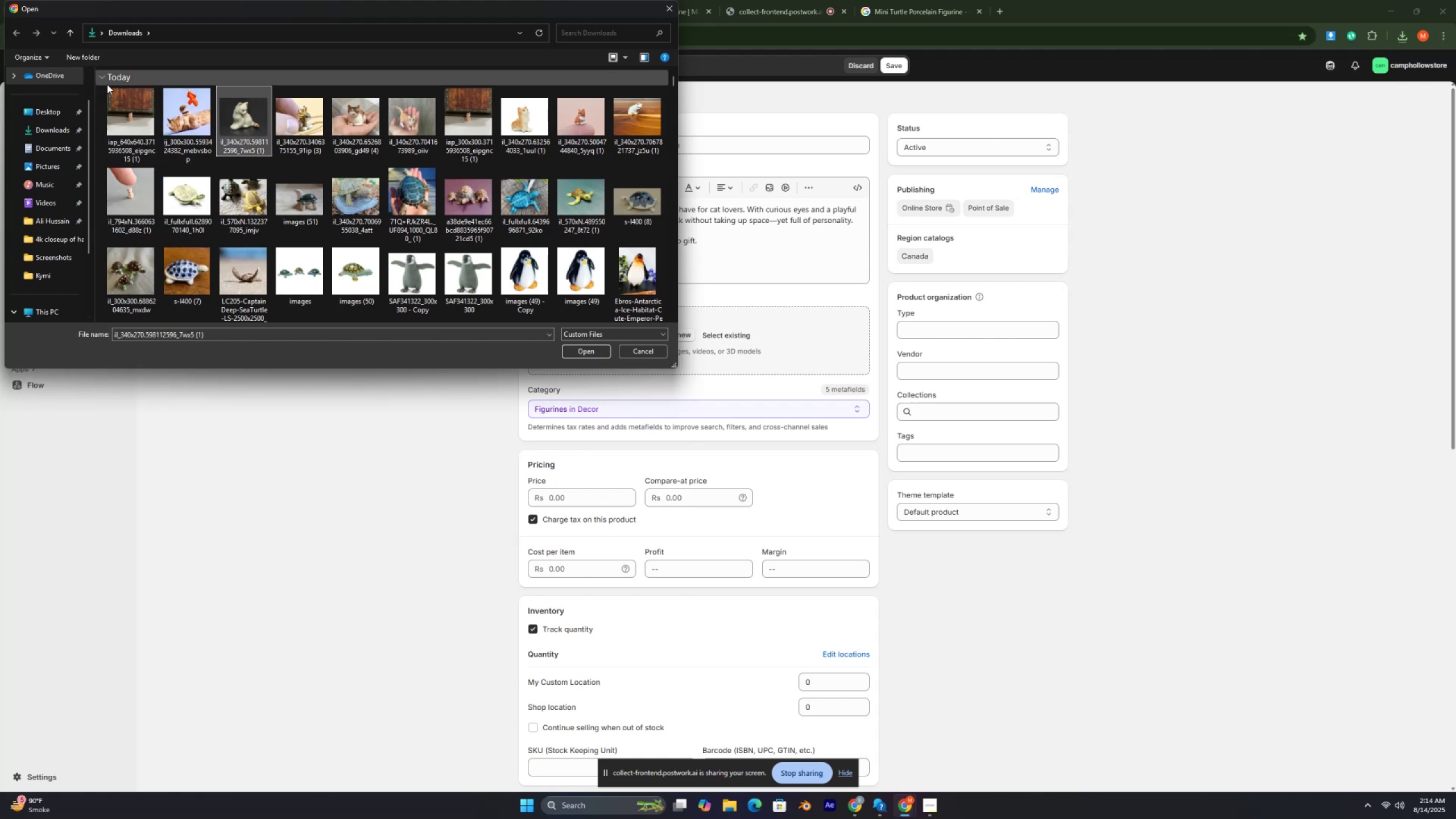 
left_click_drag(start_coordinate=[100, 92], to_coordinate=[626, 141])
 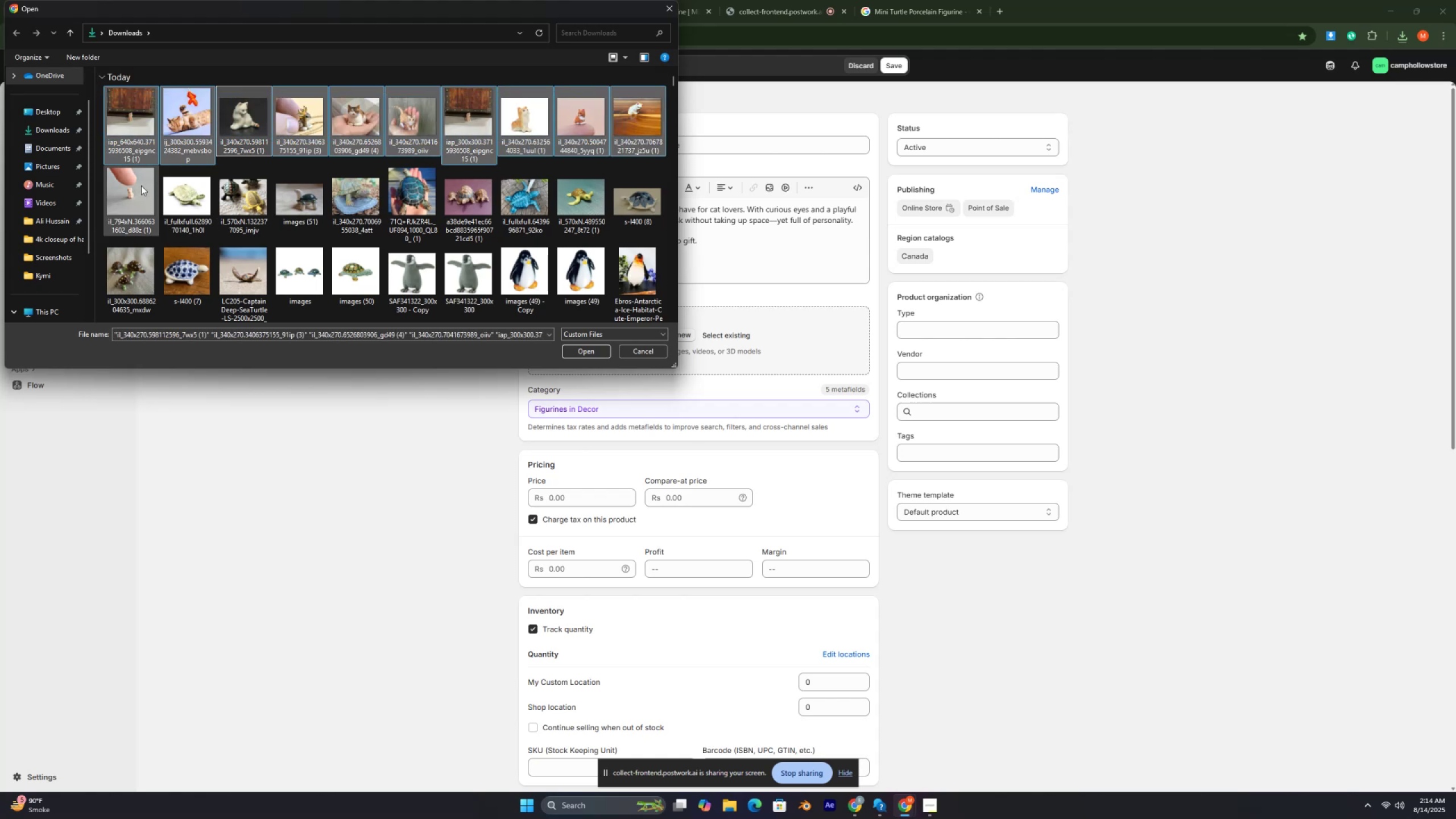 
left_click([139, 185])
 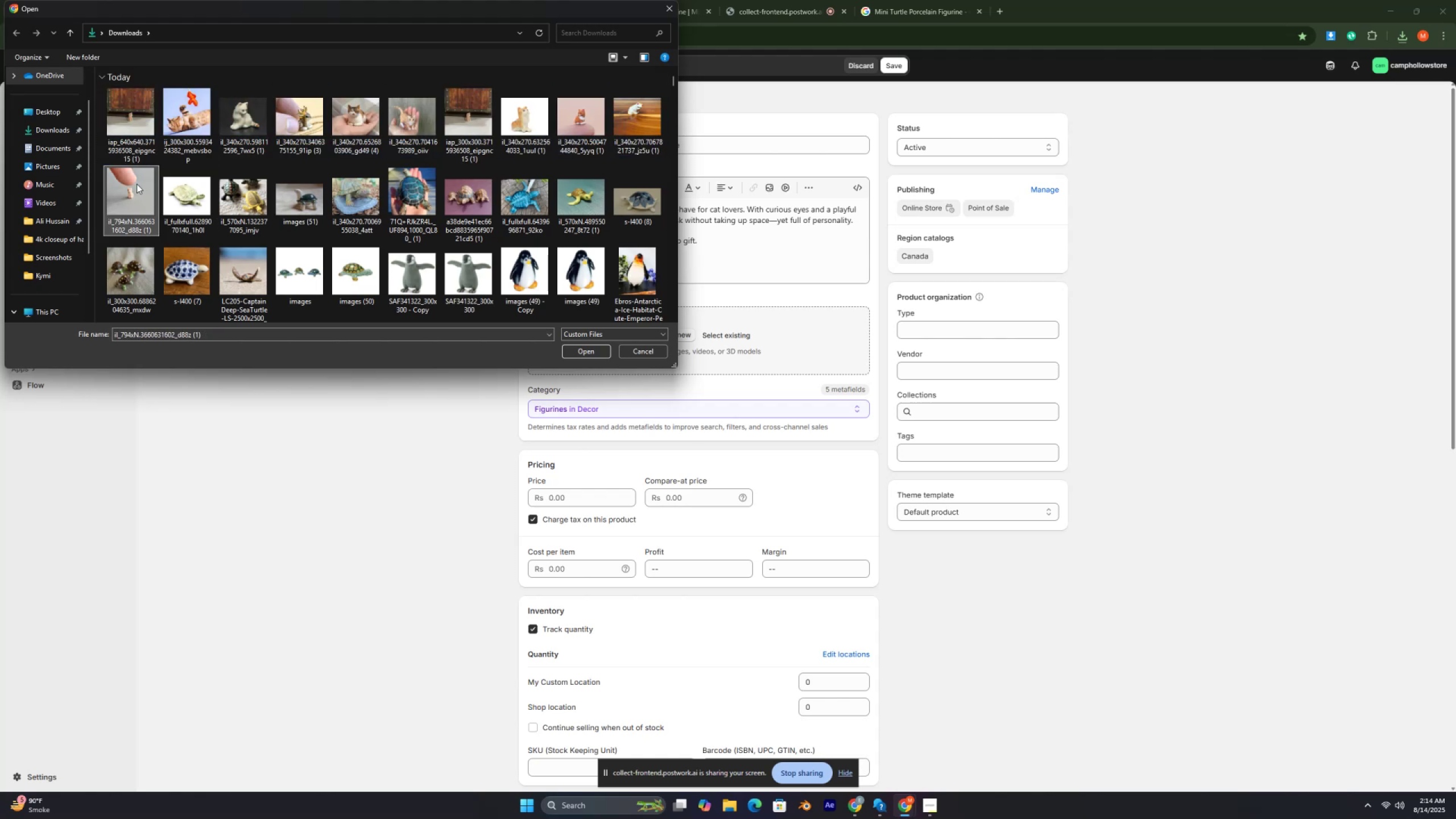 
key(Control+ControlLeft)
 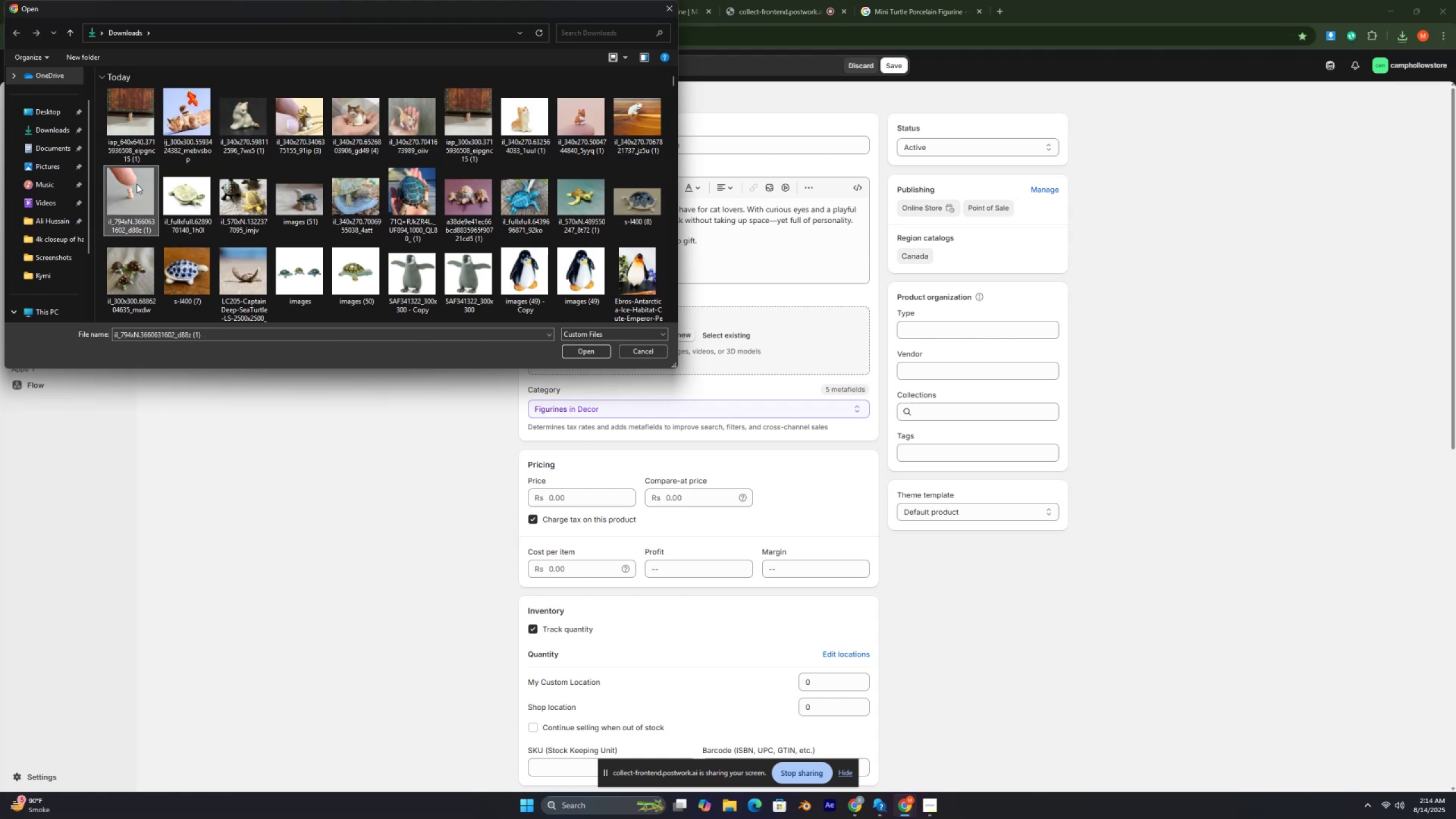 
key(Control+ControlLeft)
 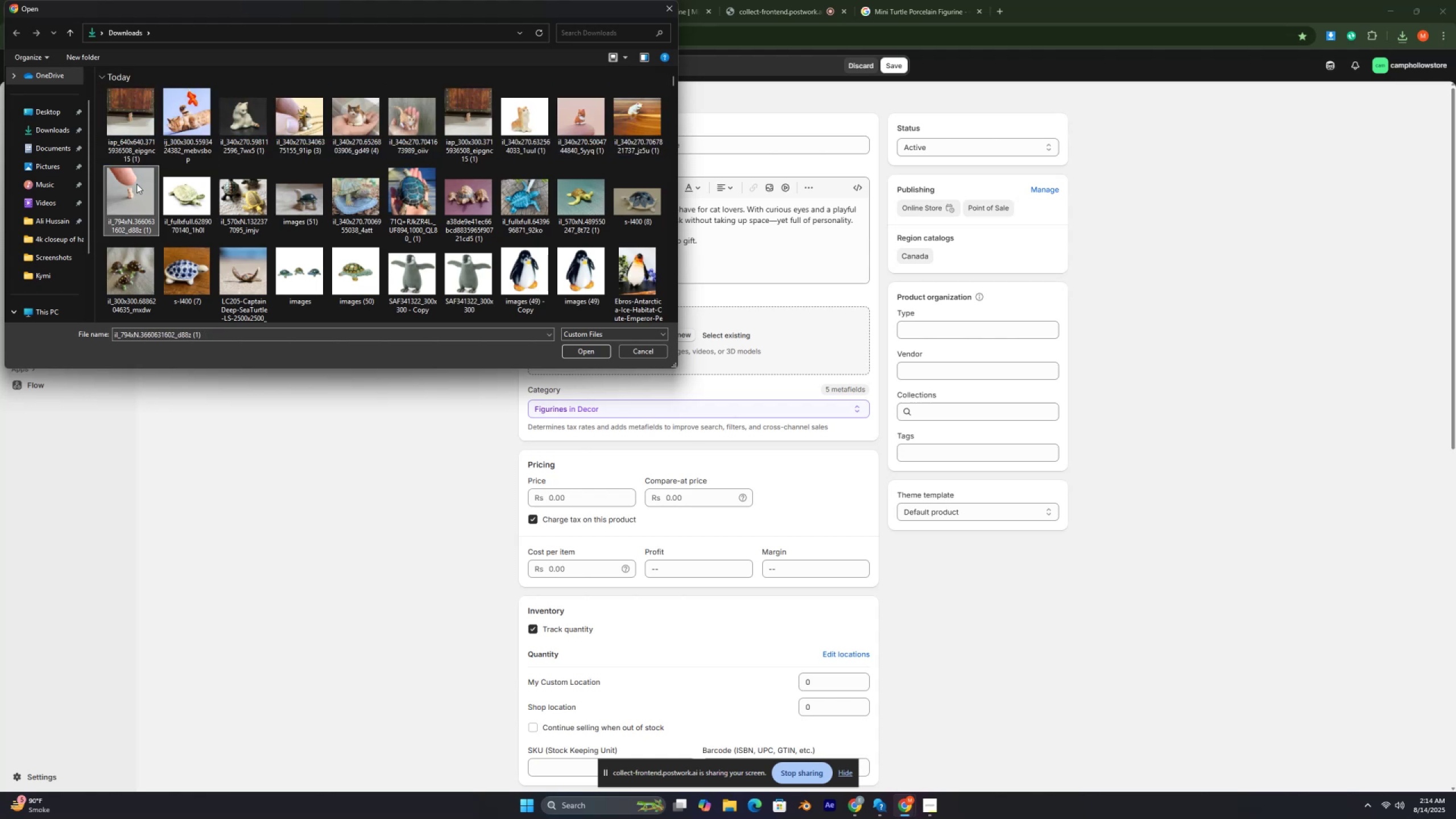 
key(Control+ControlLeft)
 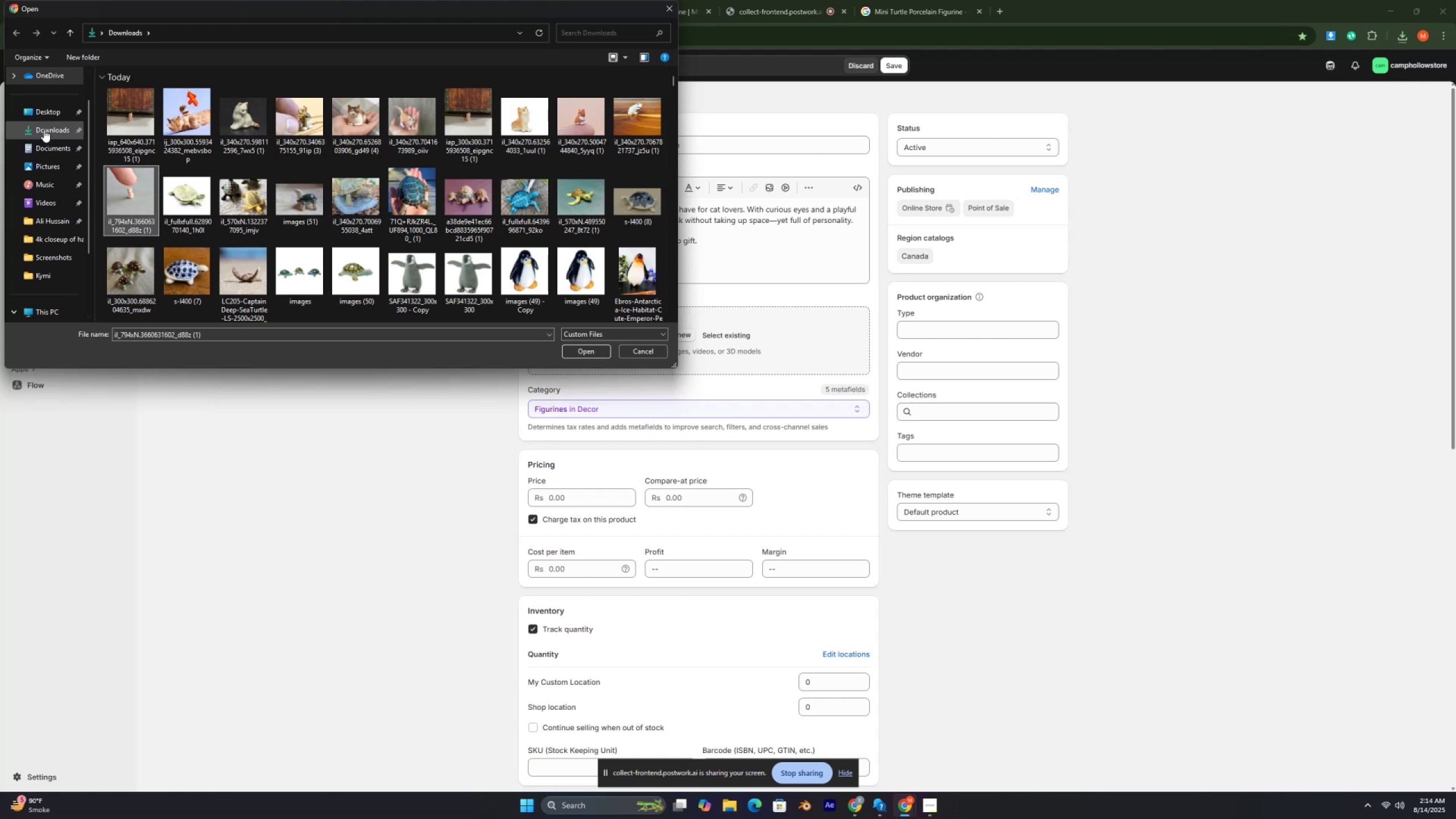 
left_click_drag(start_coordinate=[102, 96], to_coordinate=[627, 130])
 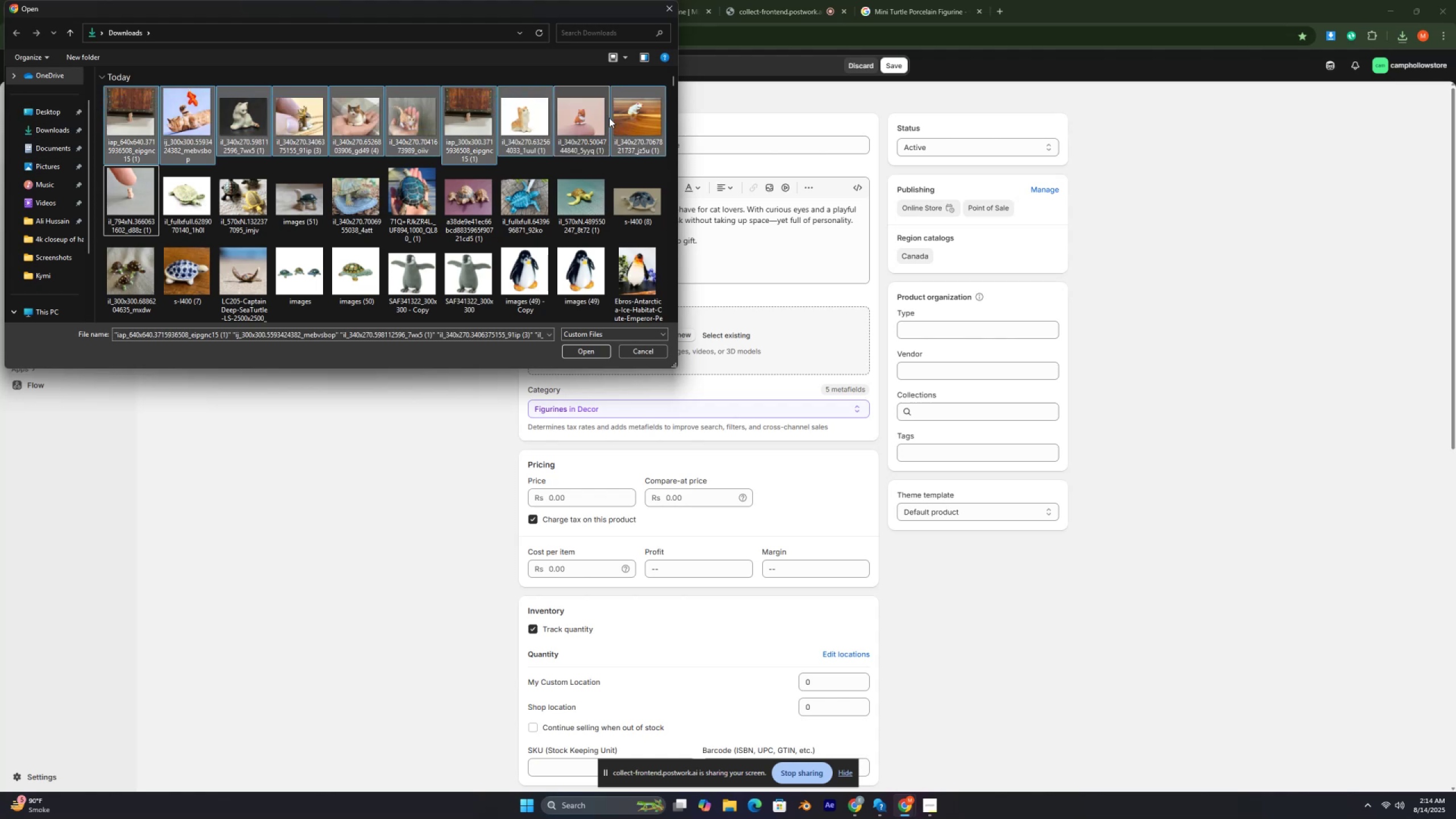 
wait(7.31)
 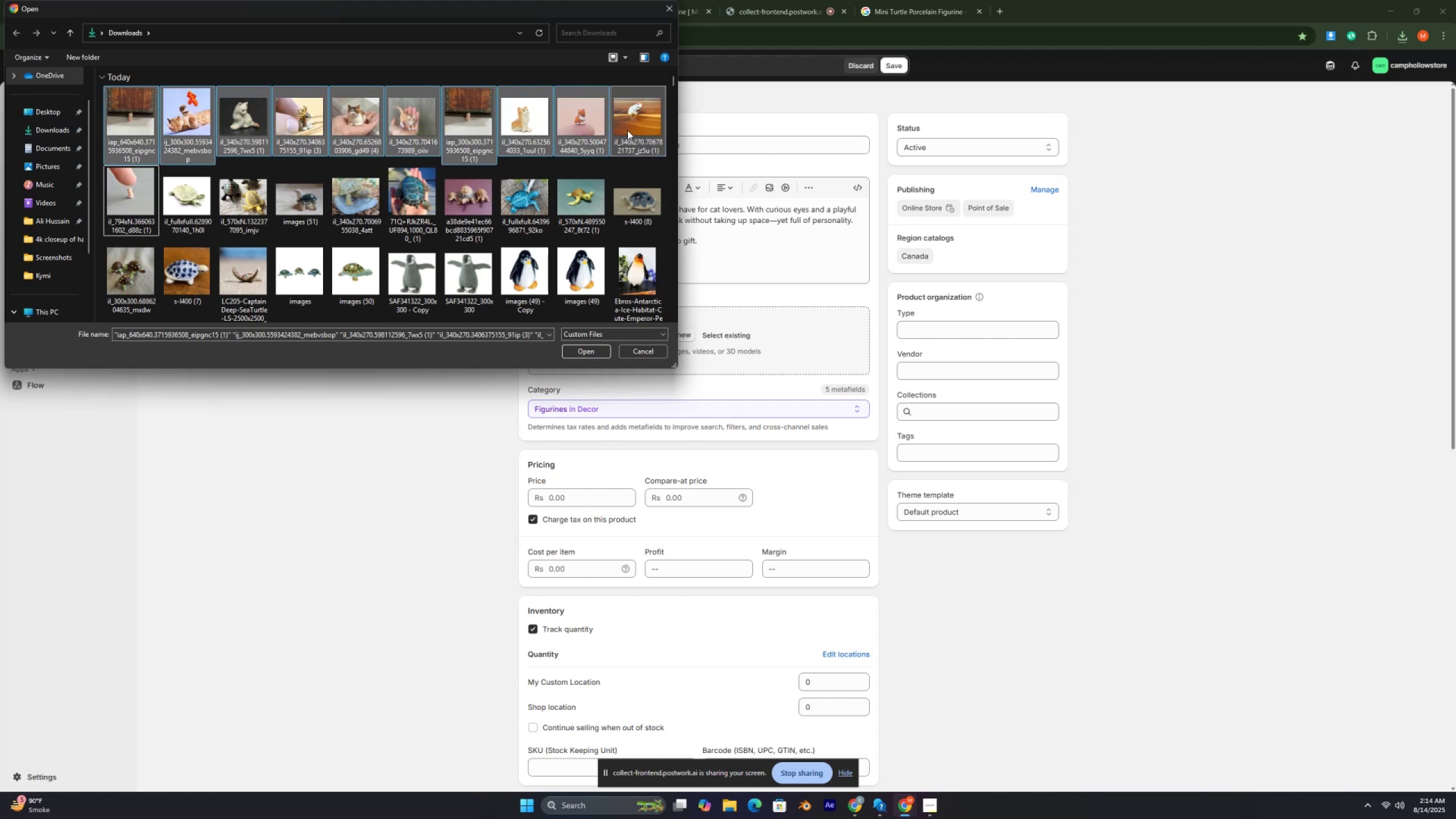 
hold_key(key=ControlRight, duration=0.98)
left_click([110, 195])
 